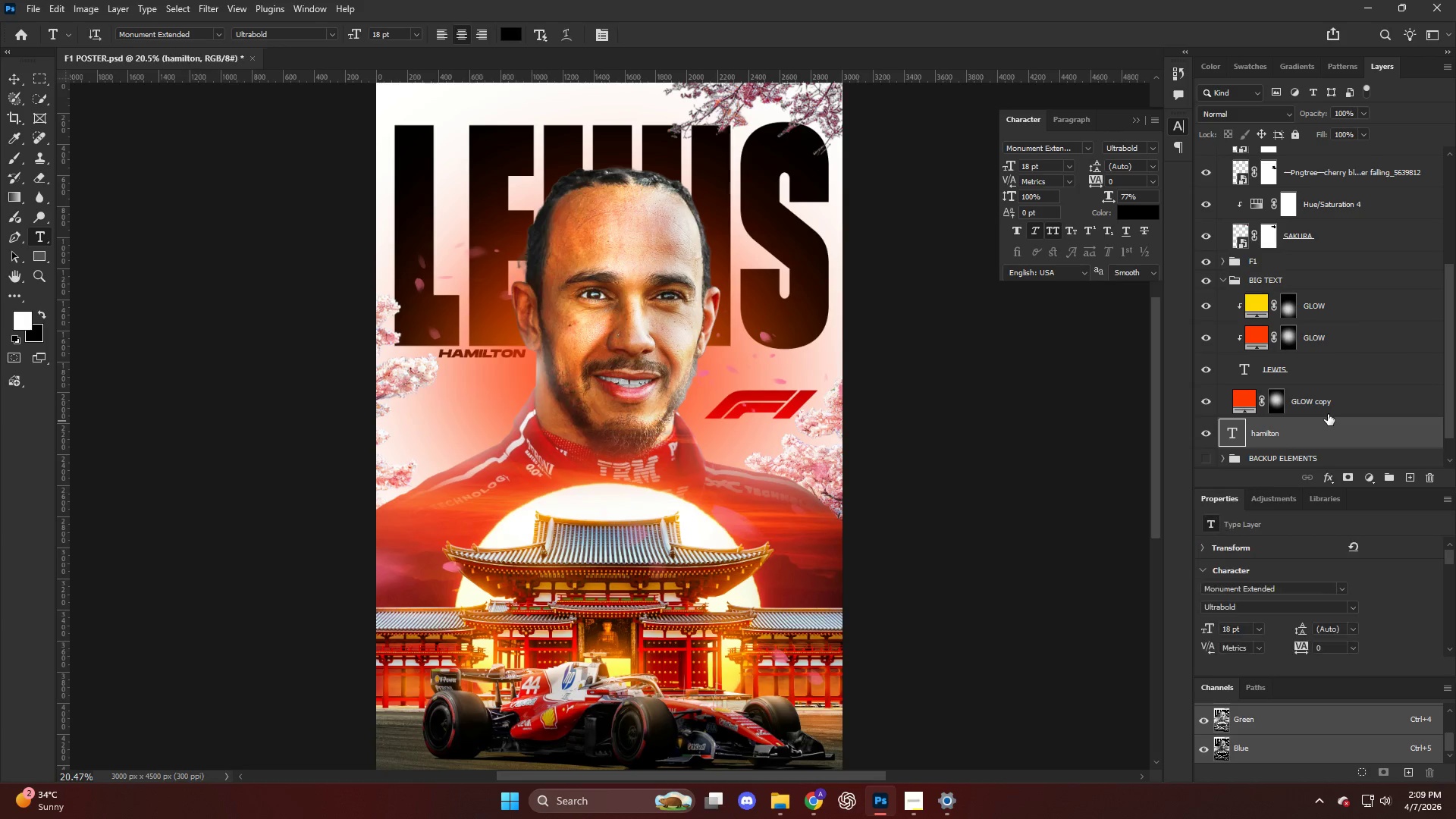 
hold_key(key=AltLeft, duration=0.78)
left_click([1328, 414])
 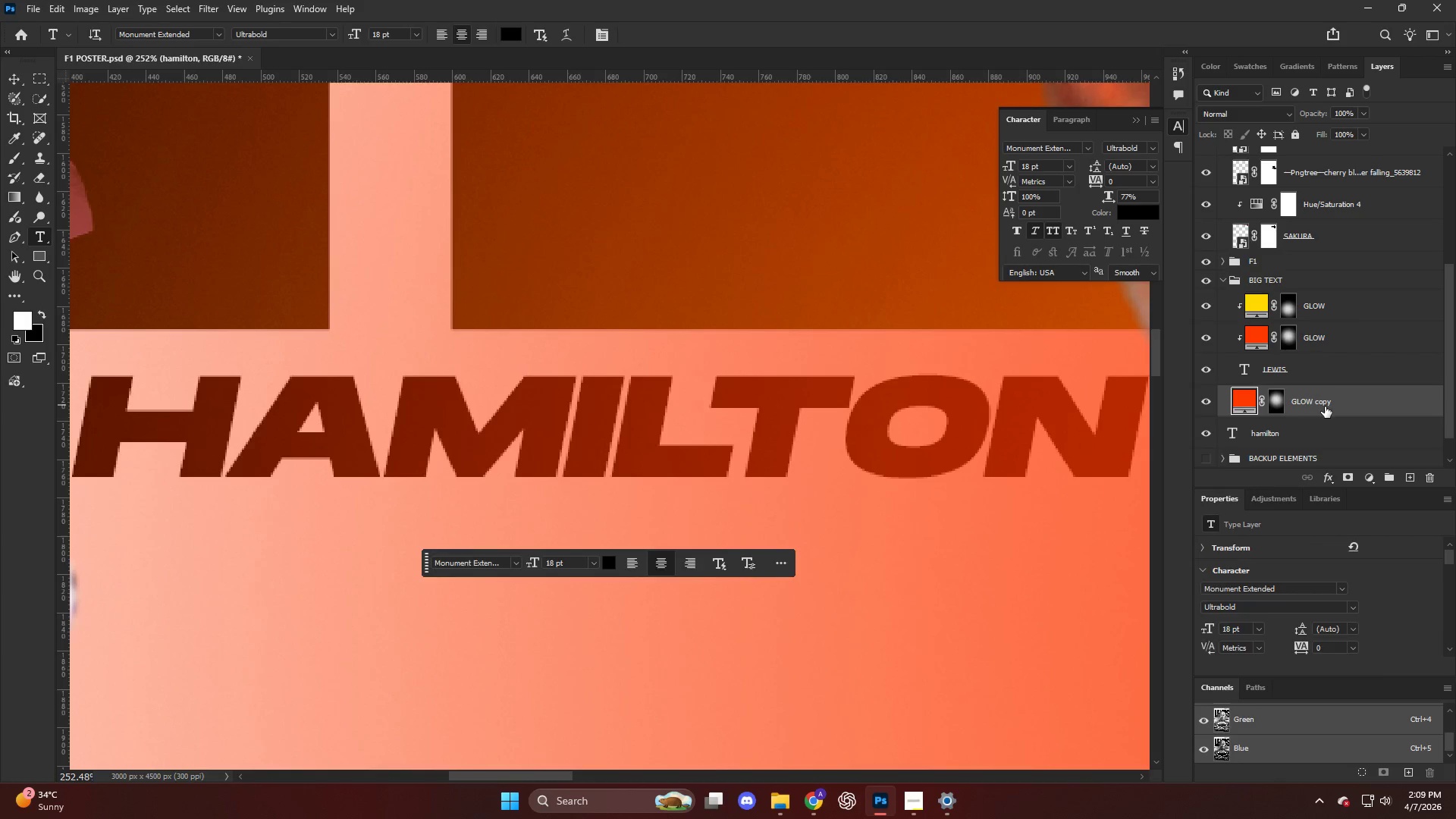 
left_click_drag(start_coordinate=[1332, 403], to_coordinate=[1331, 416])
 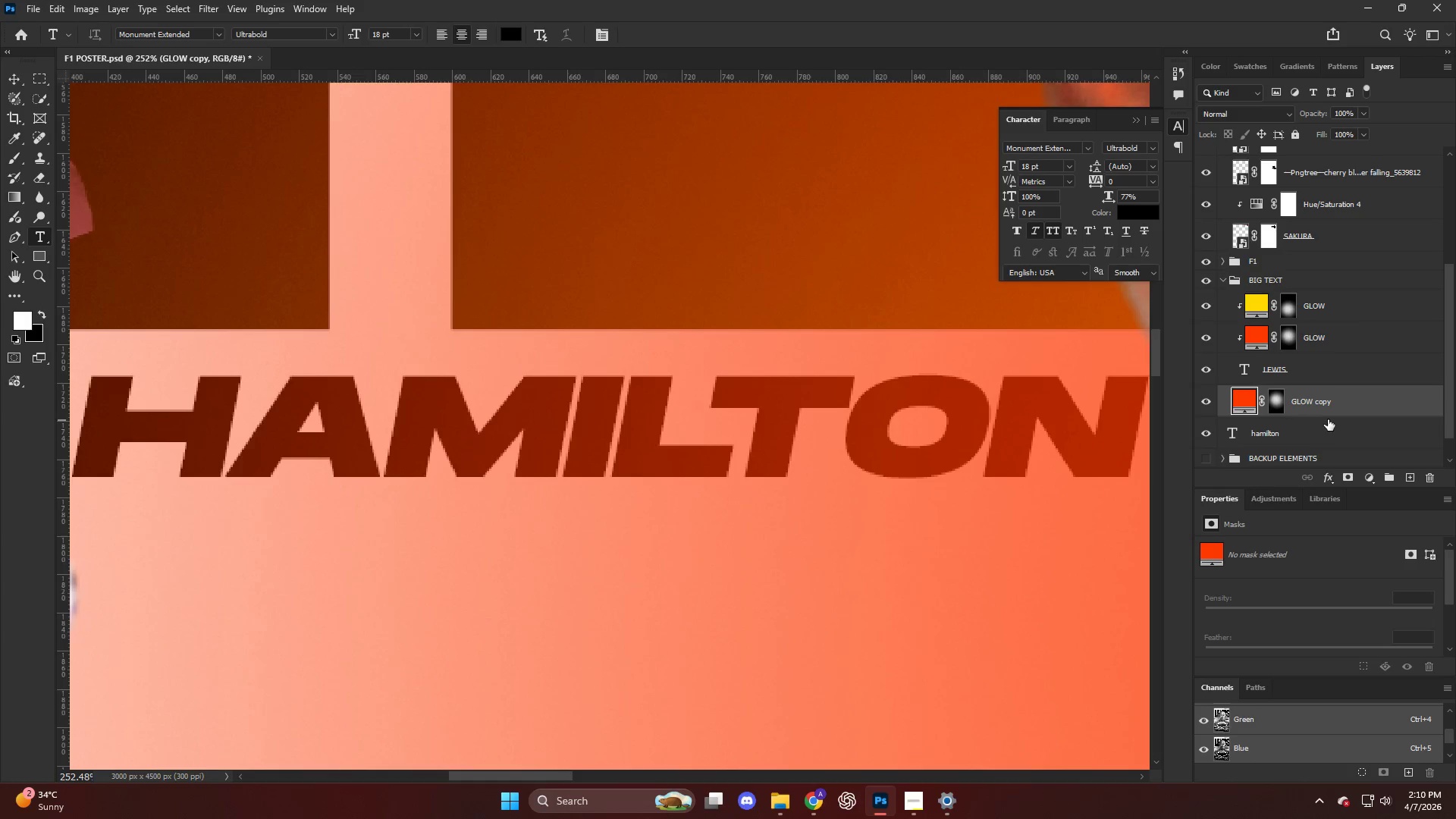 
left_click_drag(start_coordinate=[1328, 401], to_coordinate=[1327, 419])
 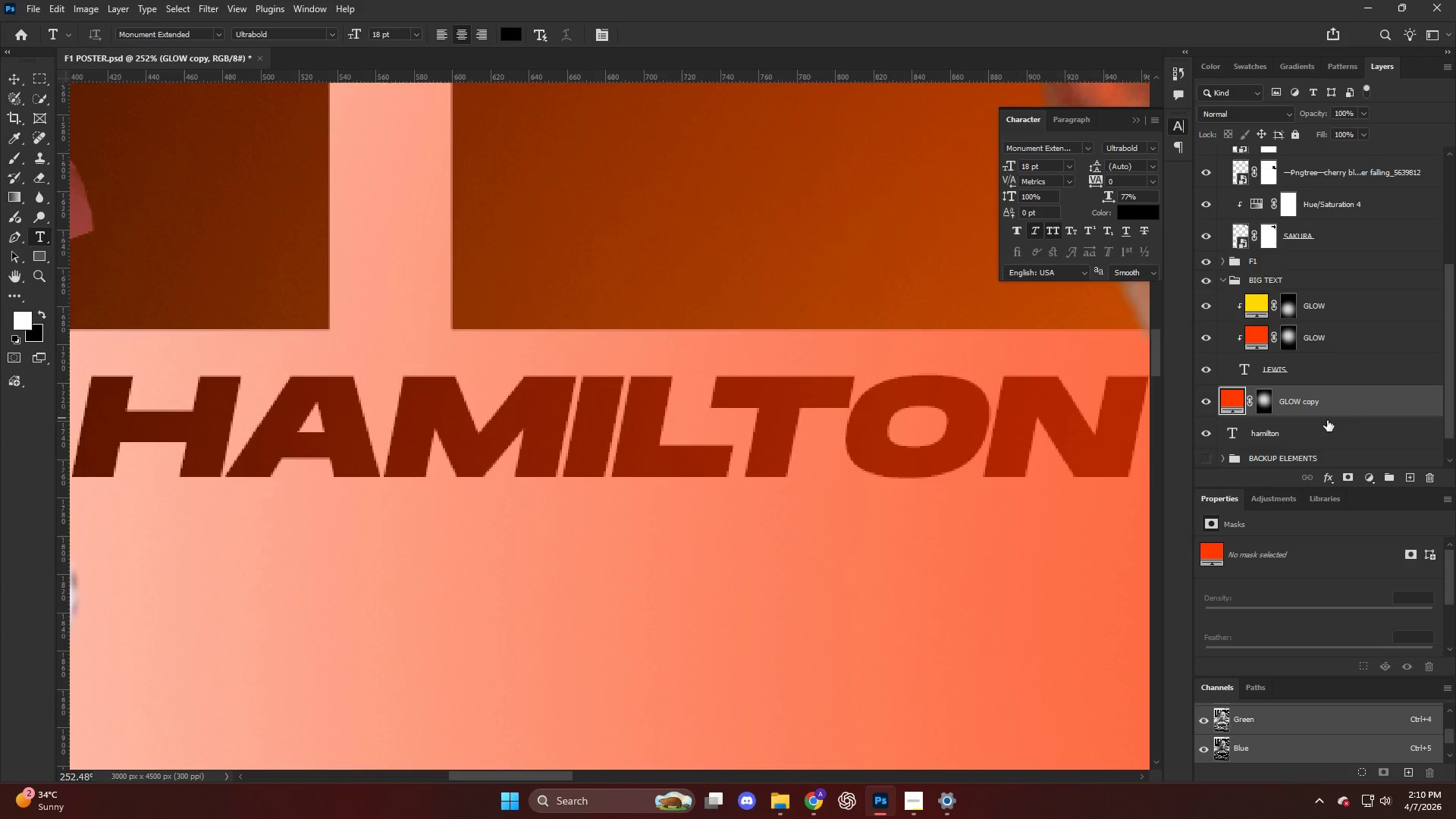 
hold_key(key=AltLeft, duration=0.47)
 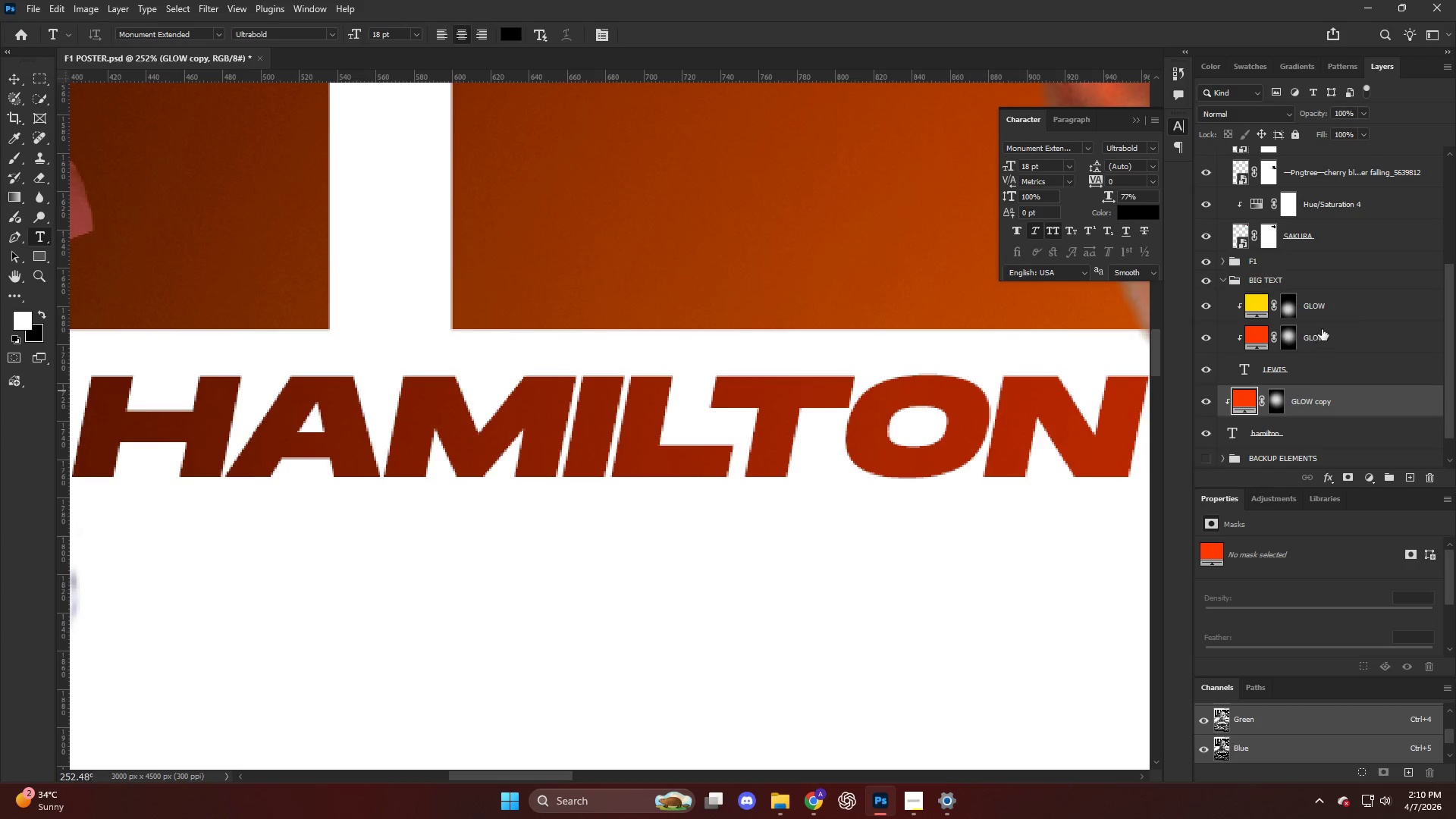 
key(Alt+AltLeft)
 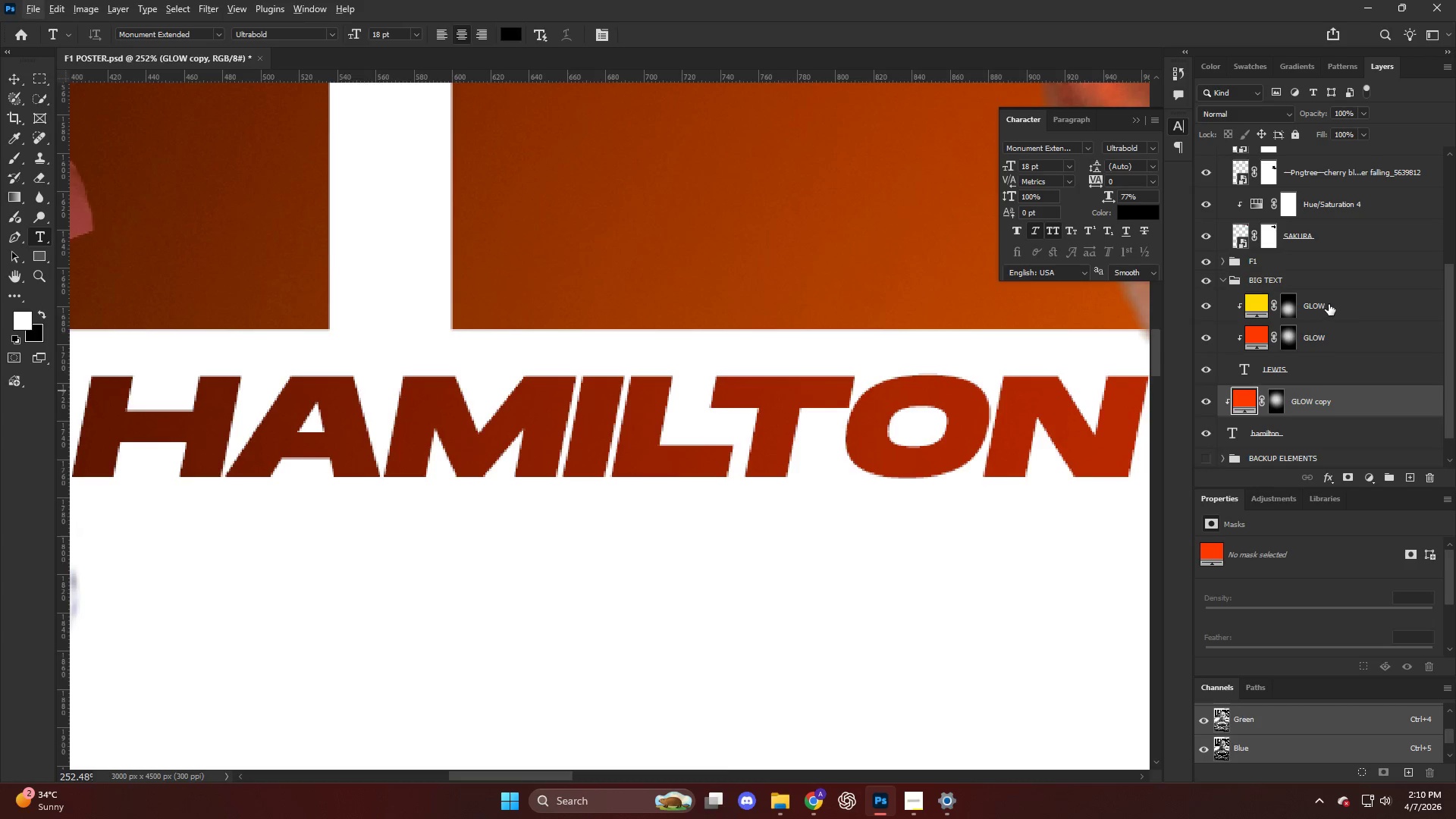 
left_click([1329, 304])
 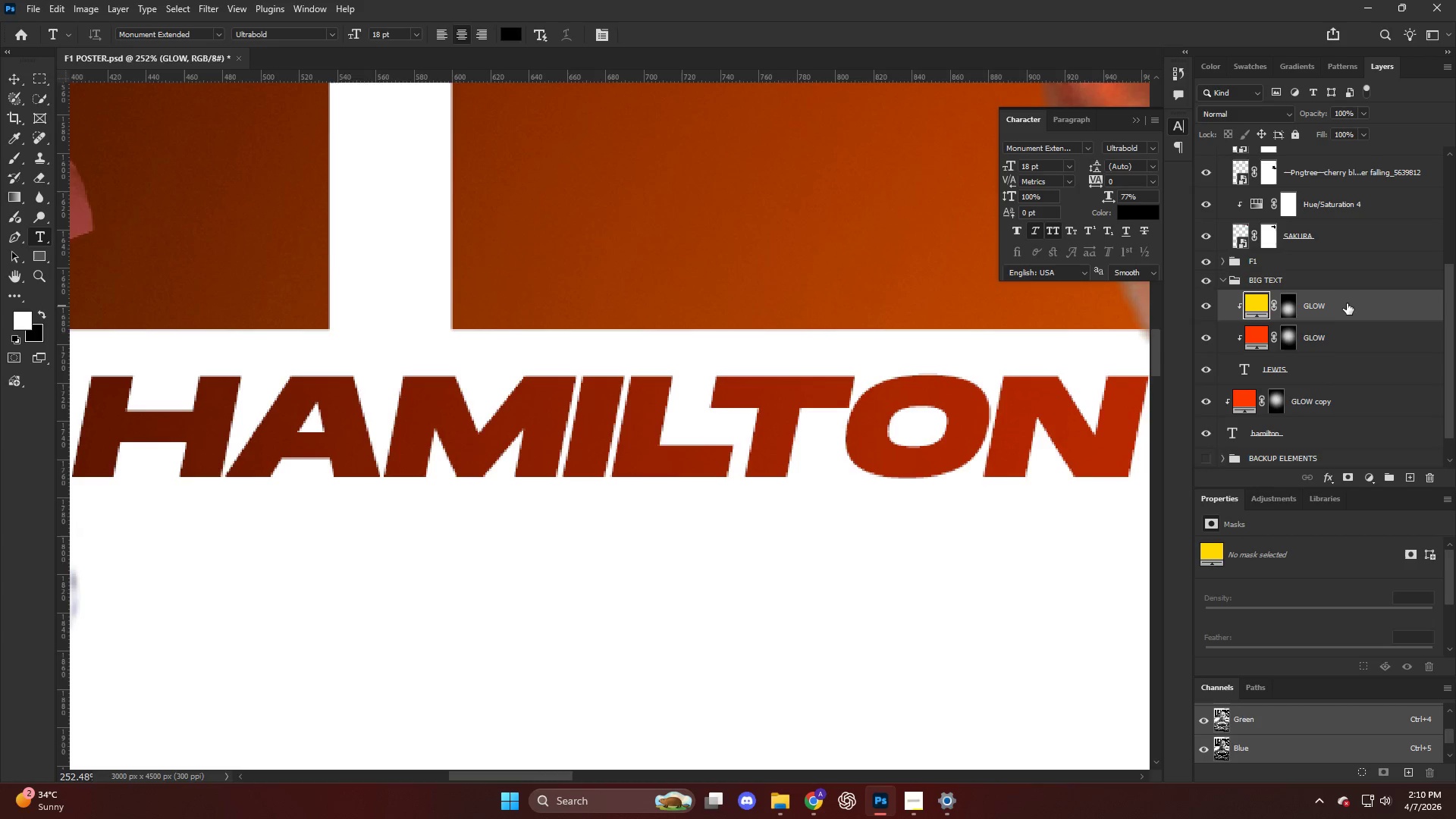 
hold_key(key=AltLeft, duration=0.64)
left_click_drag(start_coordinate=[1345, 303], to_coordinate=[1322, 384])
 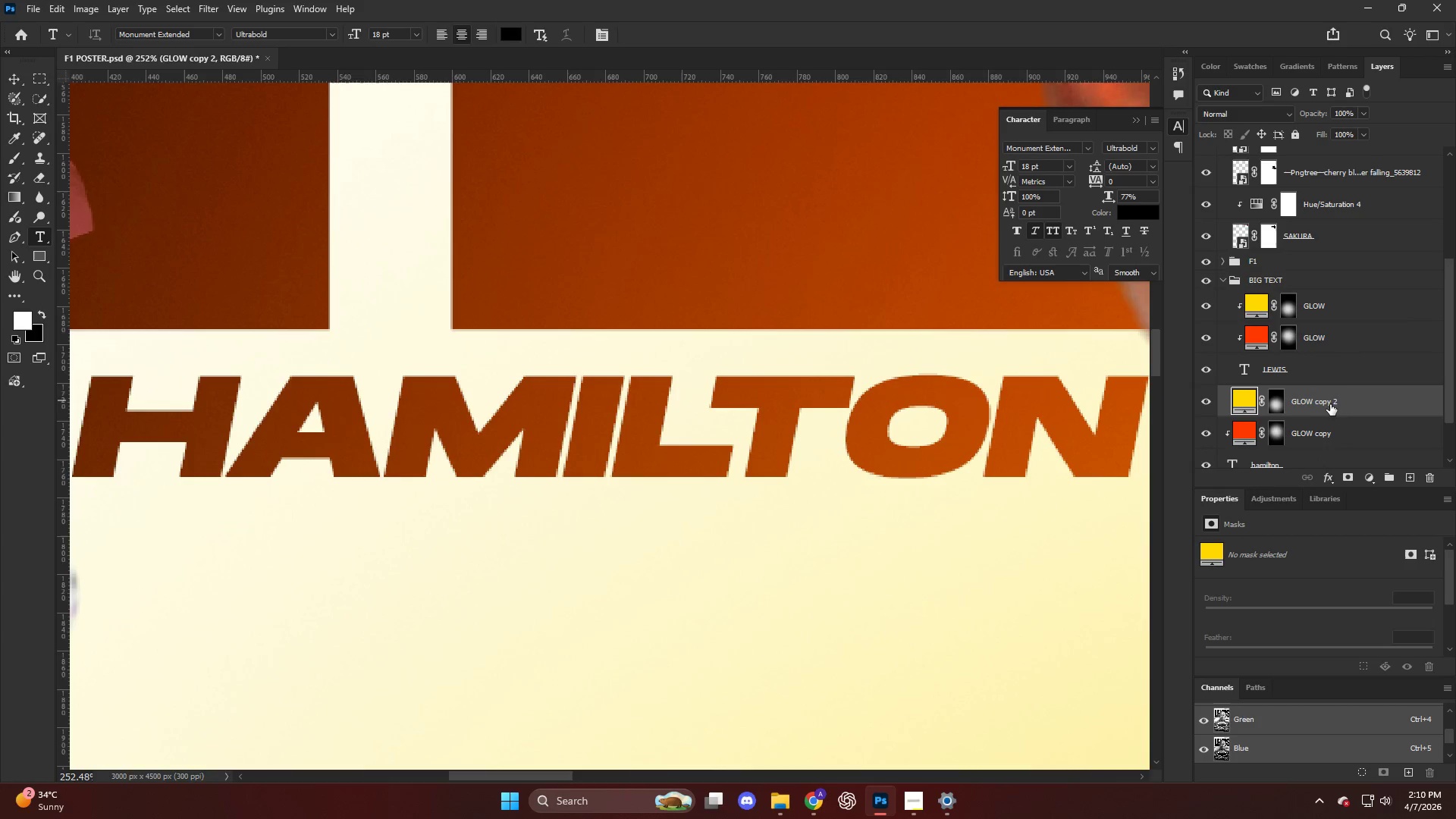 
hold_key(key=AltLeft, duration=2.02)
left_click([1333, 414])
 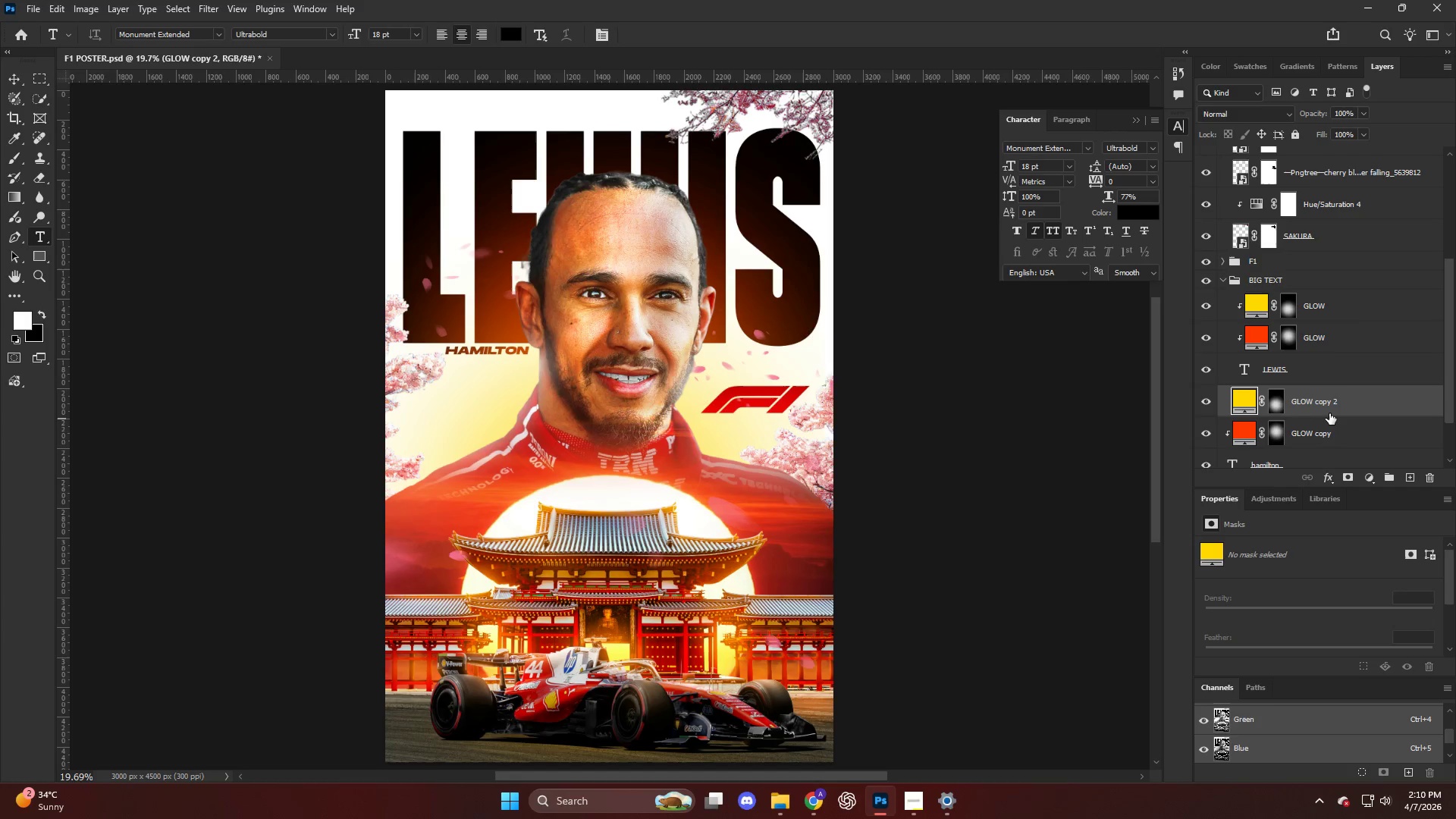 
hold_key(key=AltLeft, duration=0.77)
left_click([1332, 419])
 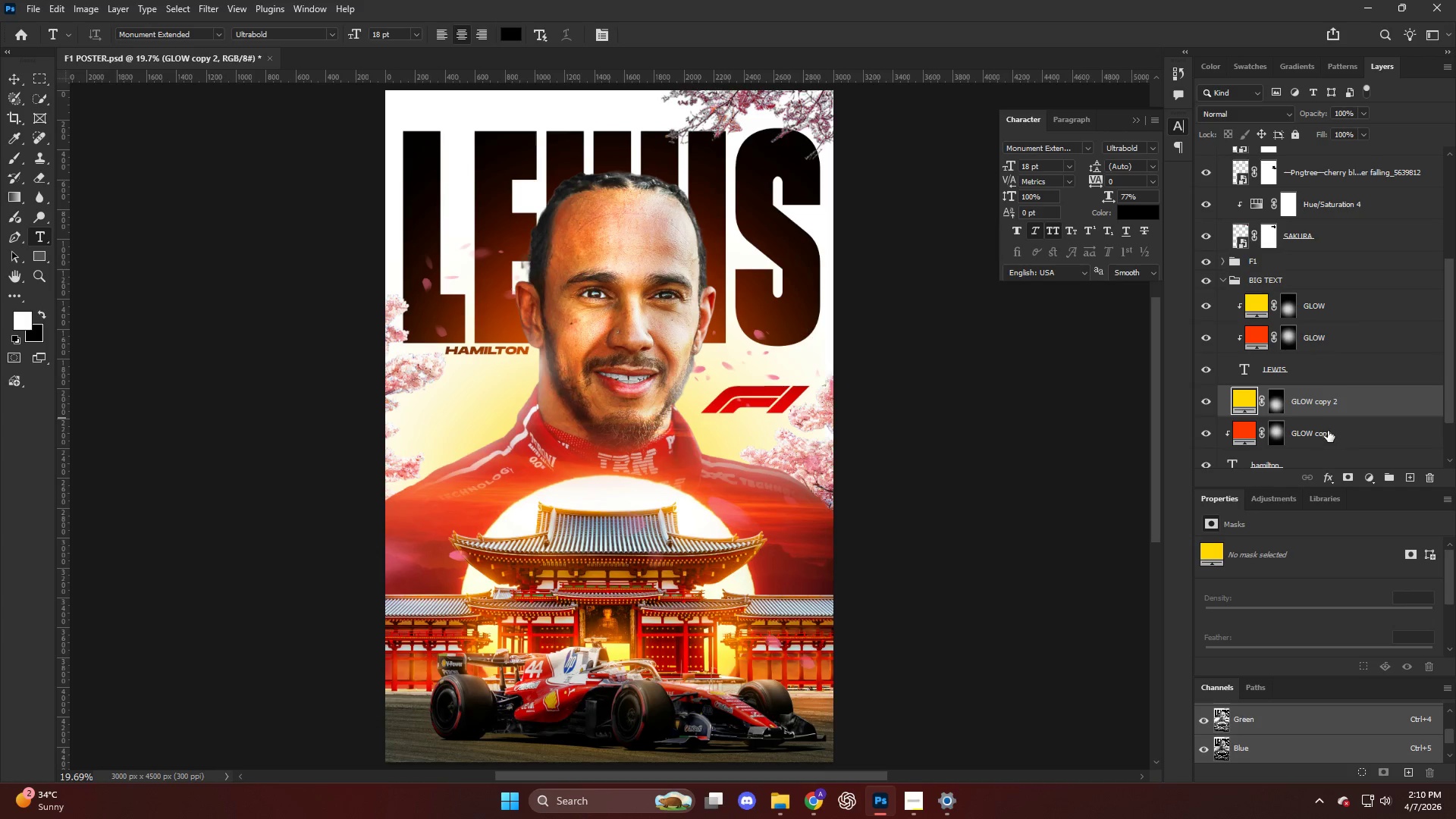 
left_click([1327, 431])
 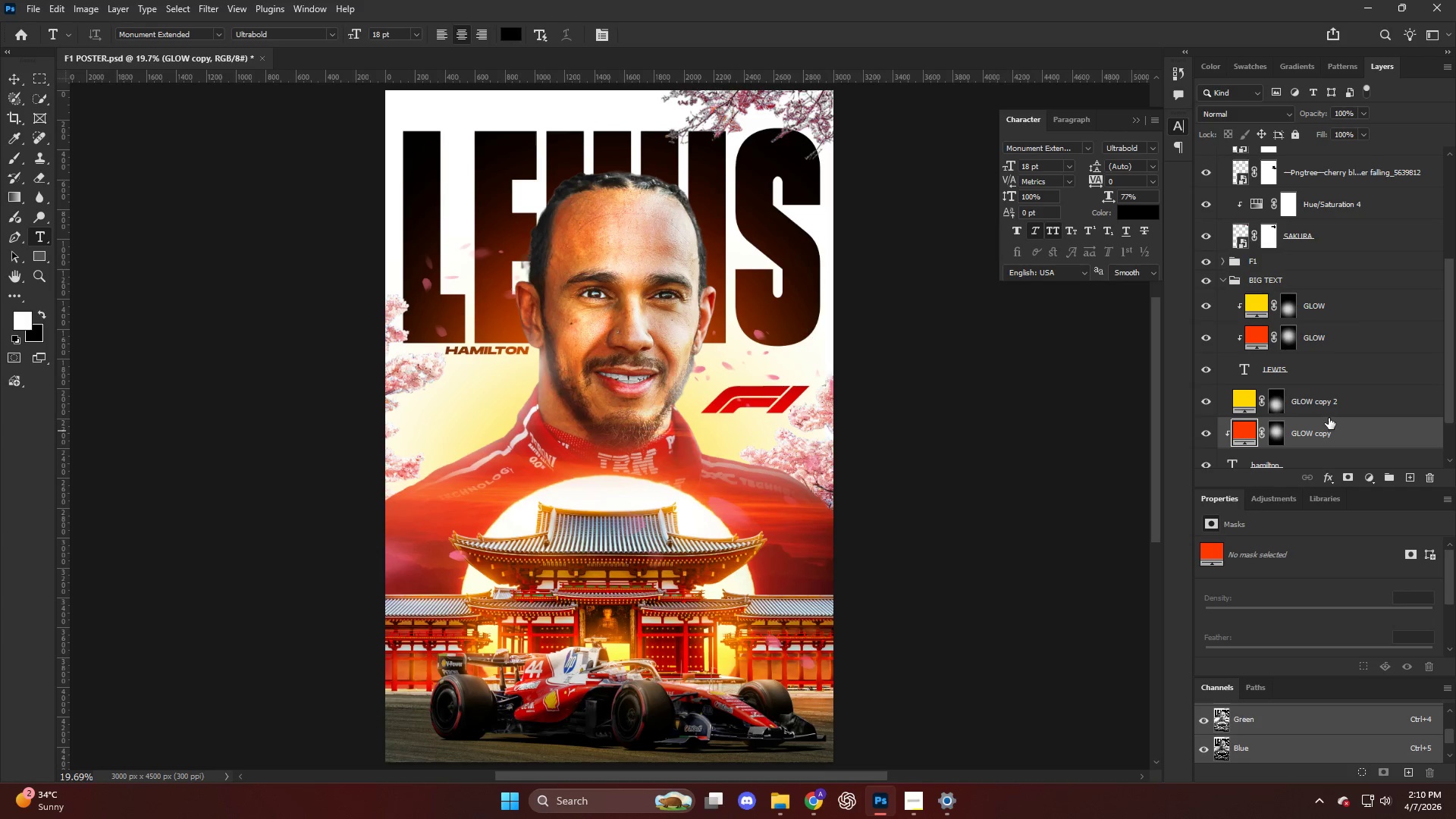 
hold_key(key=AltLeft, duration=0.41)
left_click([1327, 410])
 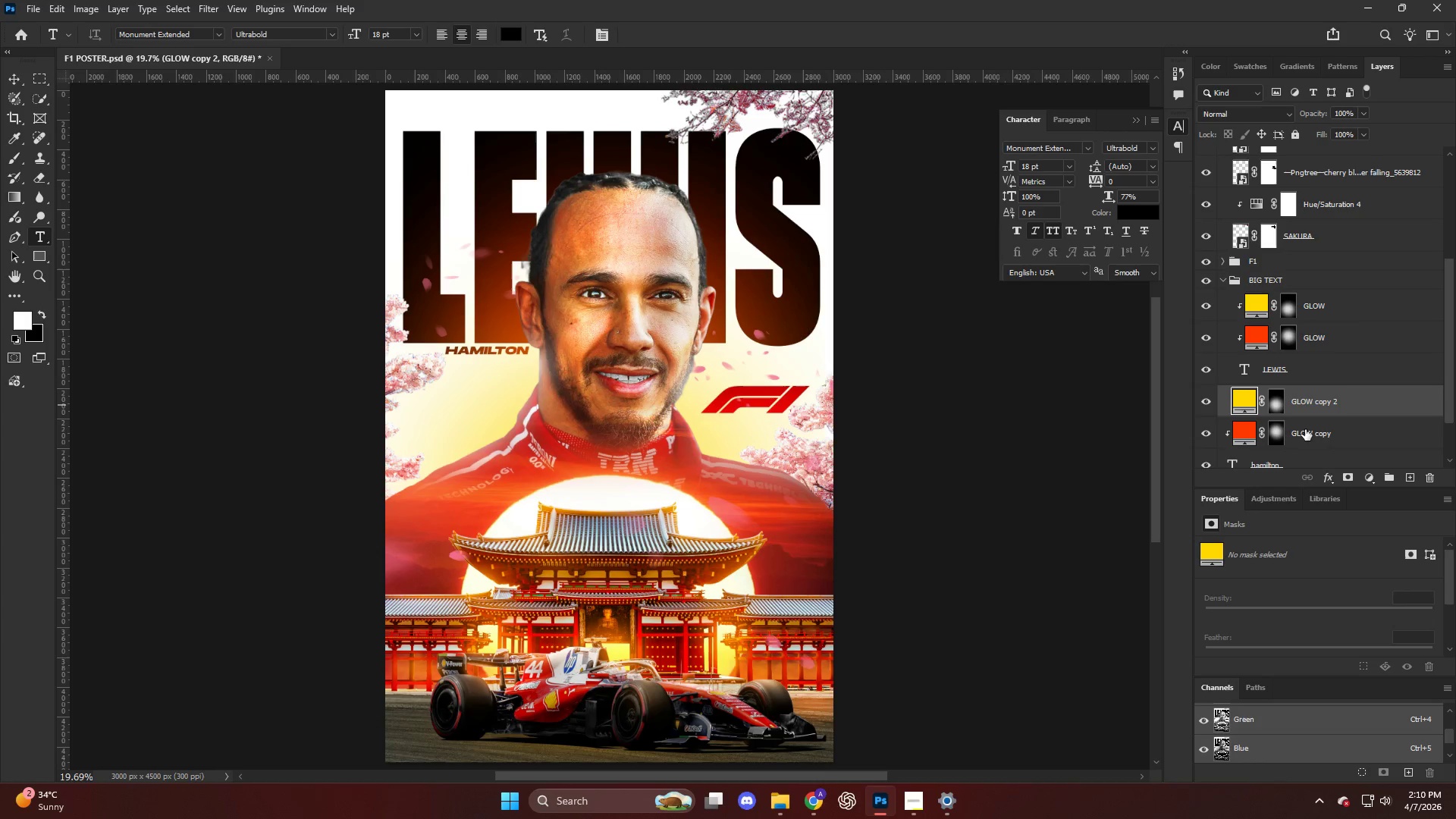 
left_click([1287, 436])
 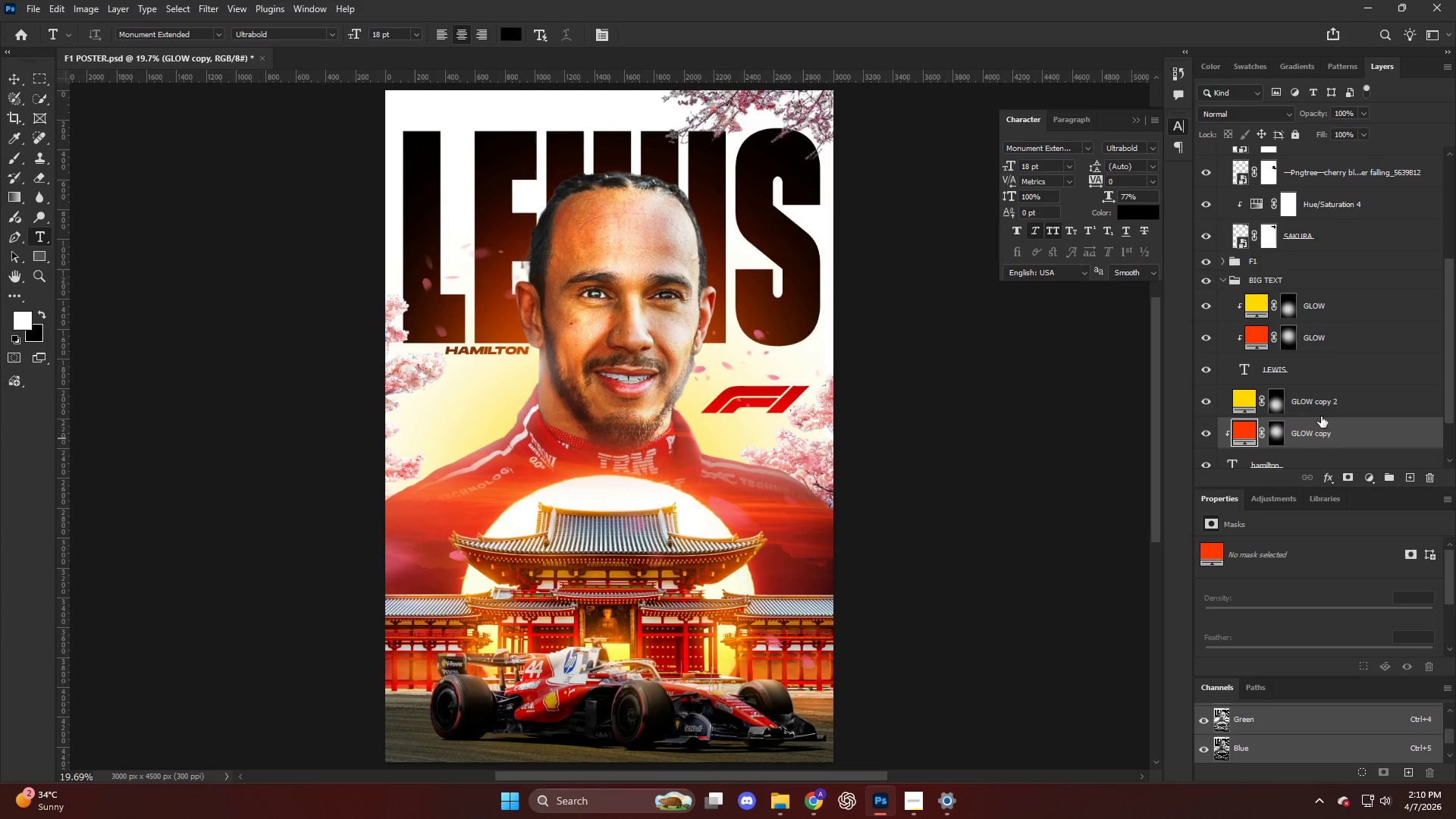 
hold_key(key=AltLeft, duration=1.34)
left_click([1323, 416])
 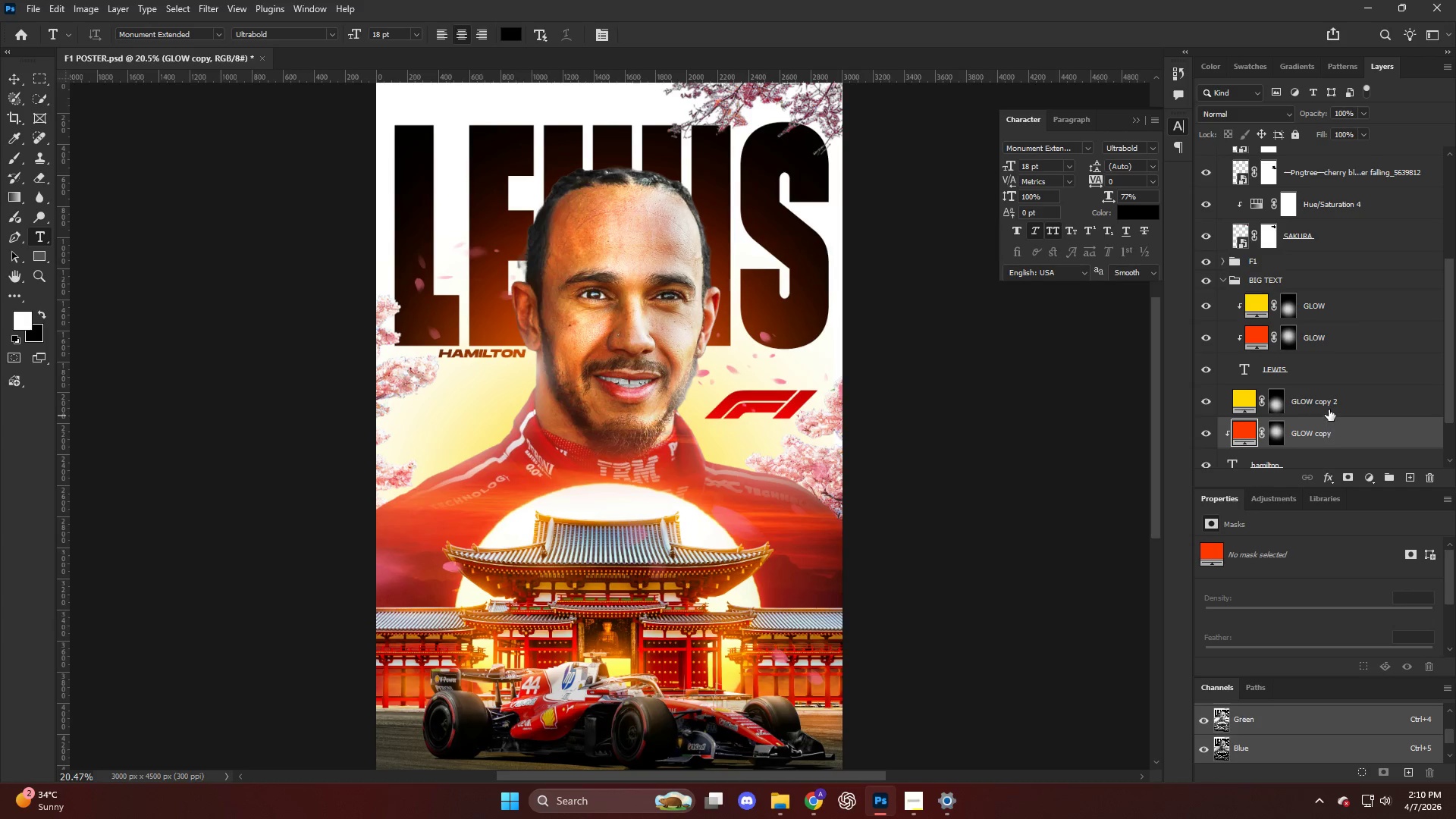 
double_click([1329, 409])
 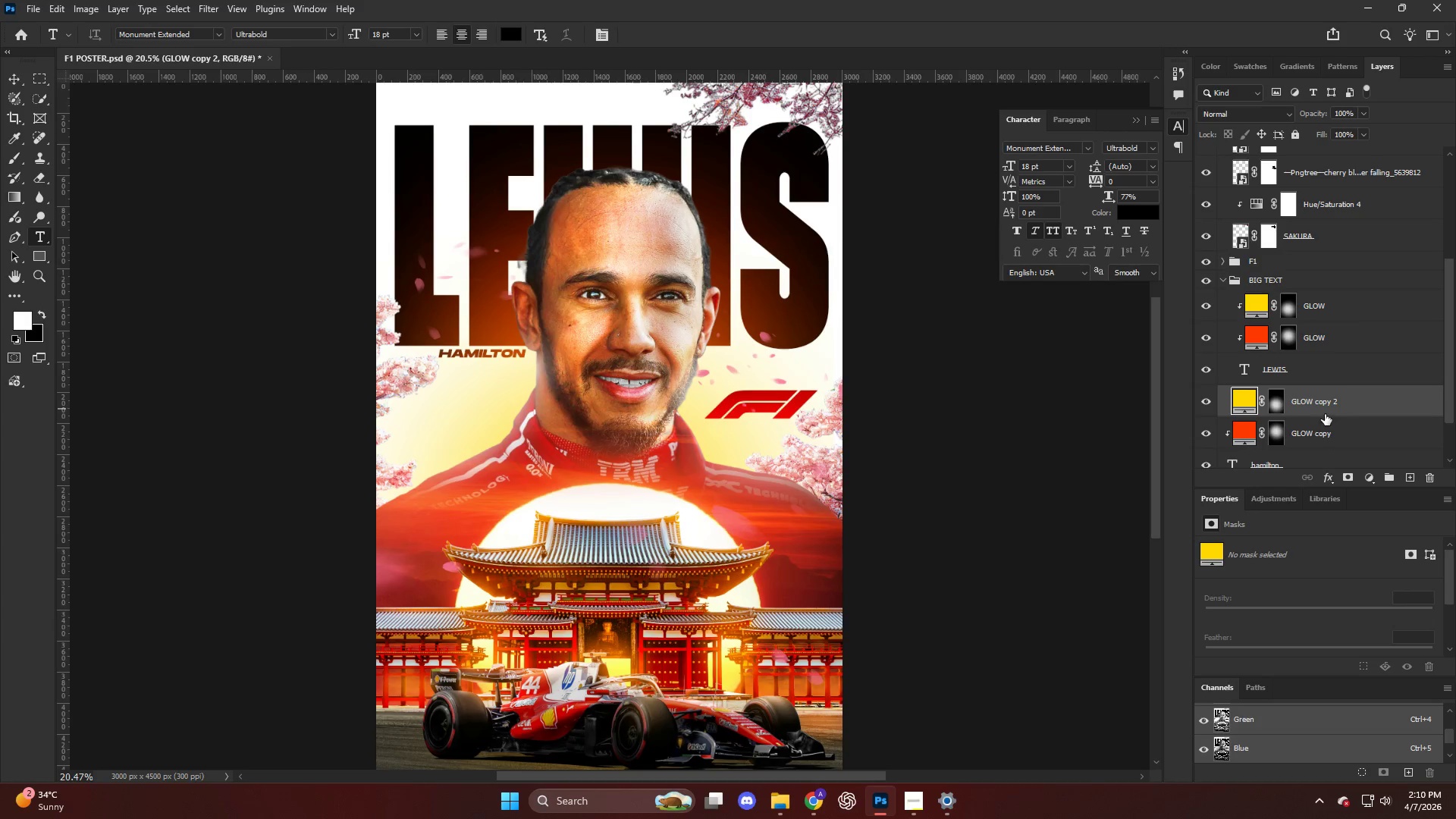 
left_click([1324, 409])
 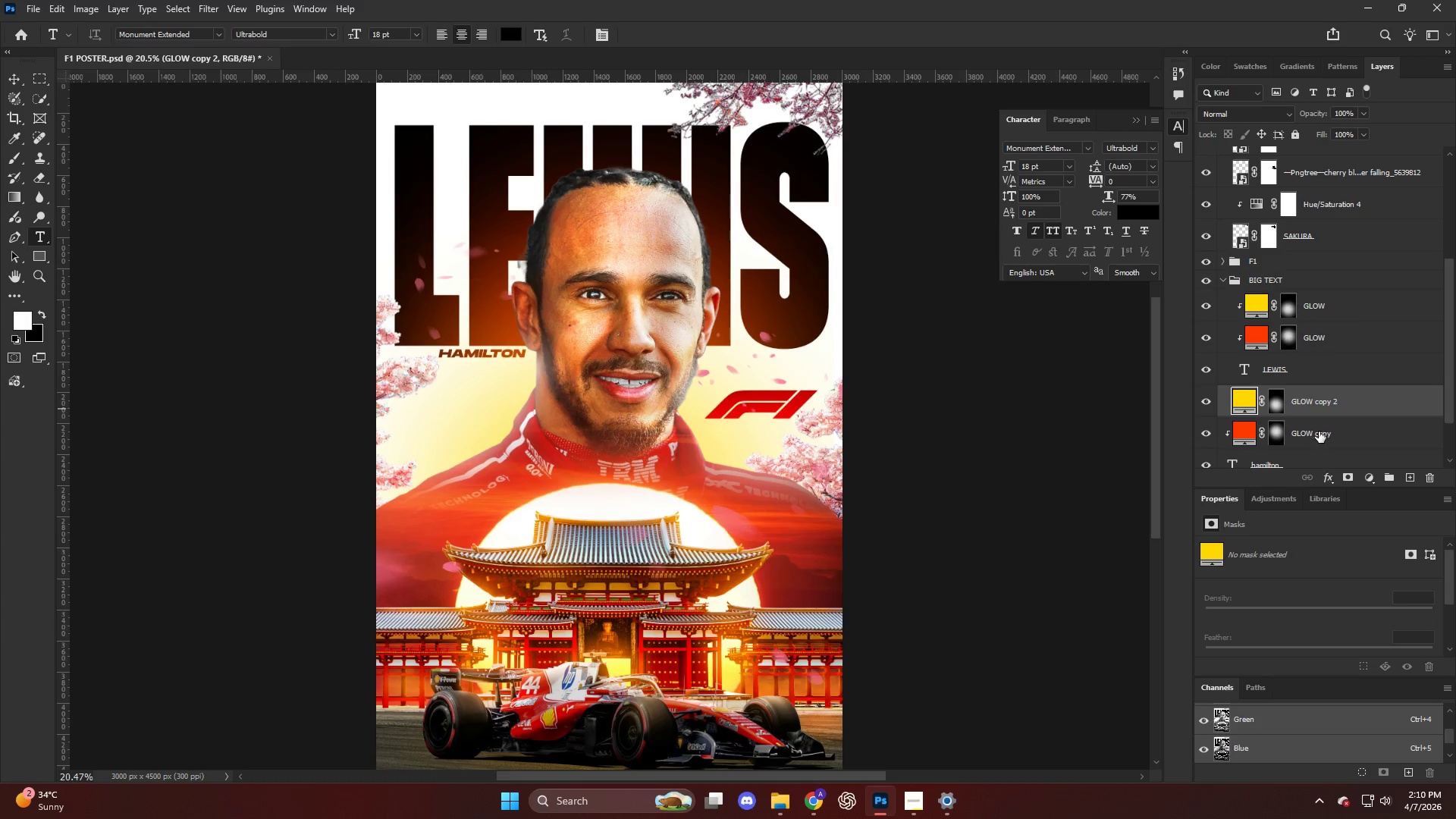 
left_click([1318, 432])
 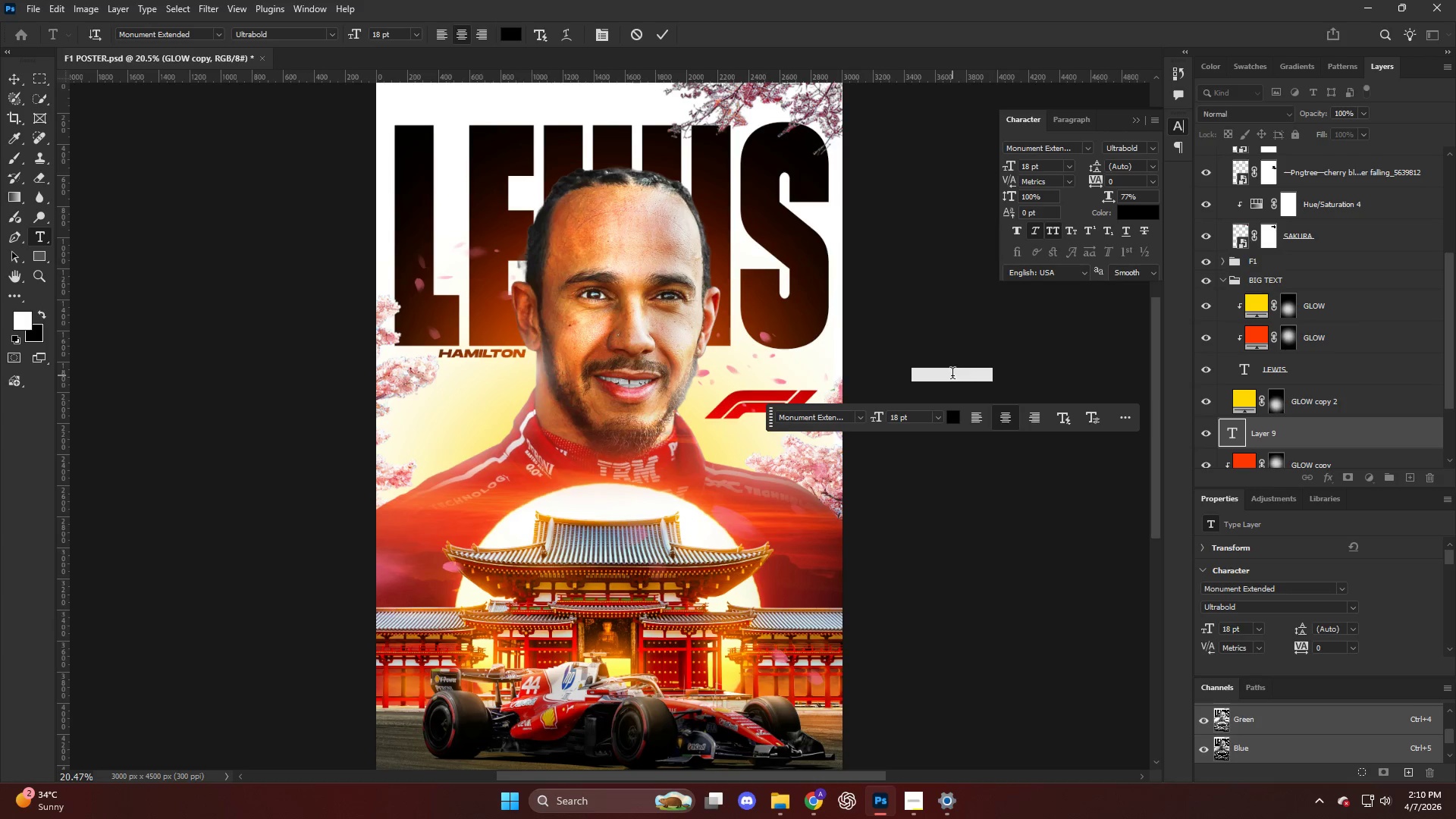 
key(NumpadEnter)
 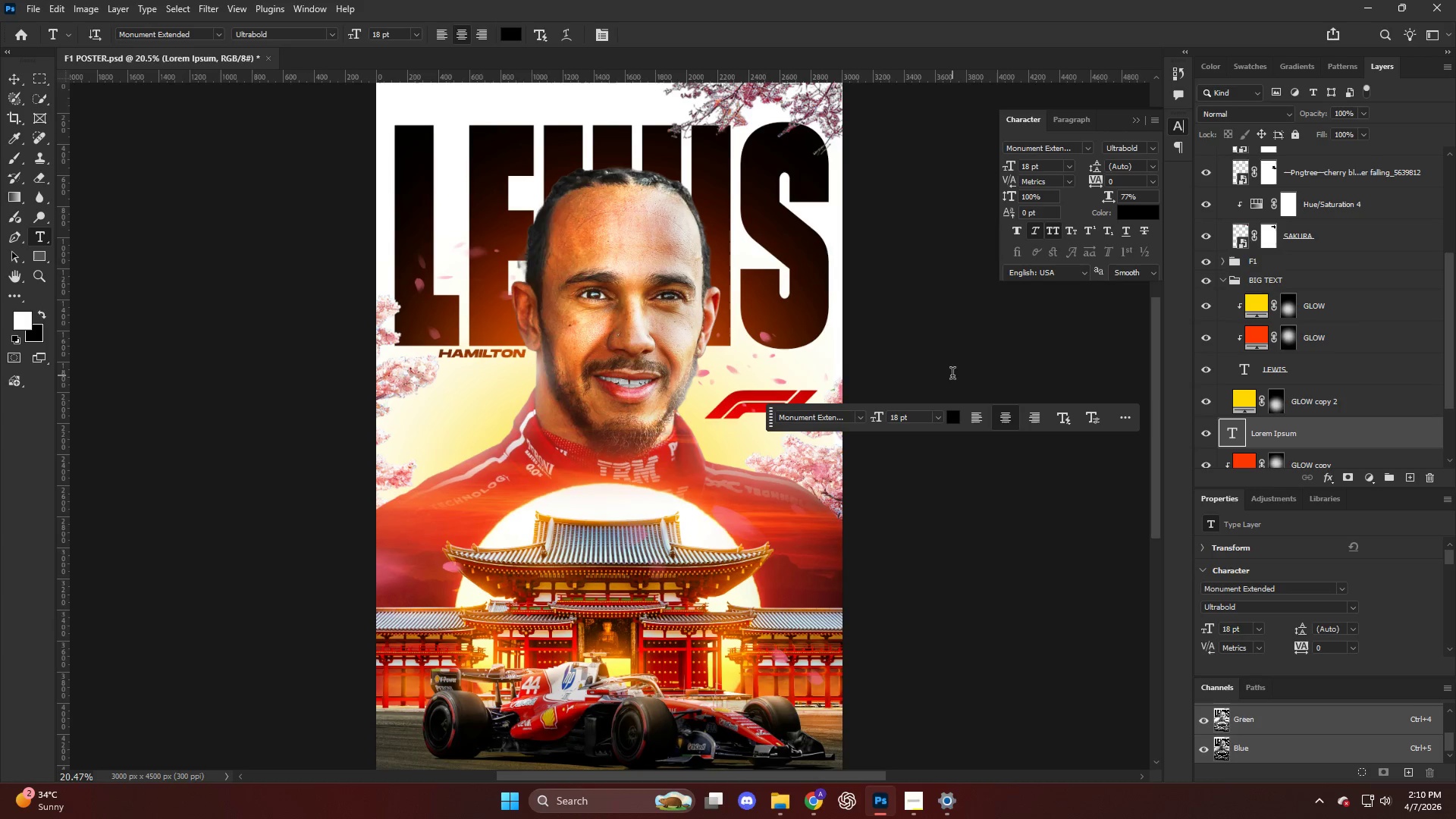 
key(Backspace)
 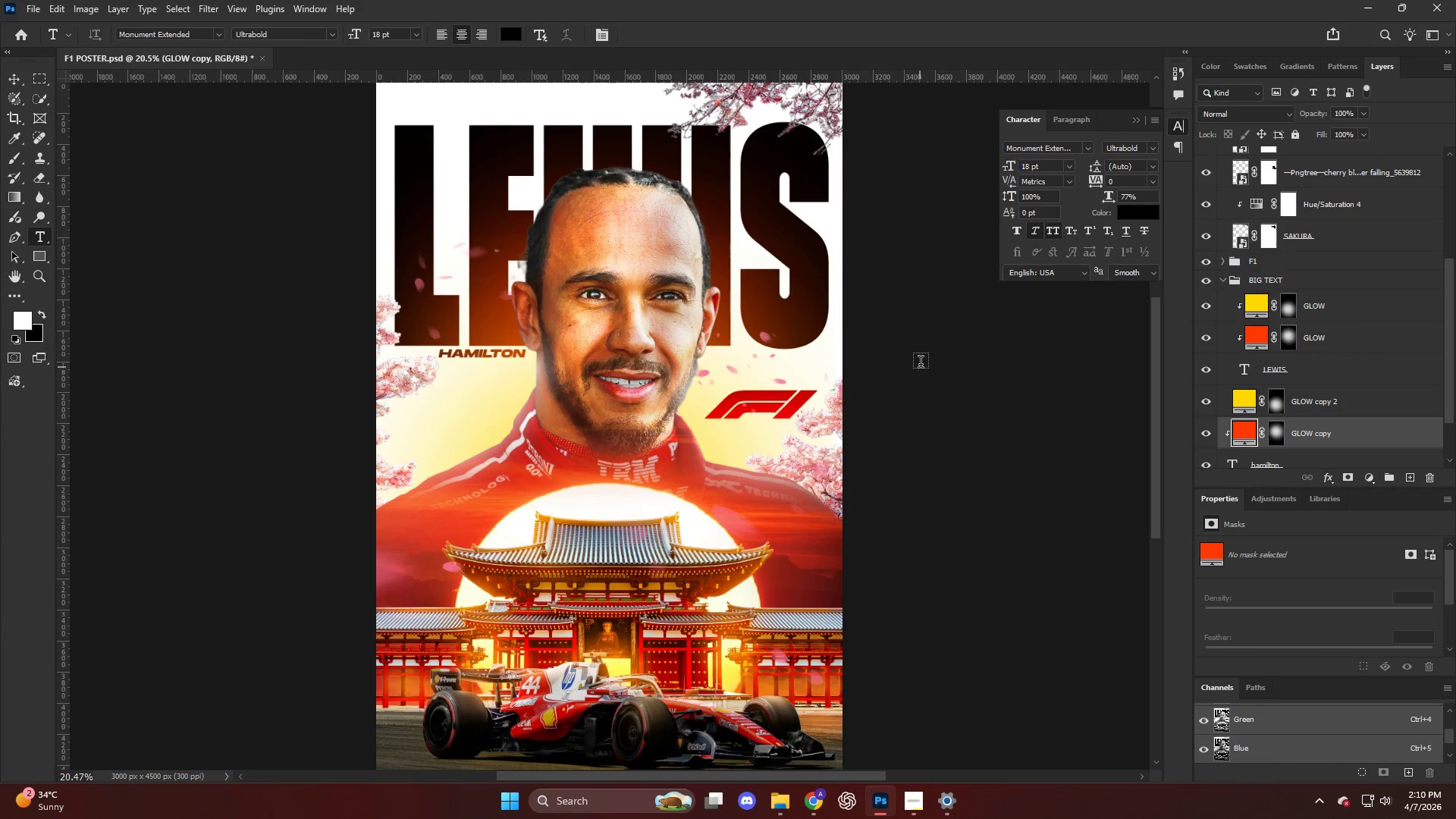 
key(V)
 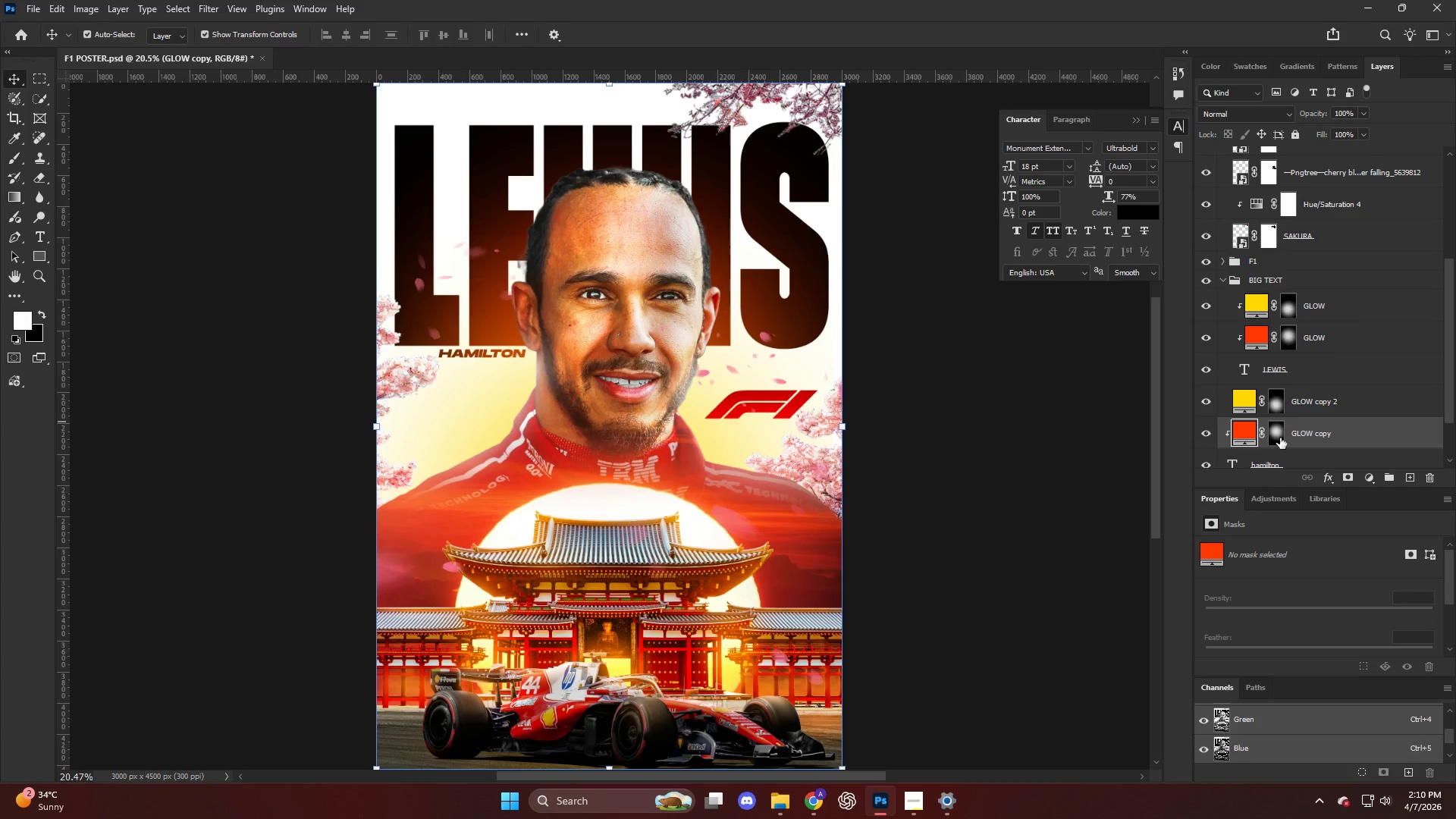 
hold_key(key=AltLeft, duration=0.94)
 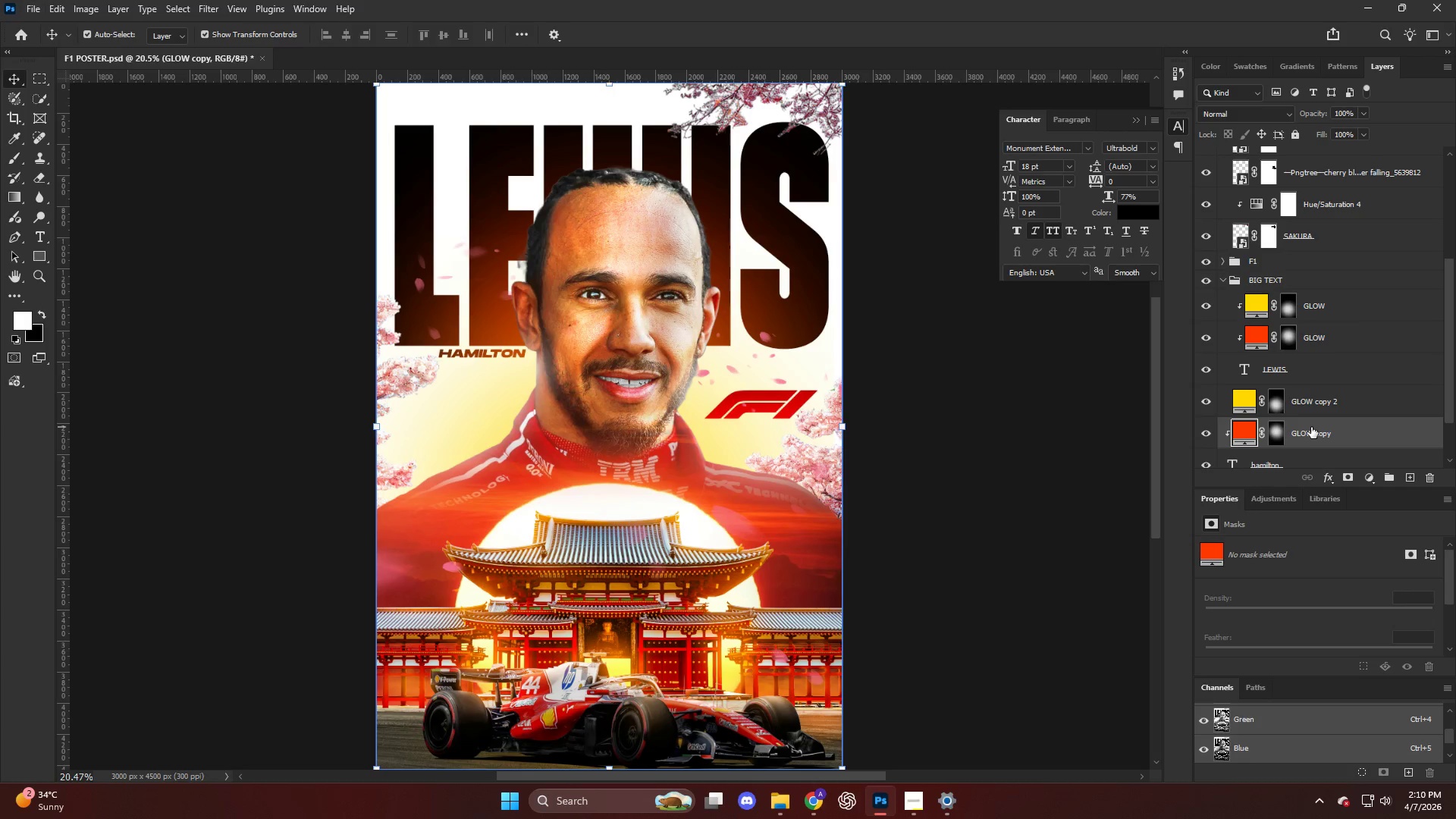 
left_click([1311, 427])
 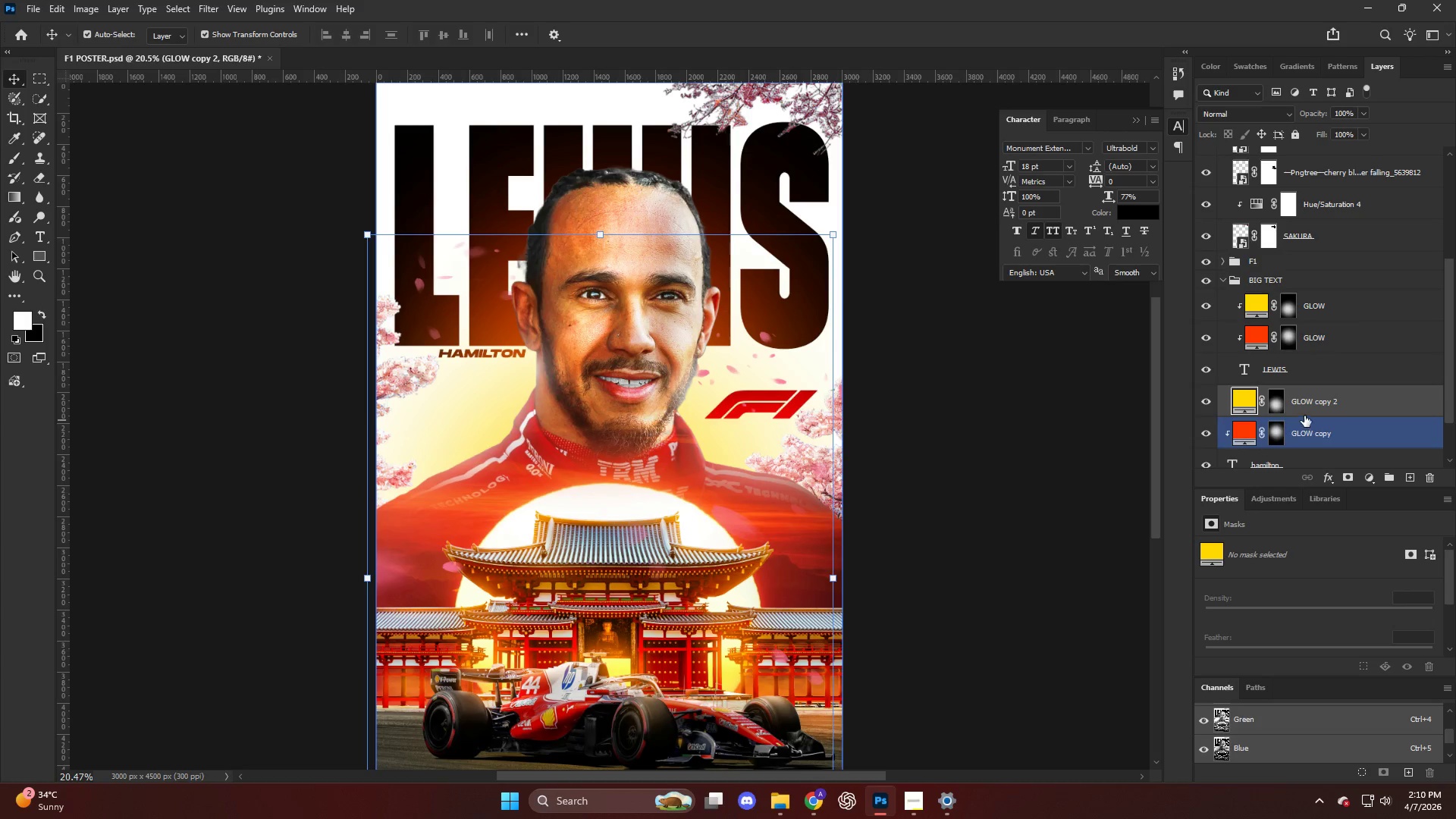 
key(Control+S)
 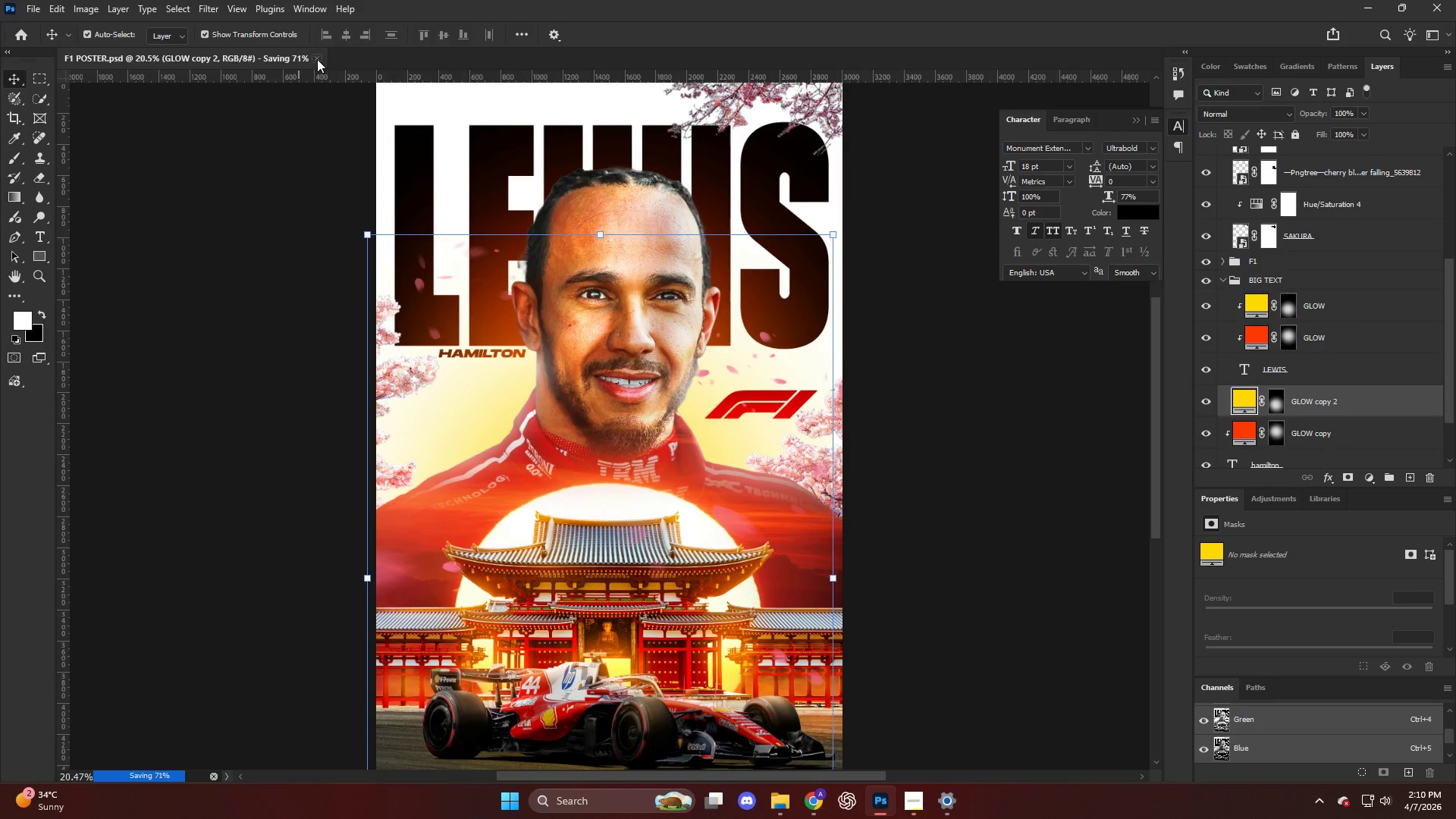 
wait(8.23)
 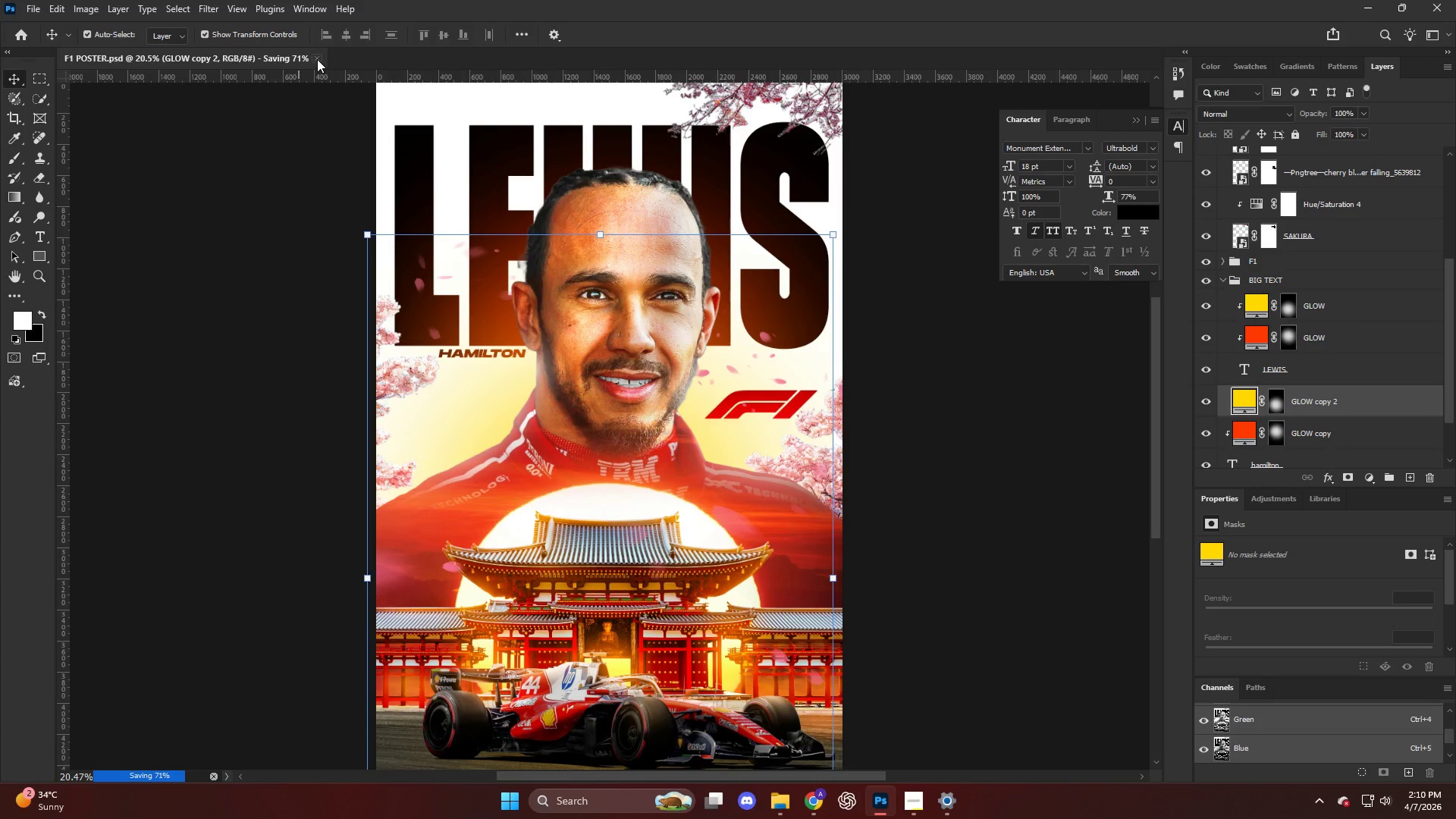 
left_click([367, 472])
 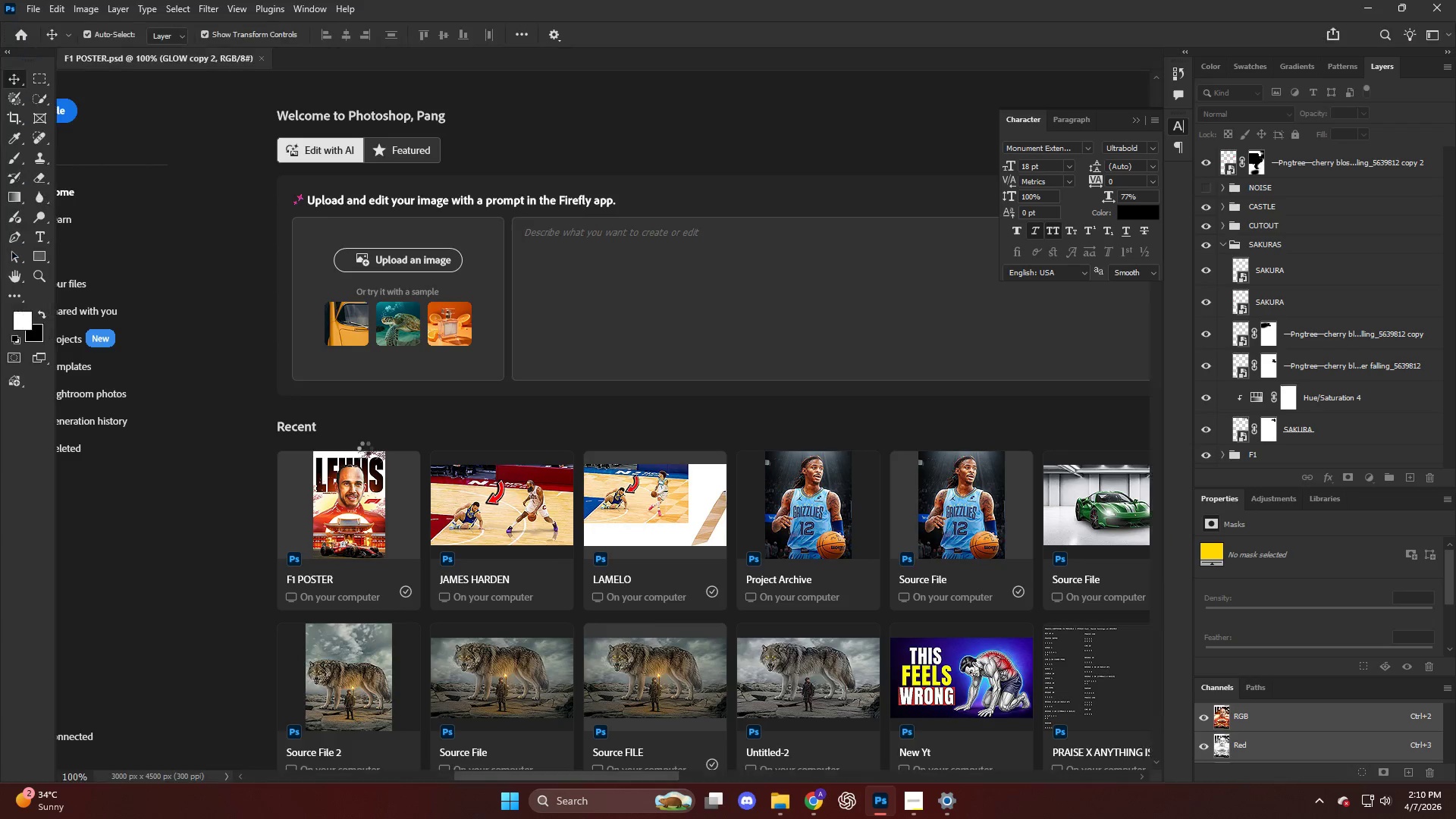 
wait(5.64)
 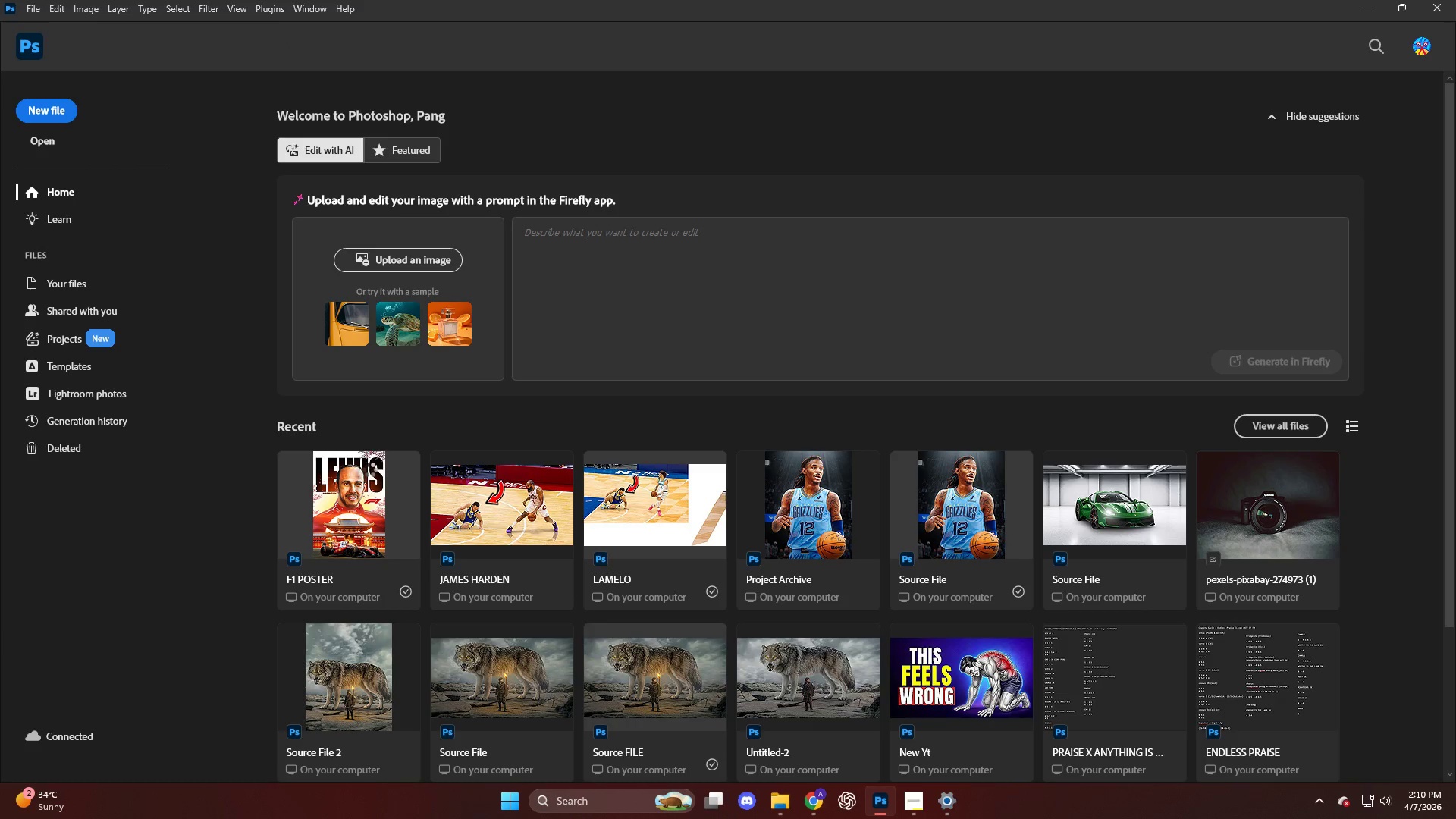 
scroll: coordinate [1300, 419], scroll_direction: down, amount: 3.0
 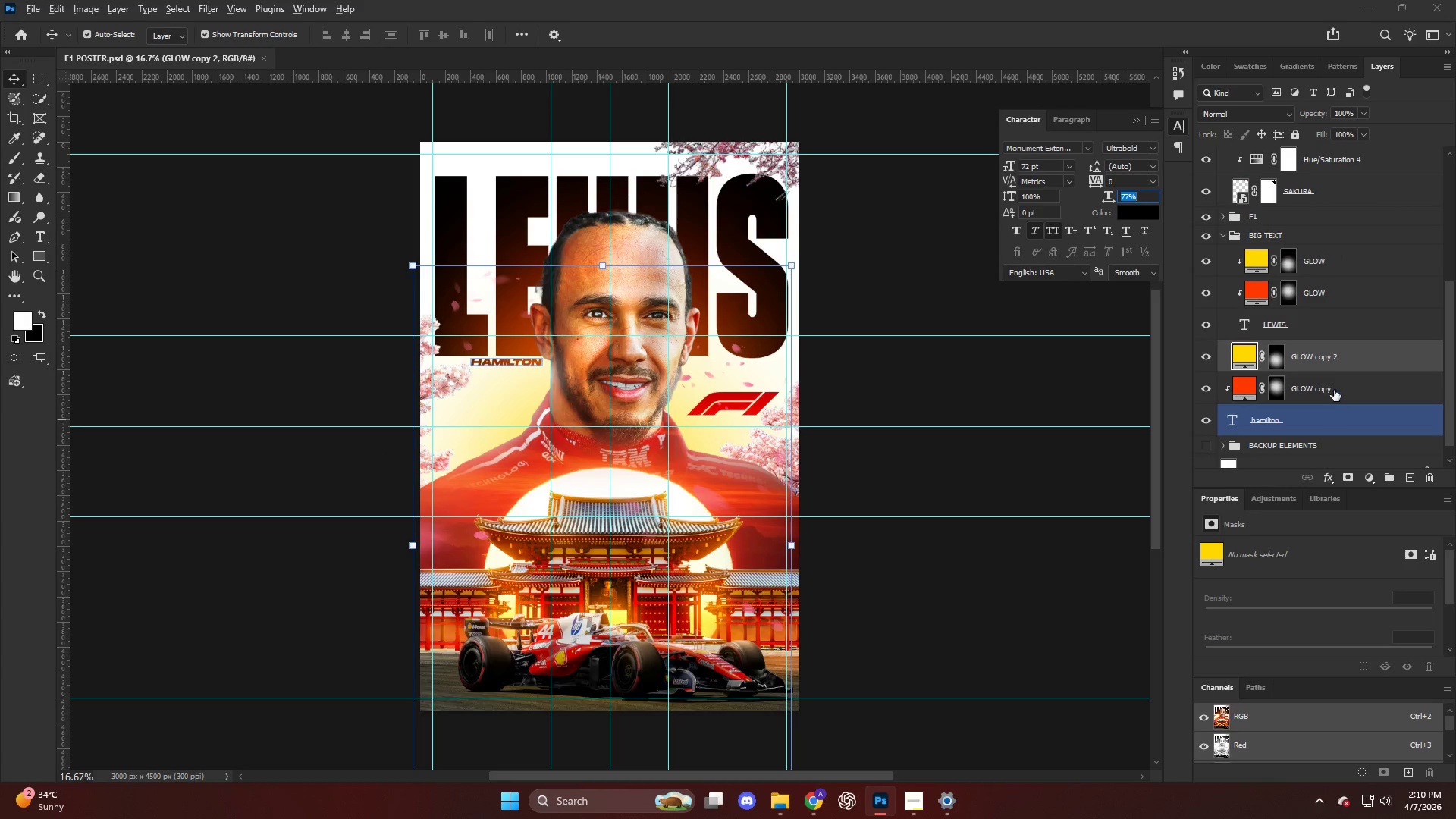 
hold_key(key=AltLeft, duration=2.05)
left_click([1326, 368])
 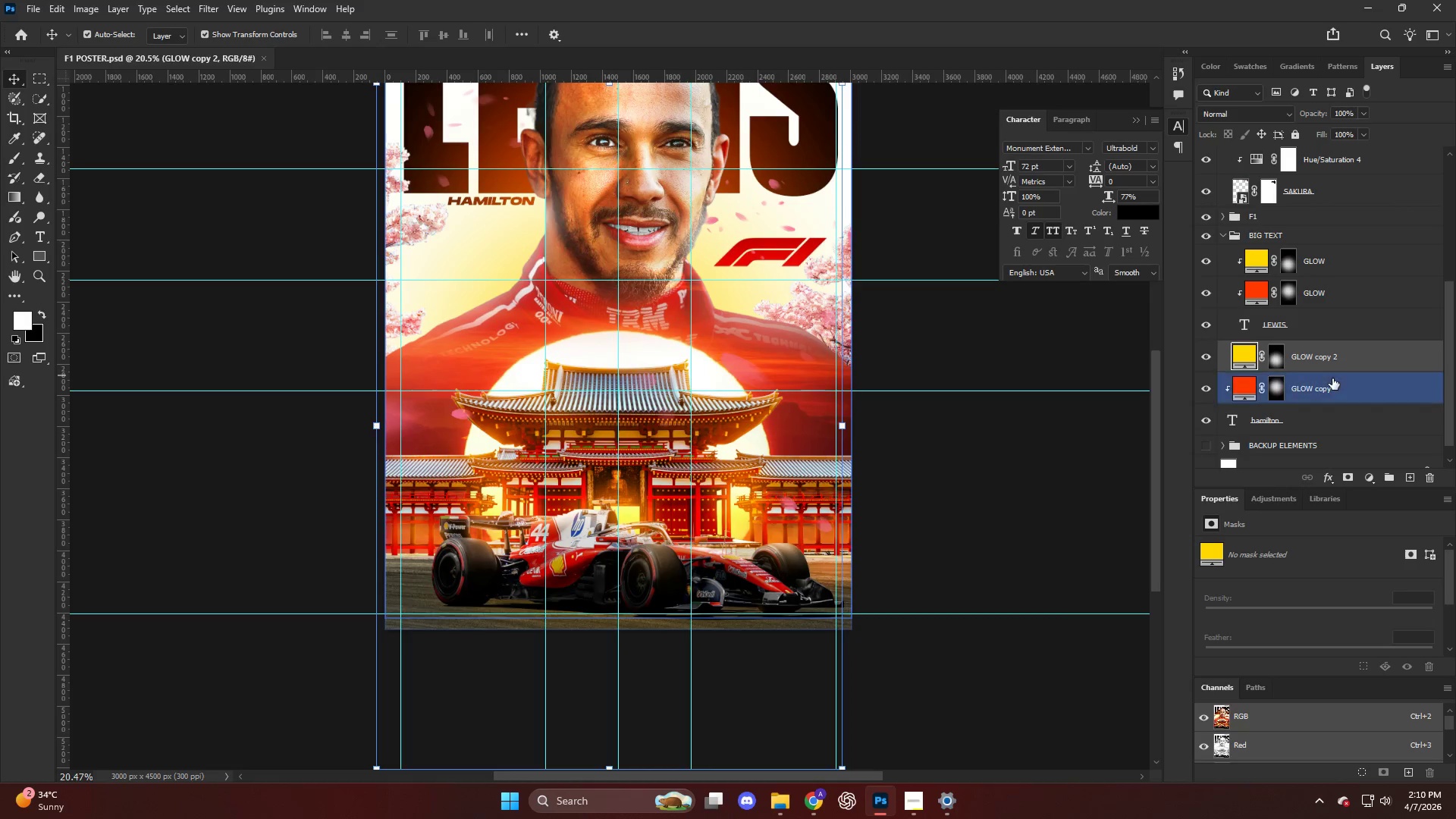 
left_click([1332, 375])
 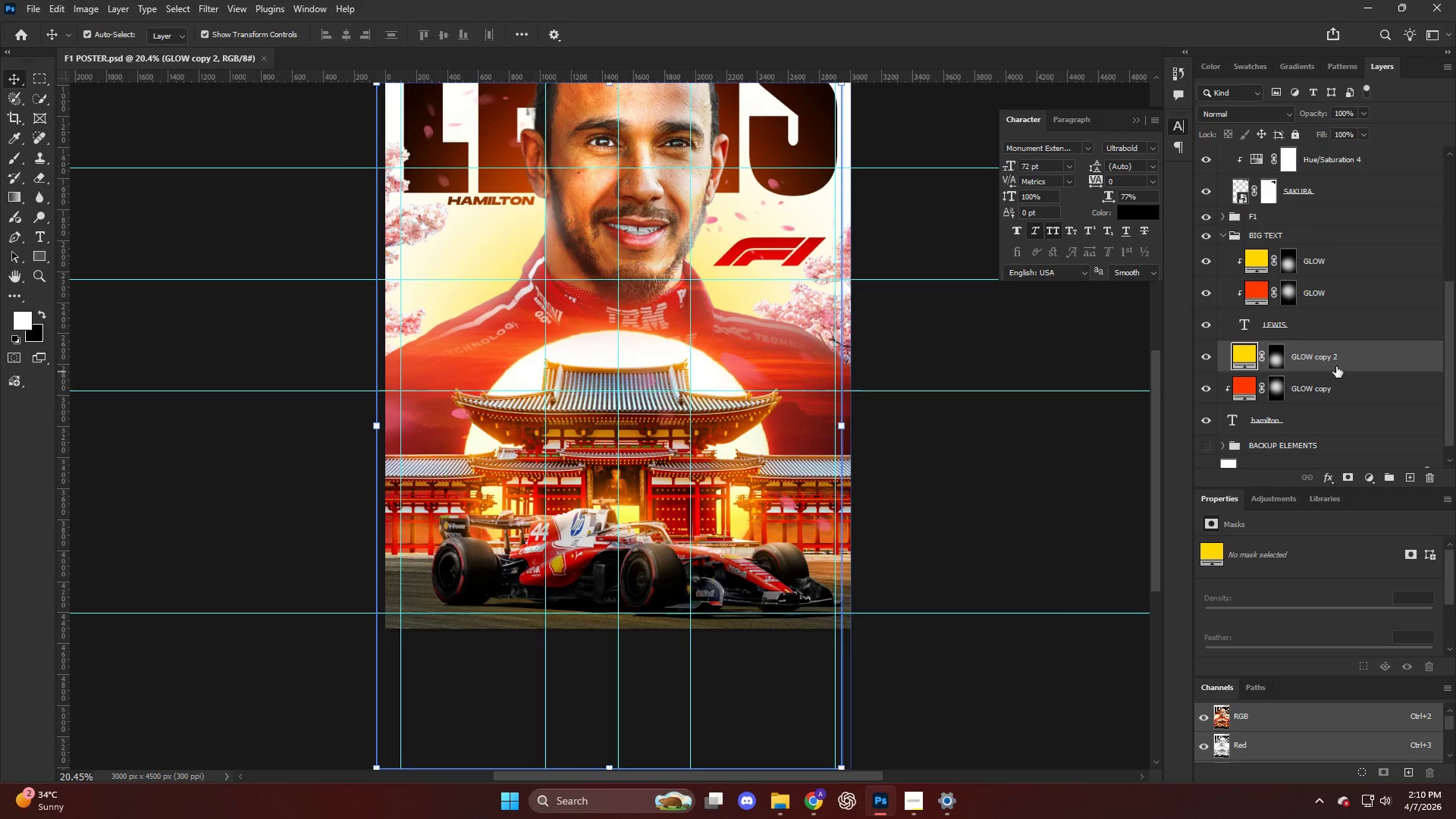 
left_click([1336, 365])
 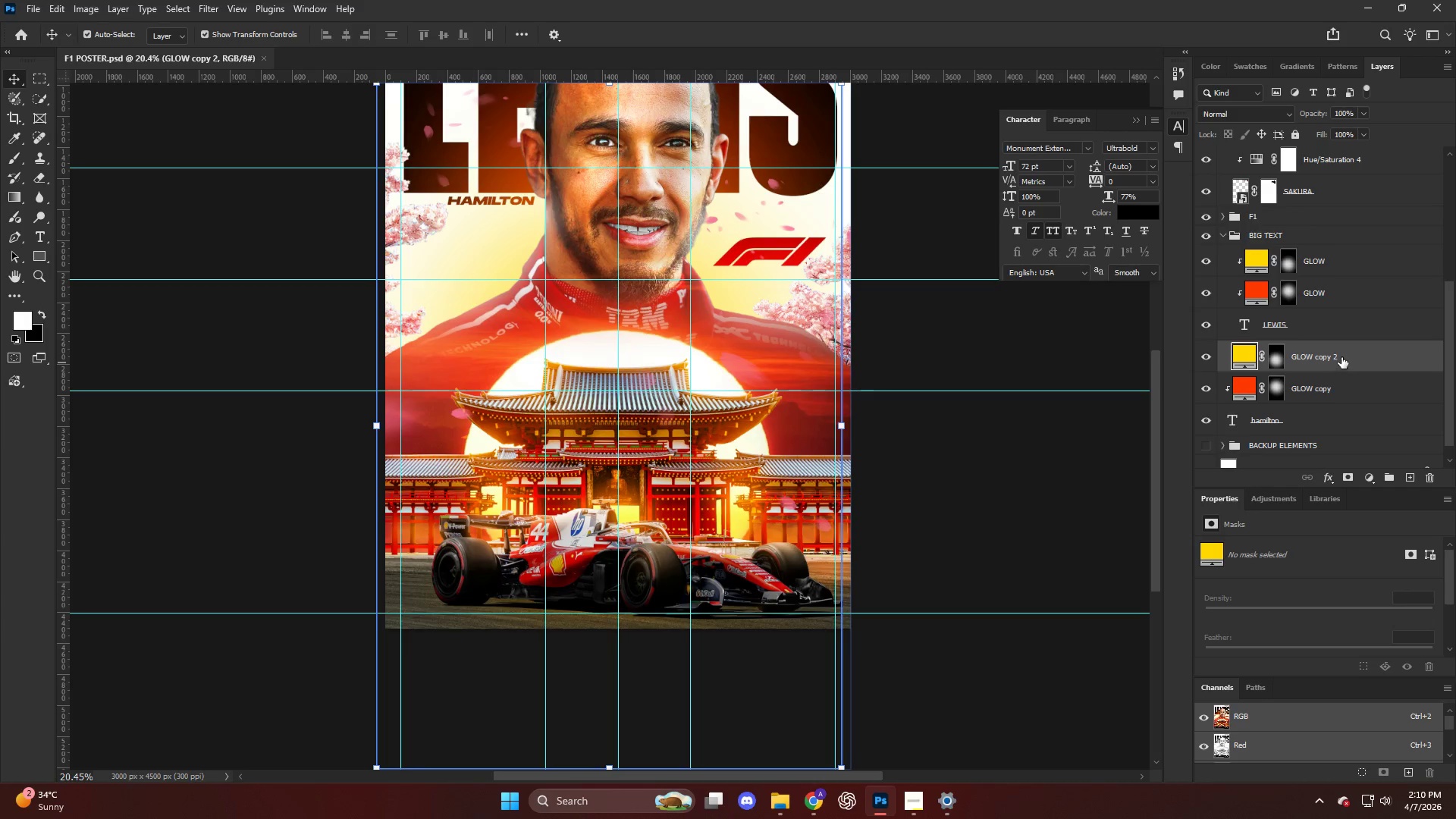 
left_click_drag(start_coordinate=[1343, 356], to_coordinate=[1347, 362])
 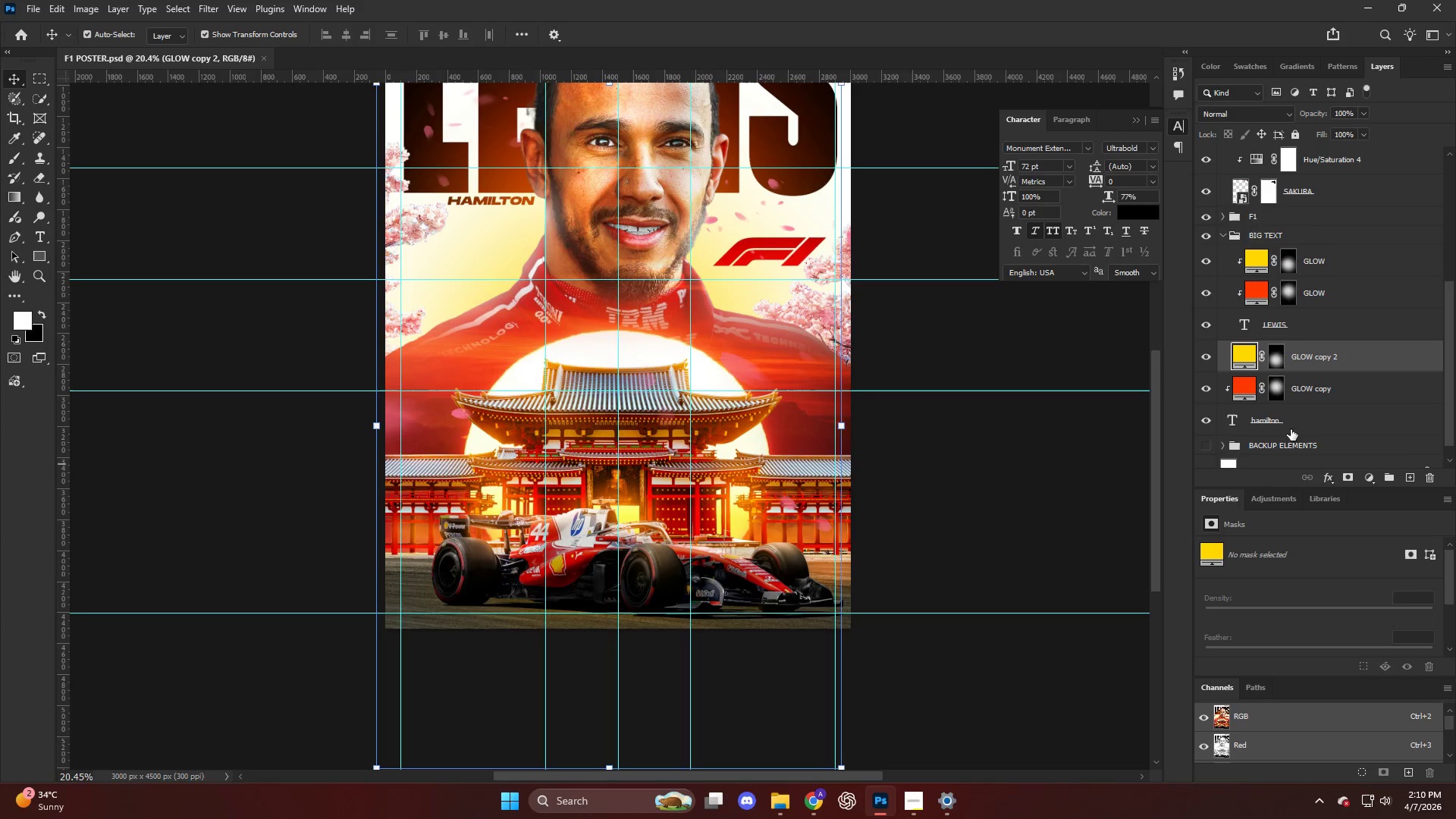 
left_click([1254, 416])
 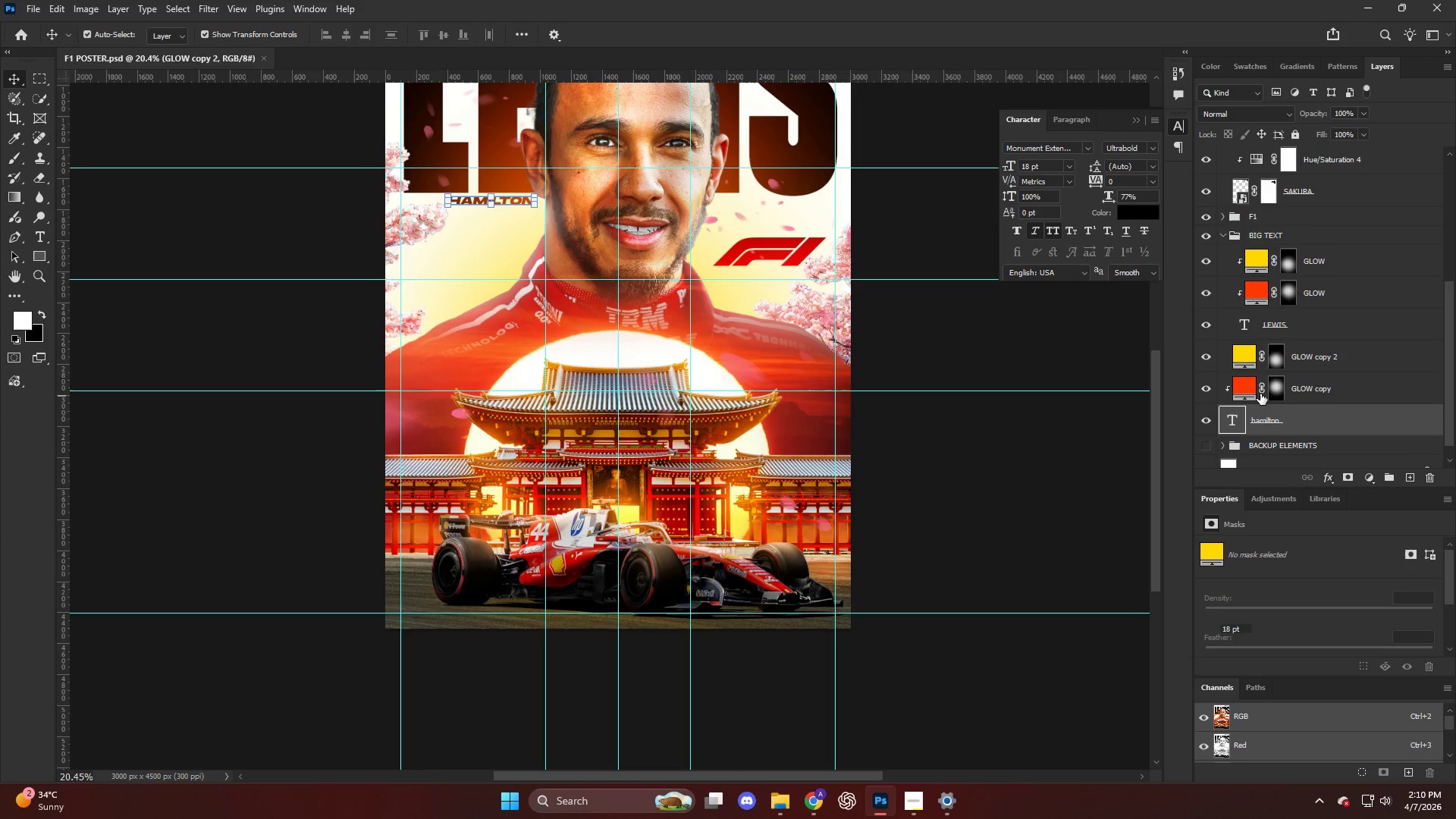 
left_click([1250, 388])
 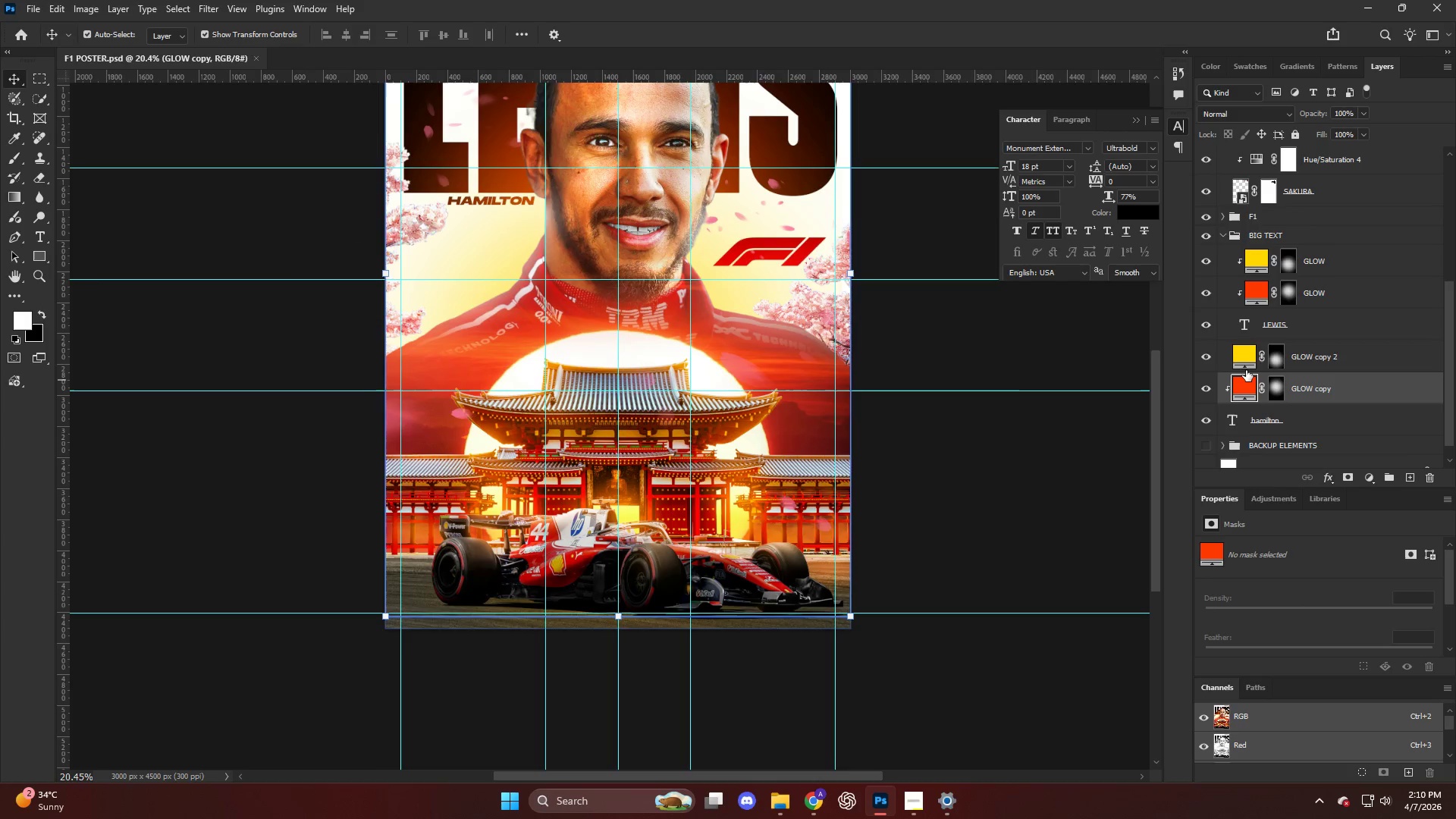 
left_click([1246, 367])
 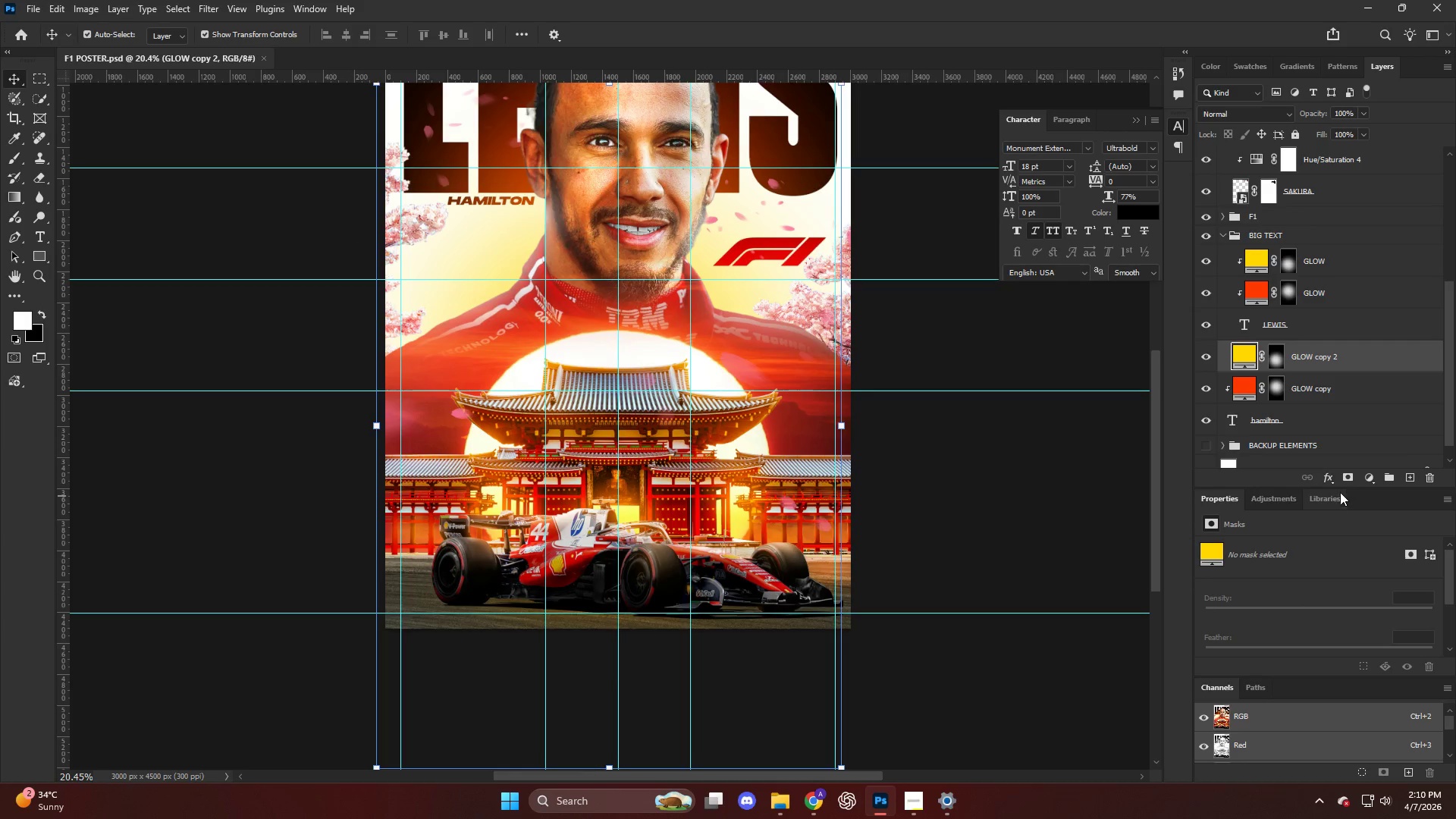 
right_click([1322, 358])
 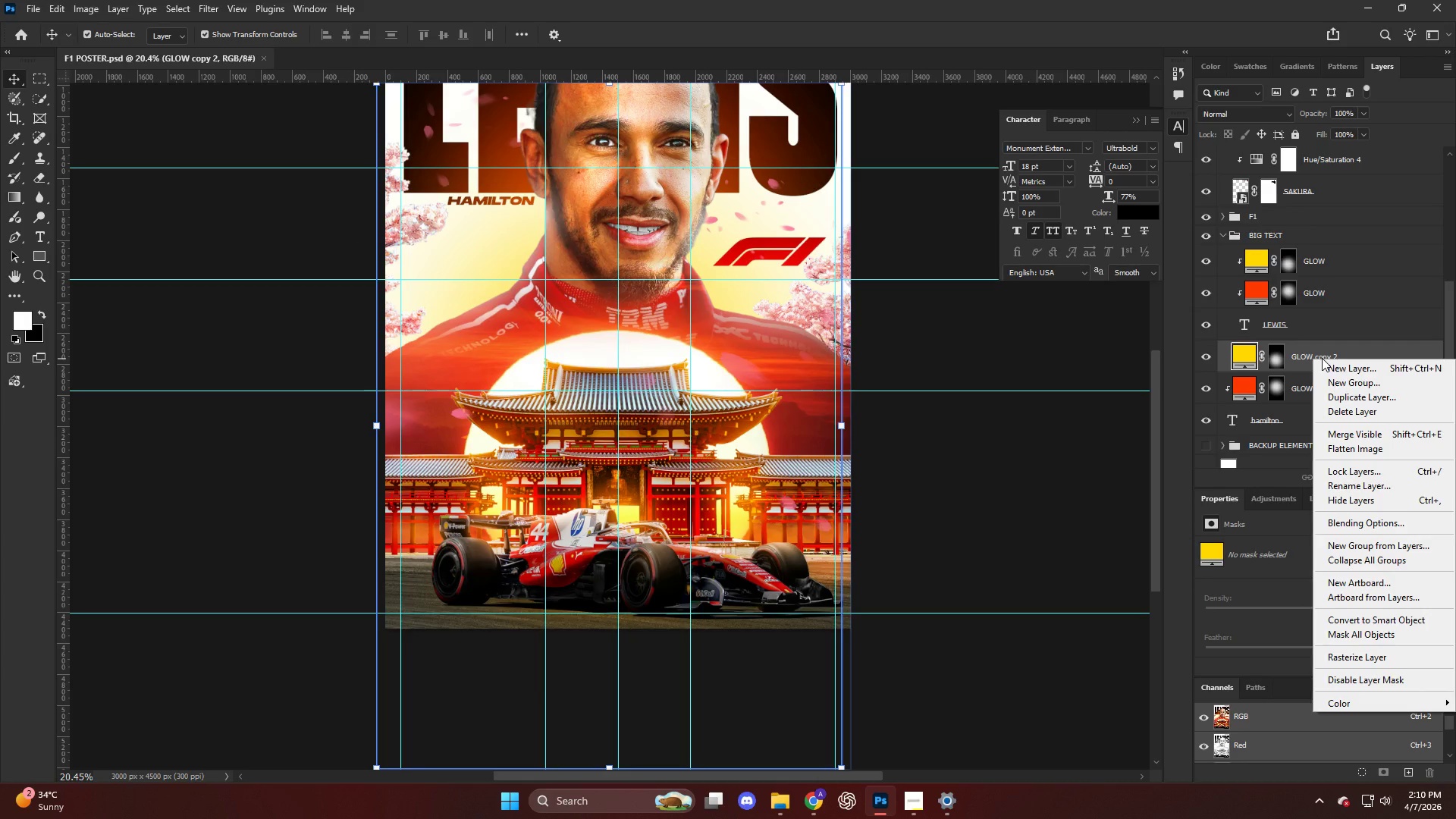 
wait(7.86)
 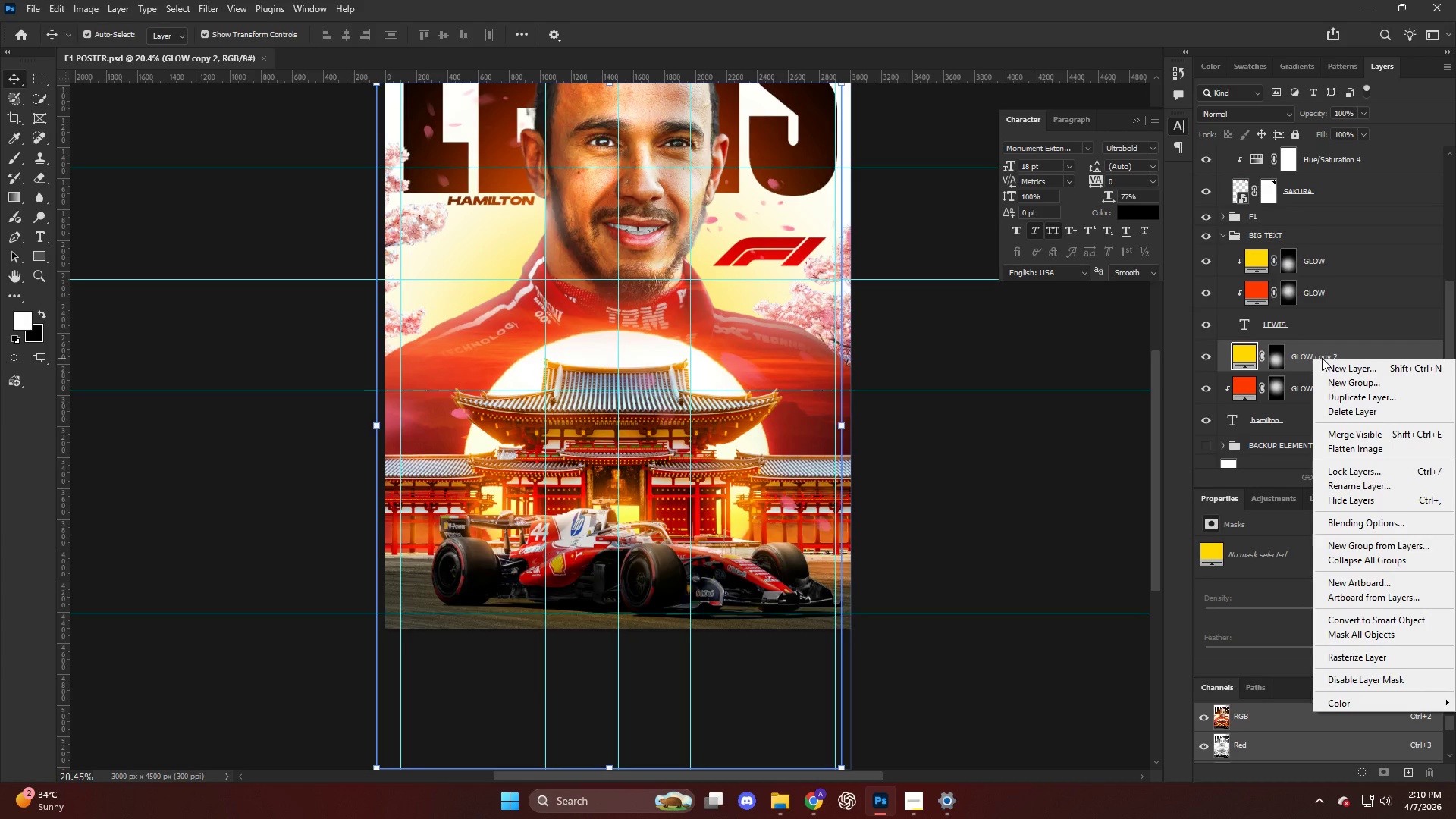 
left_click([1263, 605])
 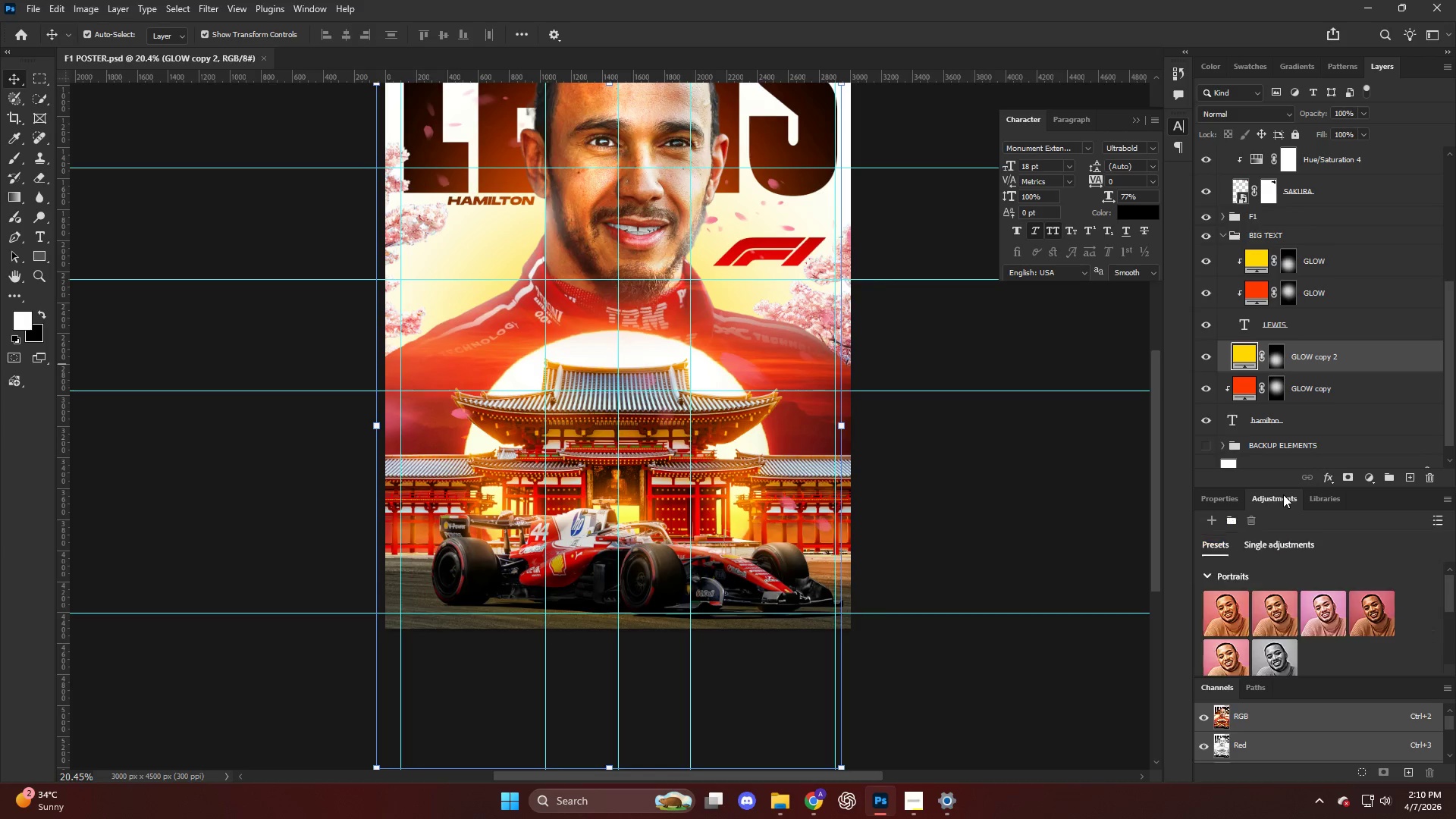 
left_click([1220, 507])
 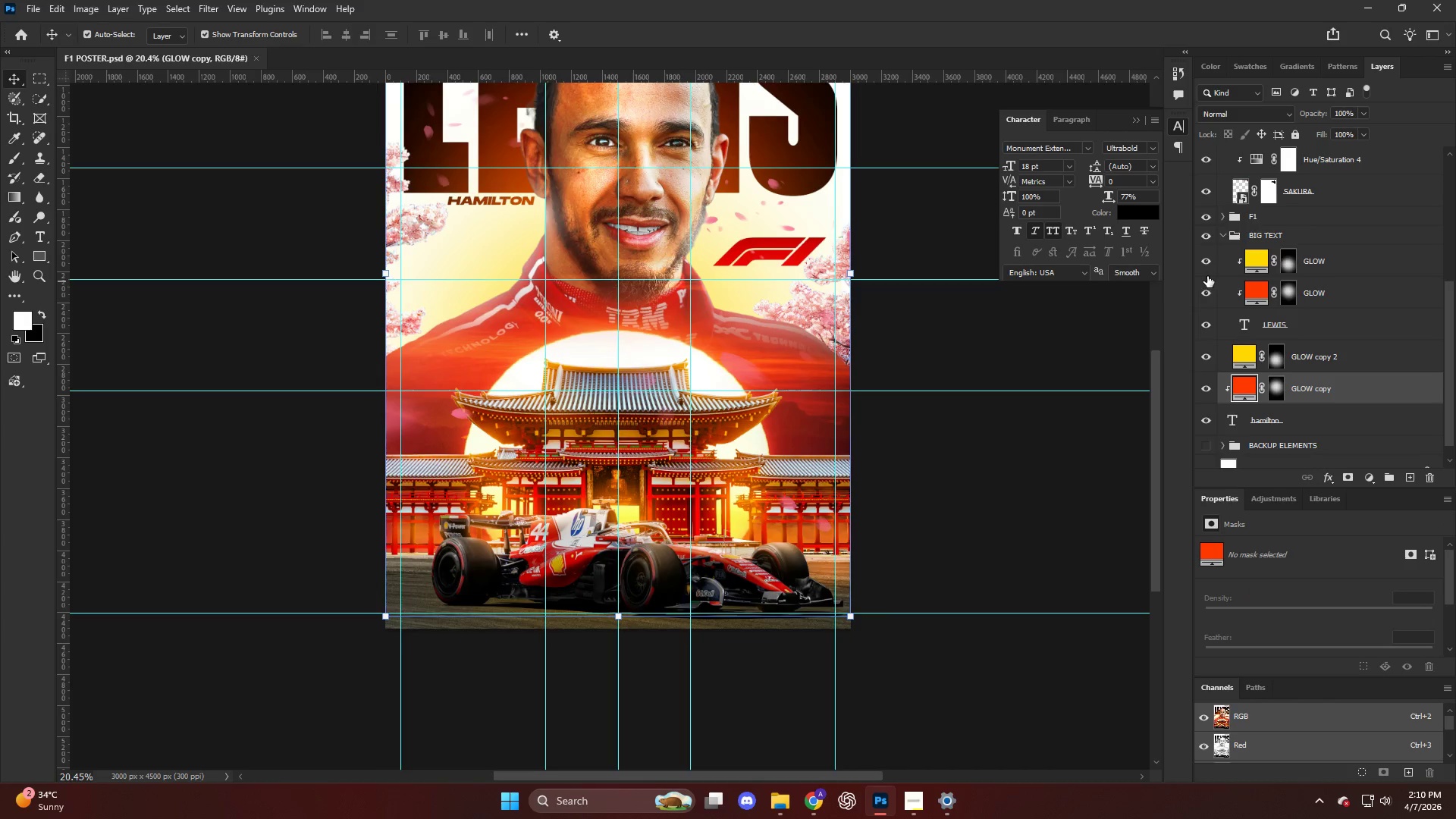 
left_click([1291, 221])
 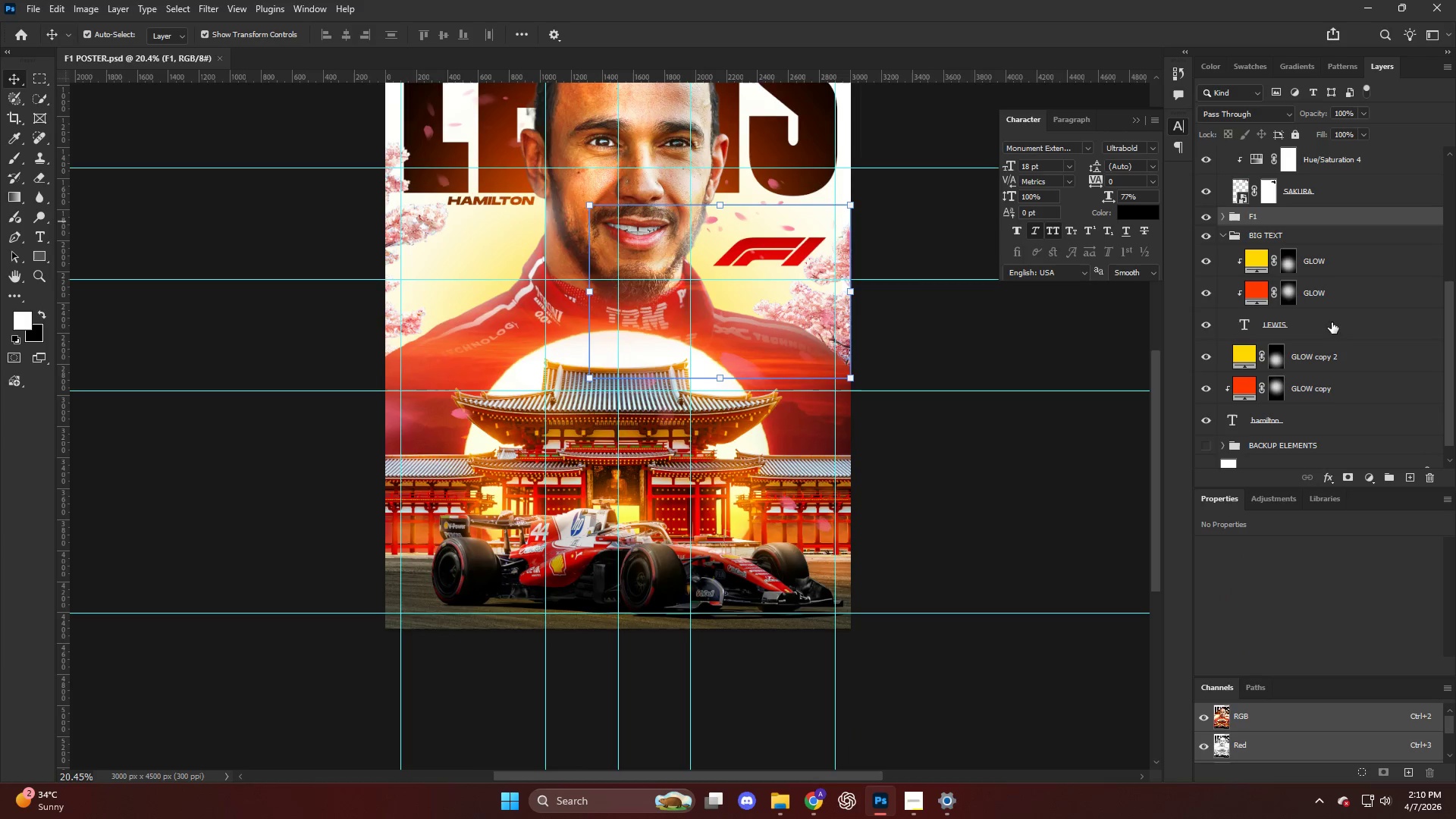 
left_click([1335, 359])
 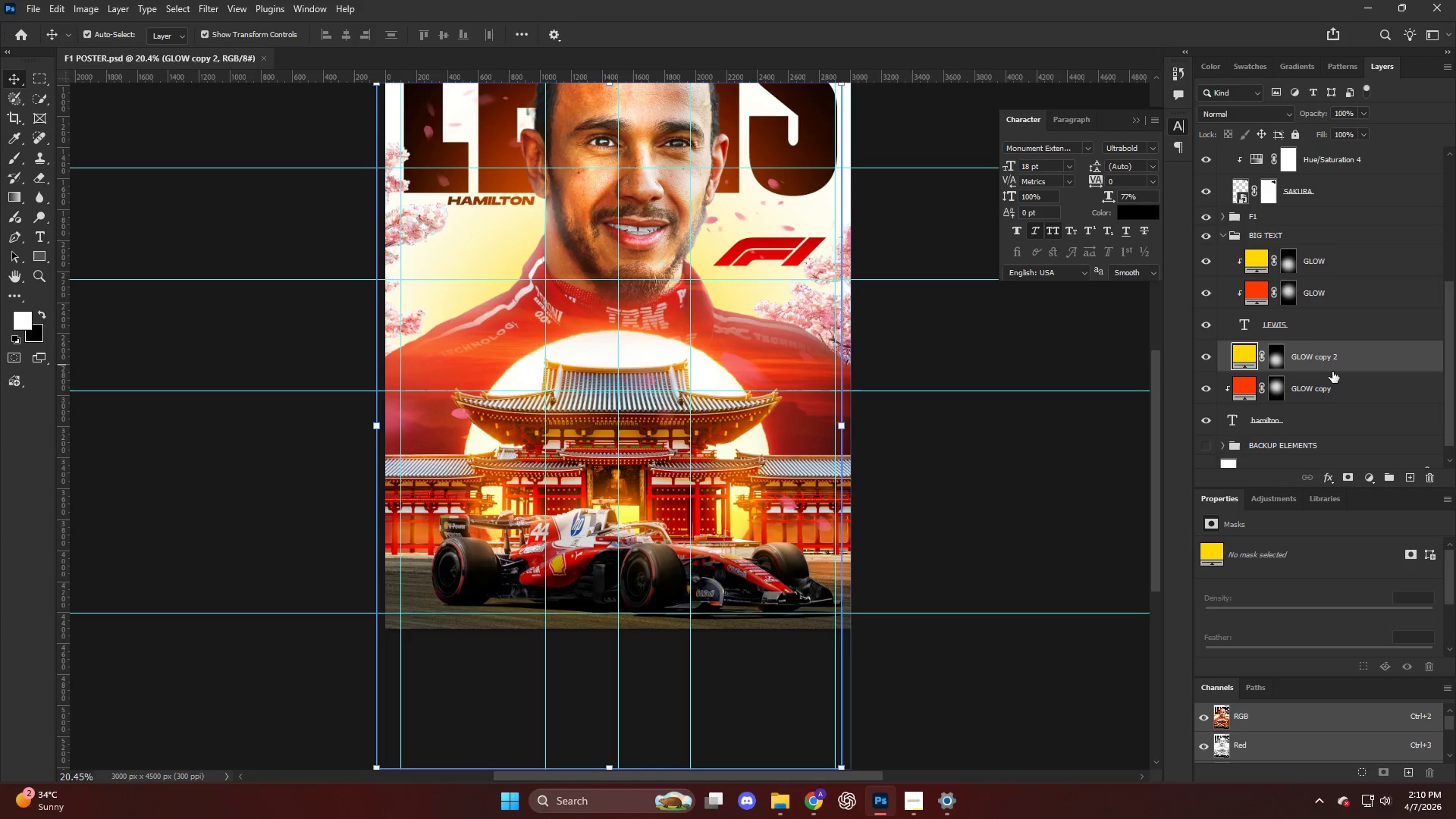 
left_click([1332, 369])
 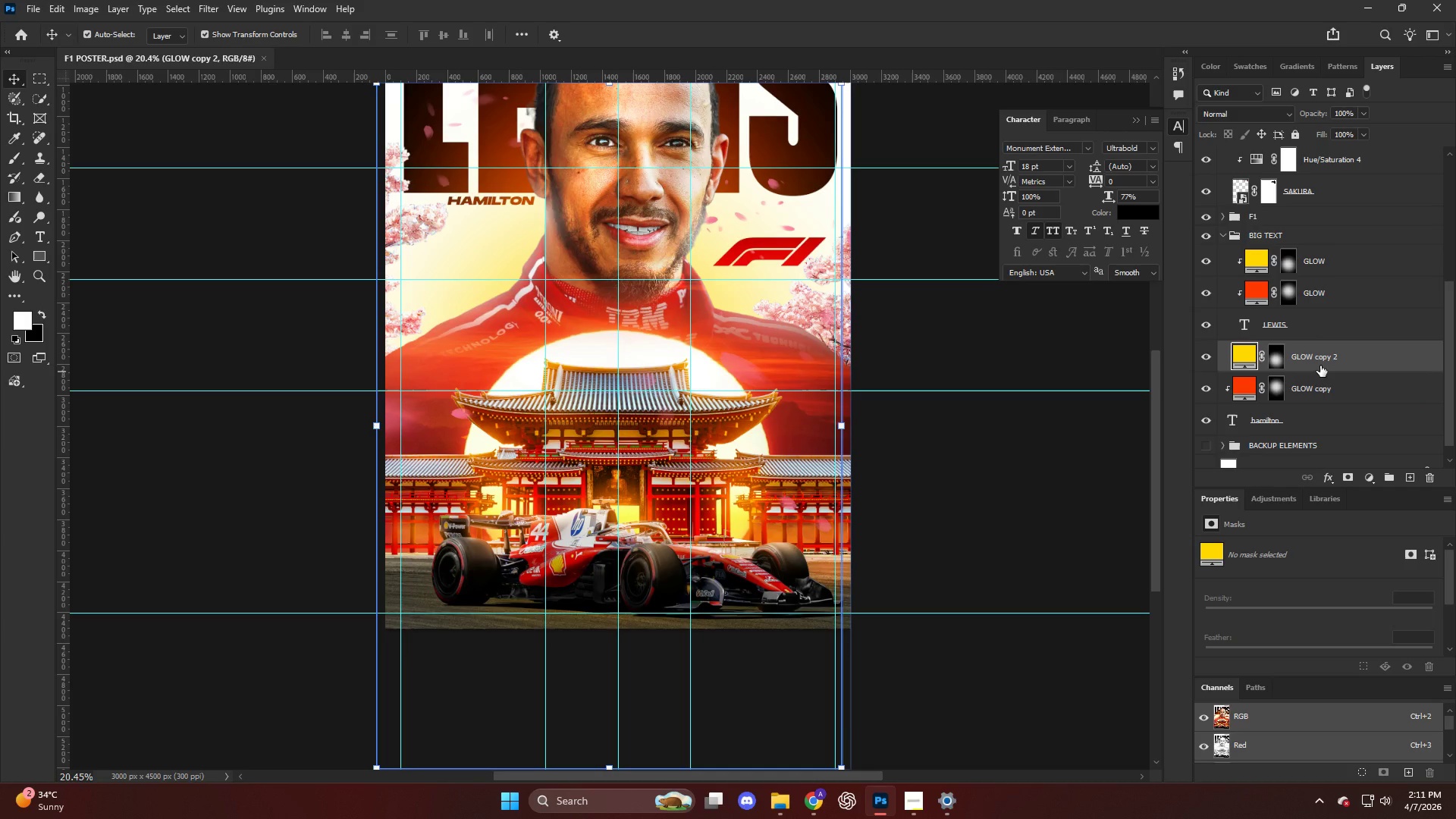 
key(Backspace)
 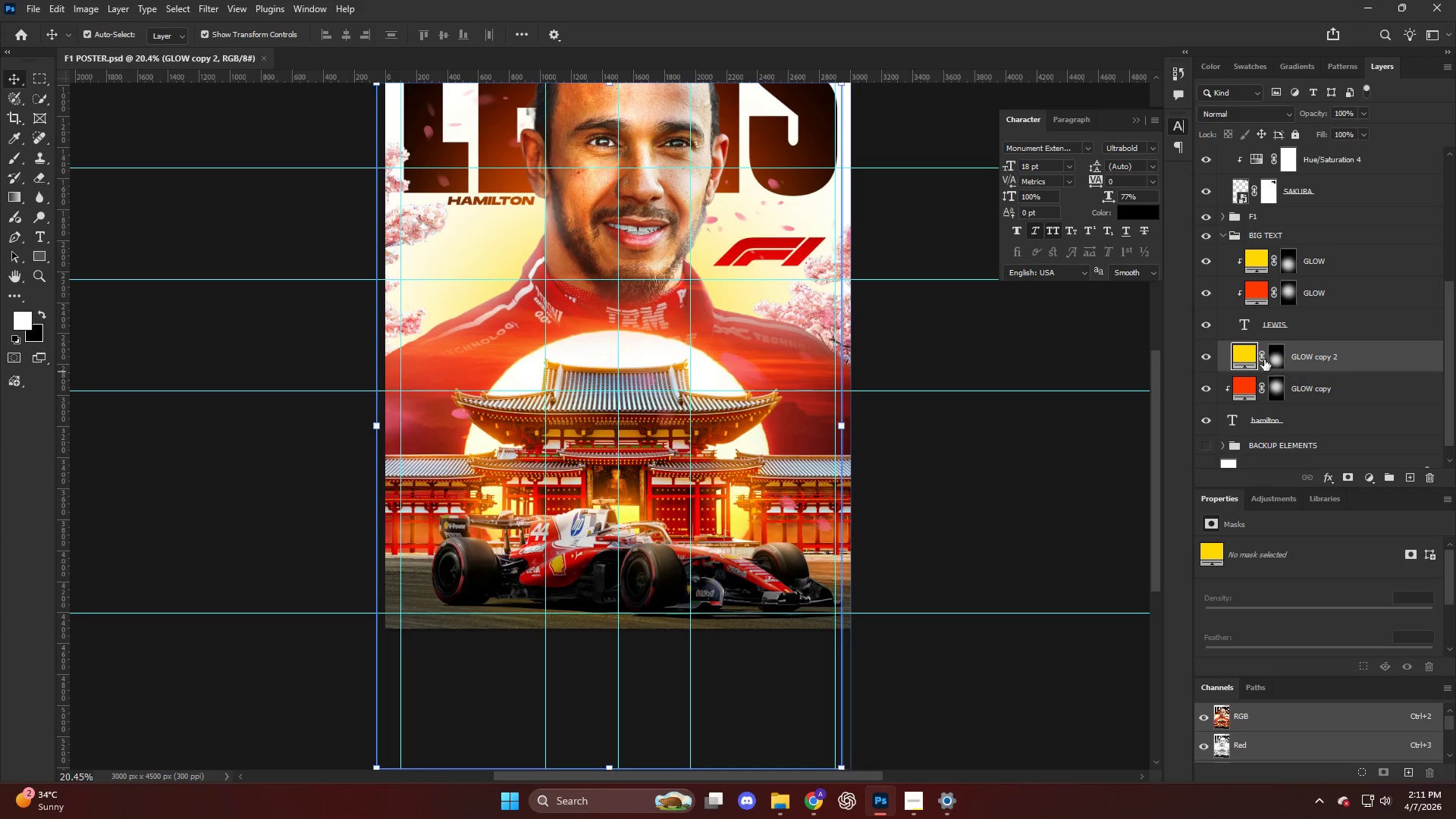 
left_click([1242, 357])
 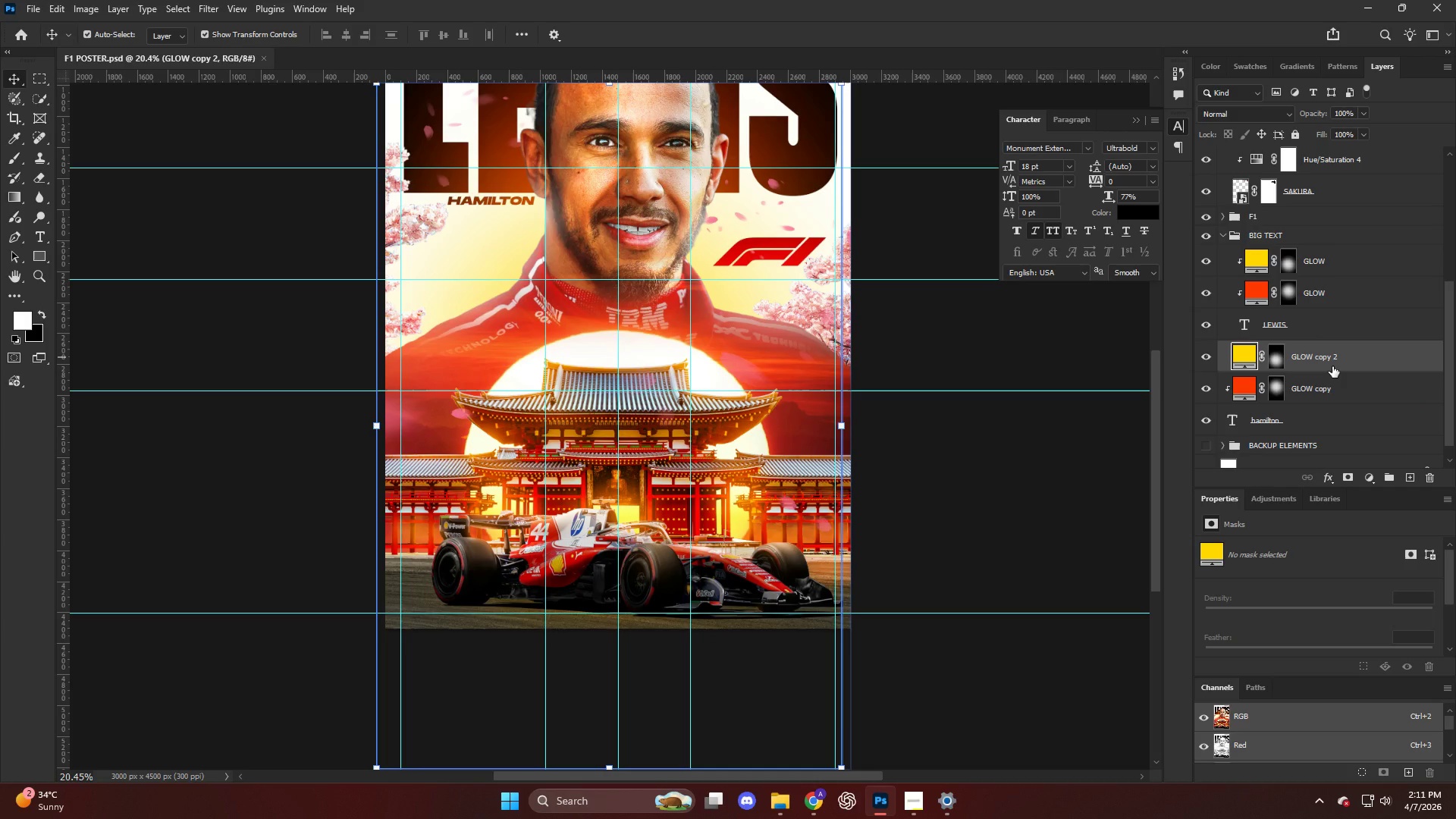 
key(NumpadEnter)
 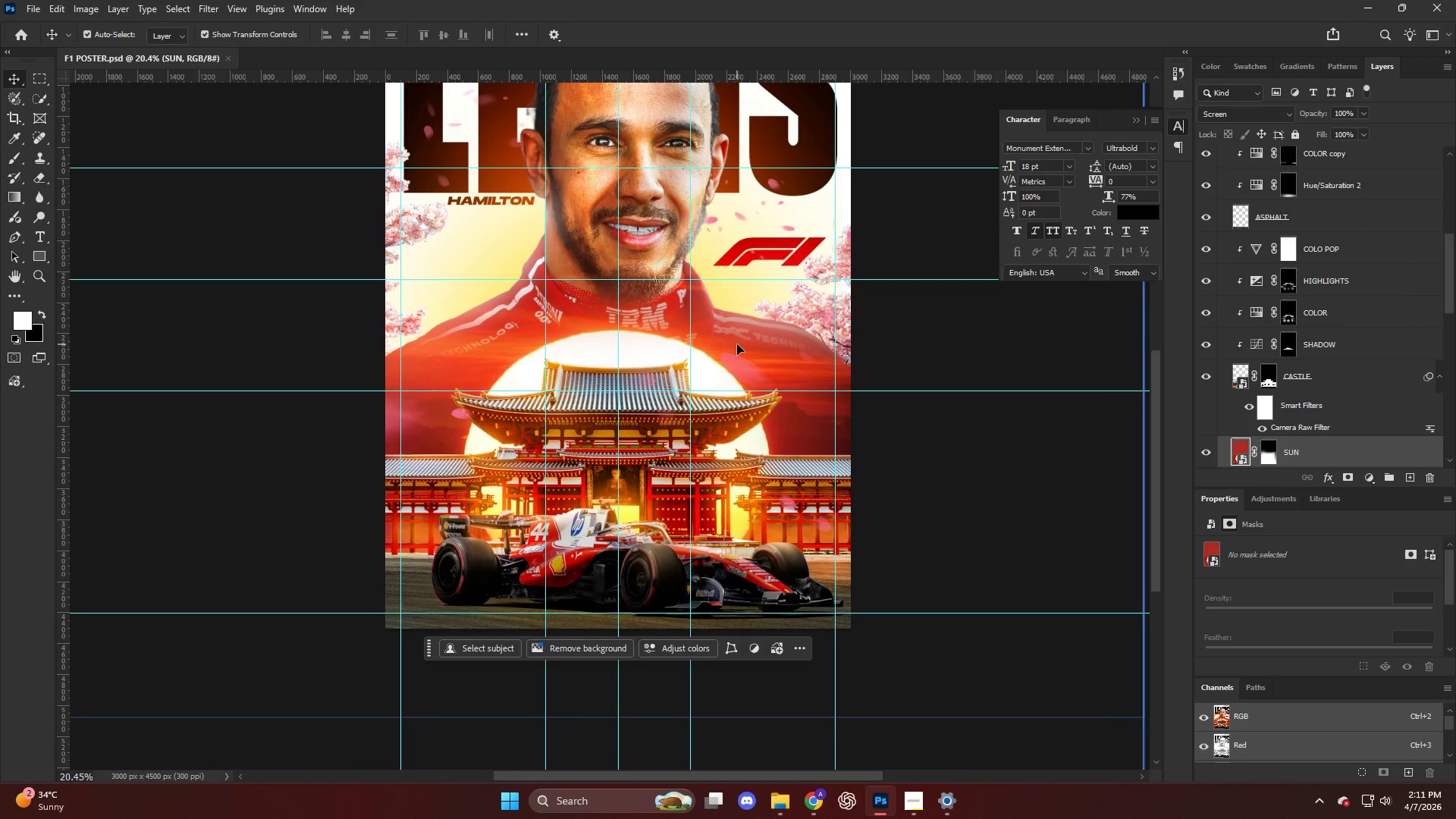 
key(Escape)
 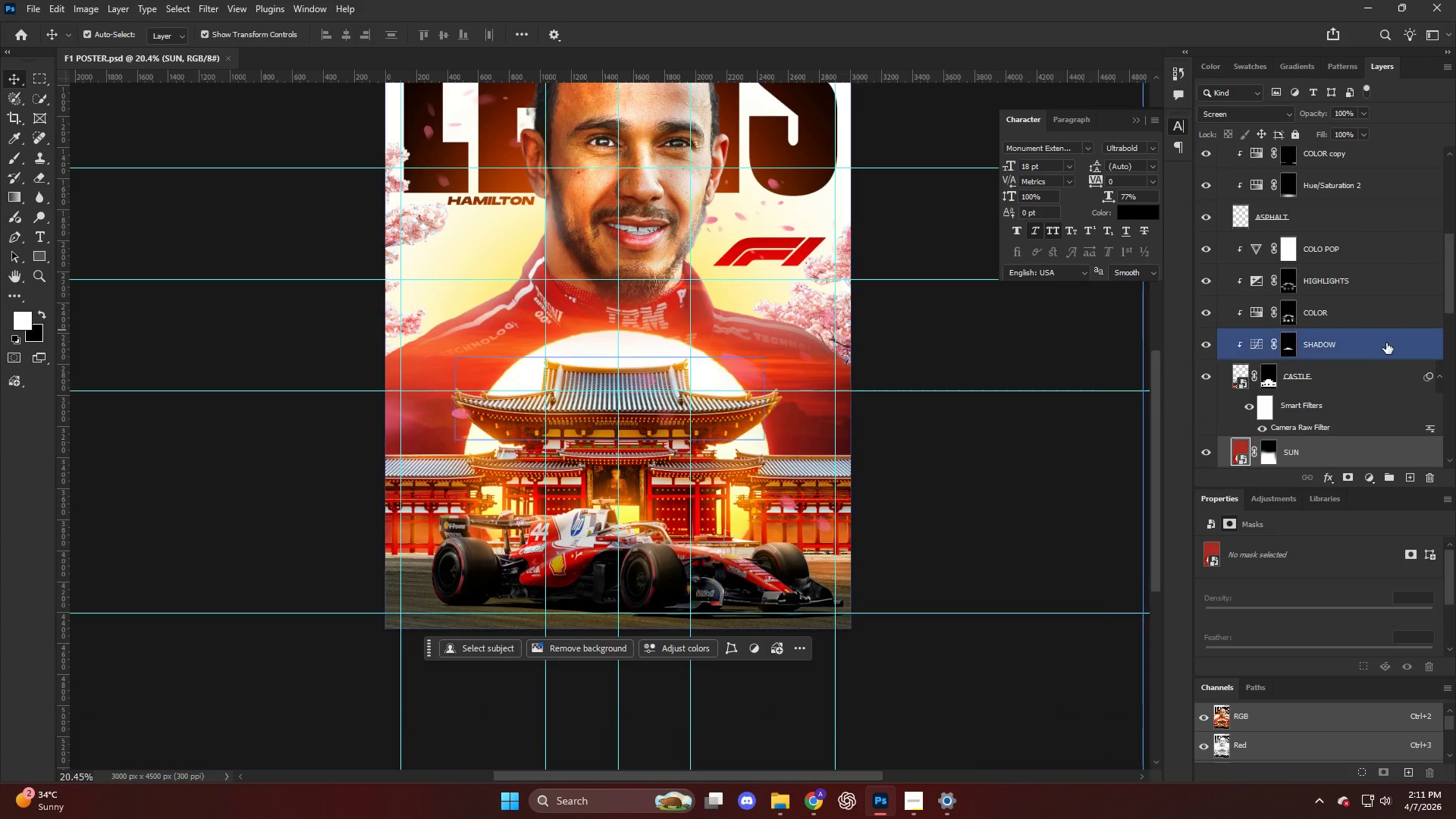 
scroll: coordinate [1328, 381], scroll_direction: down, amount: 23.0
 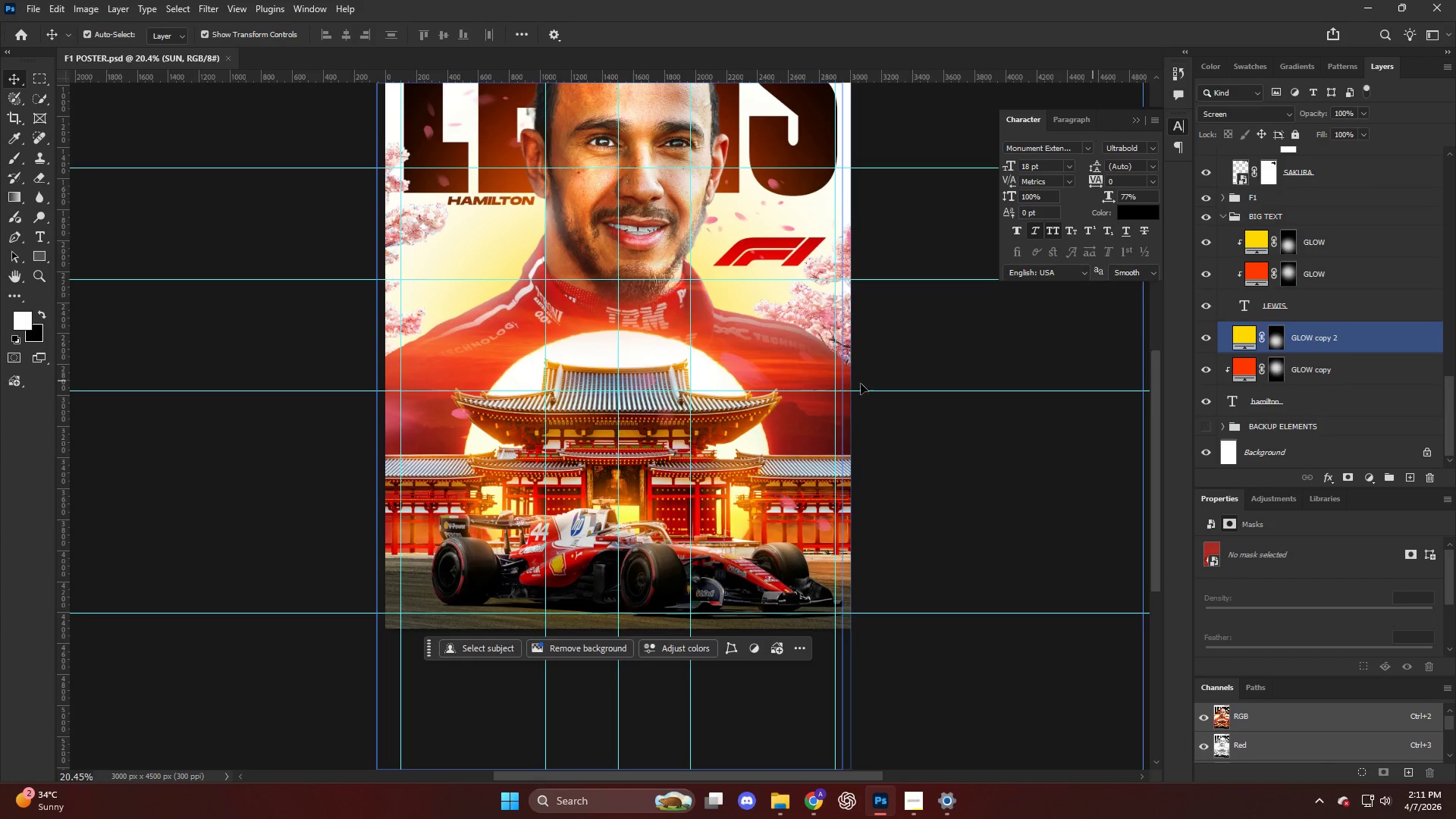 
scroll: coordinate [814, 365], scroll_direction: up, amount: 3.0
 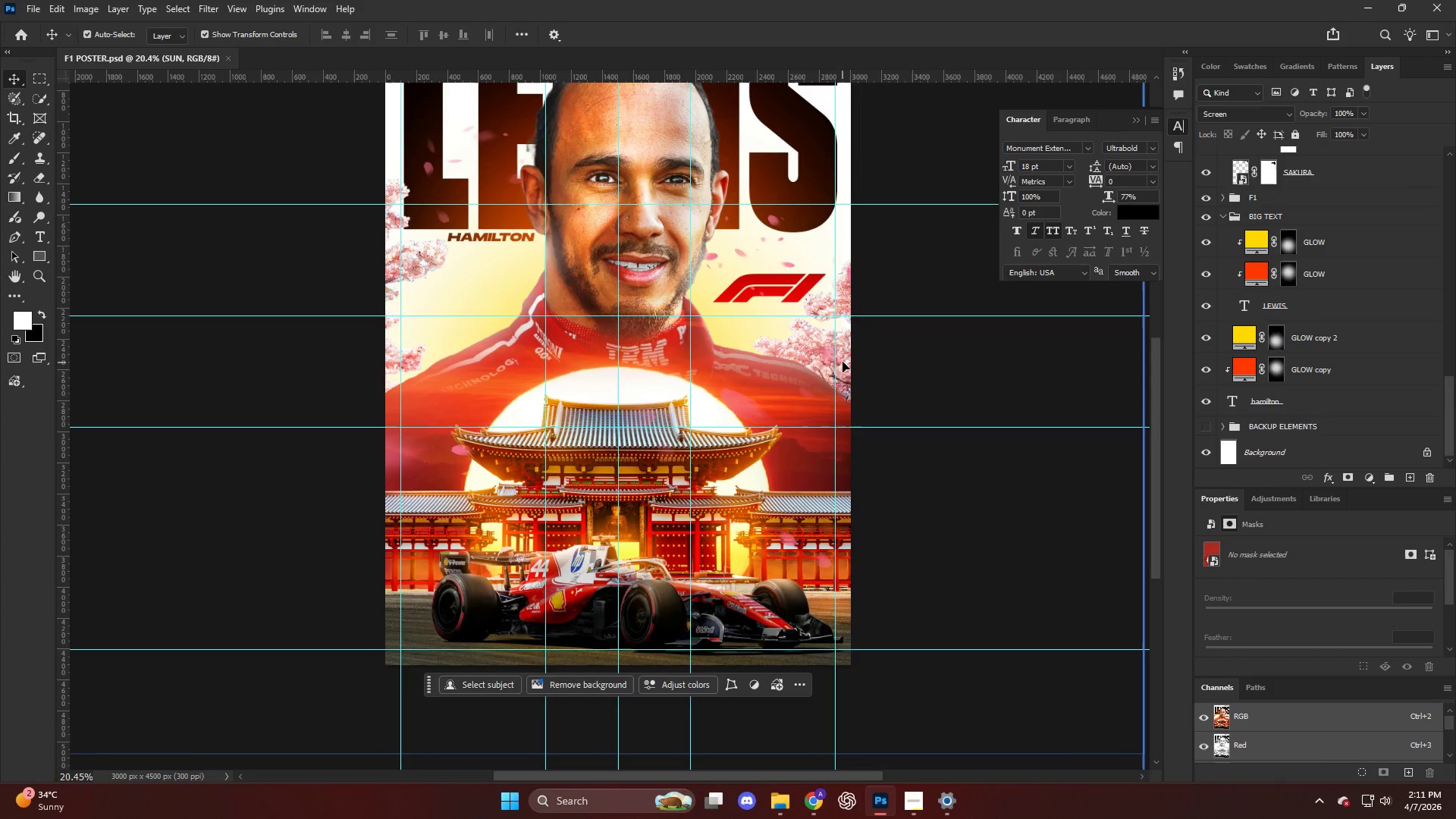 
key(V)
 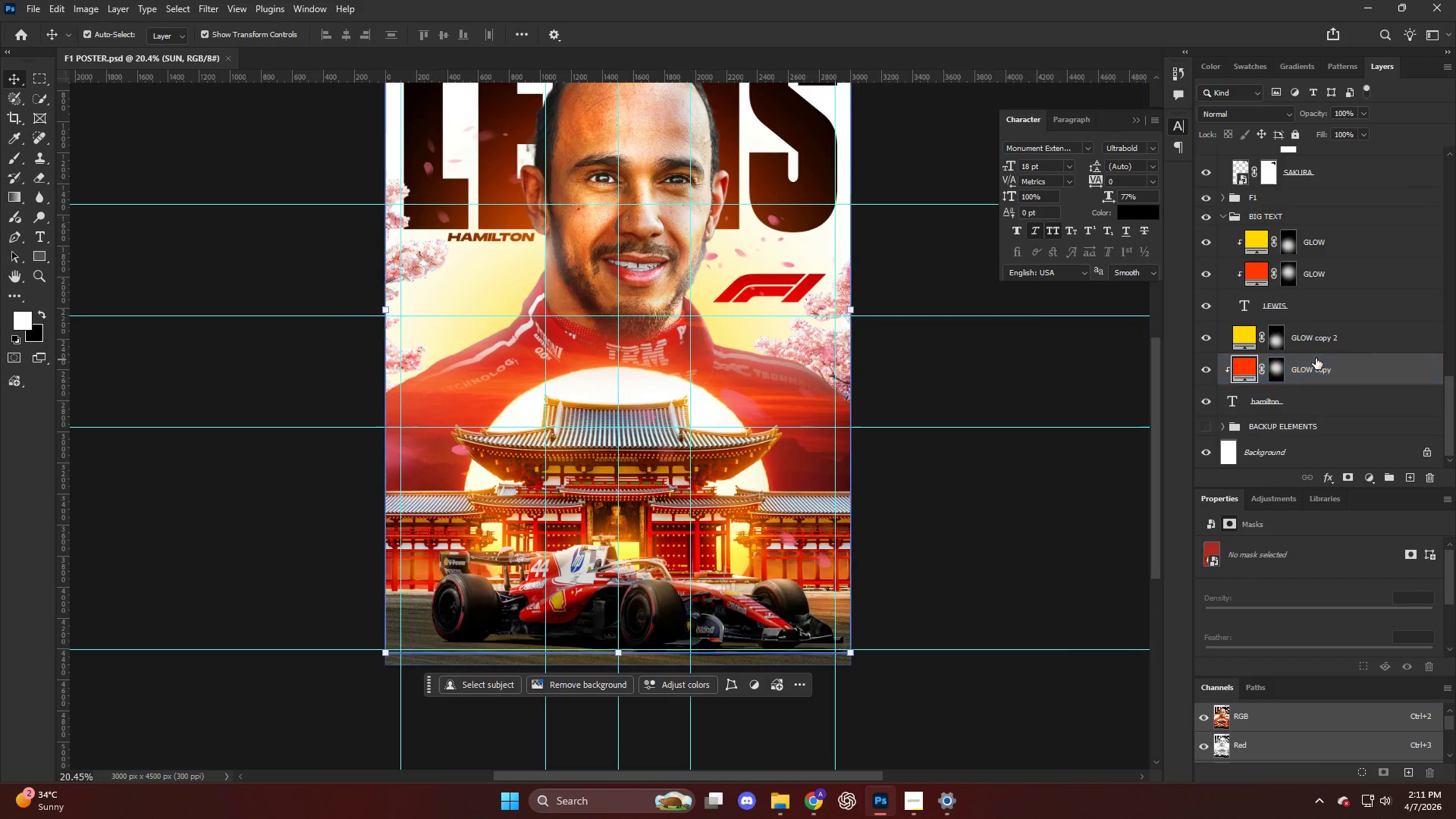 
left_click([1316, 350])
 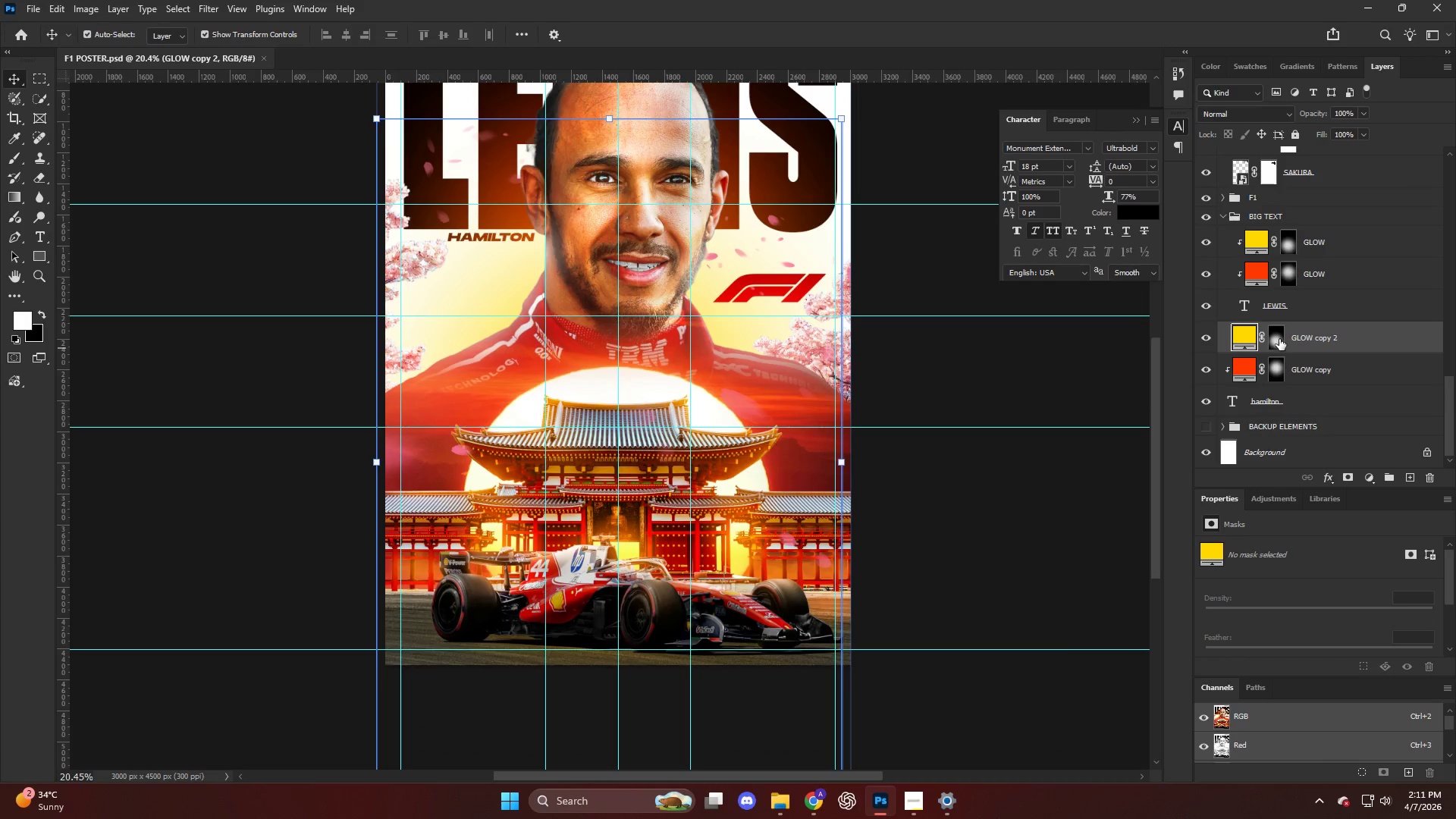 
key(Backspace)
 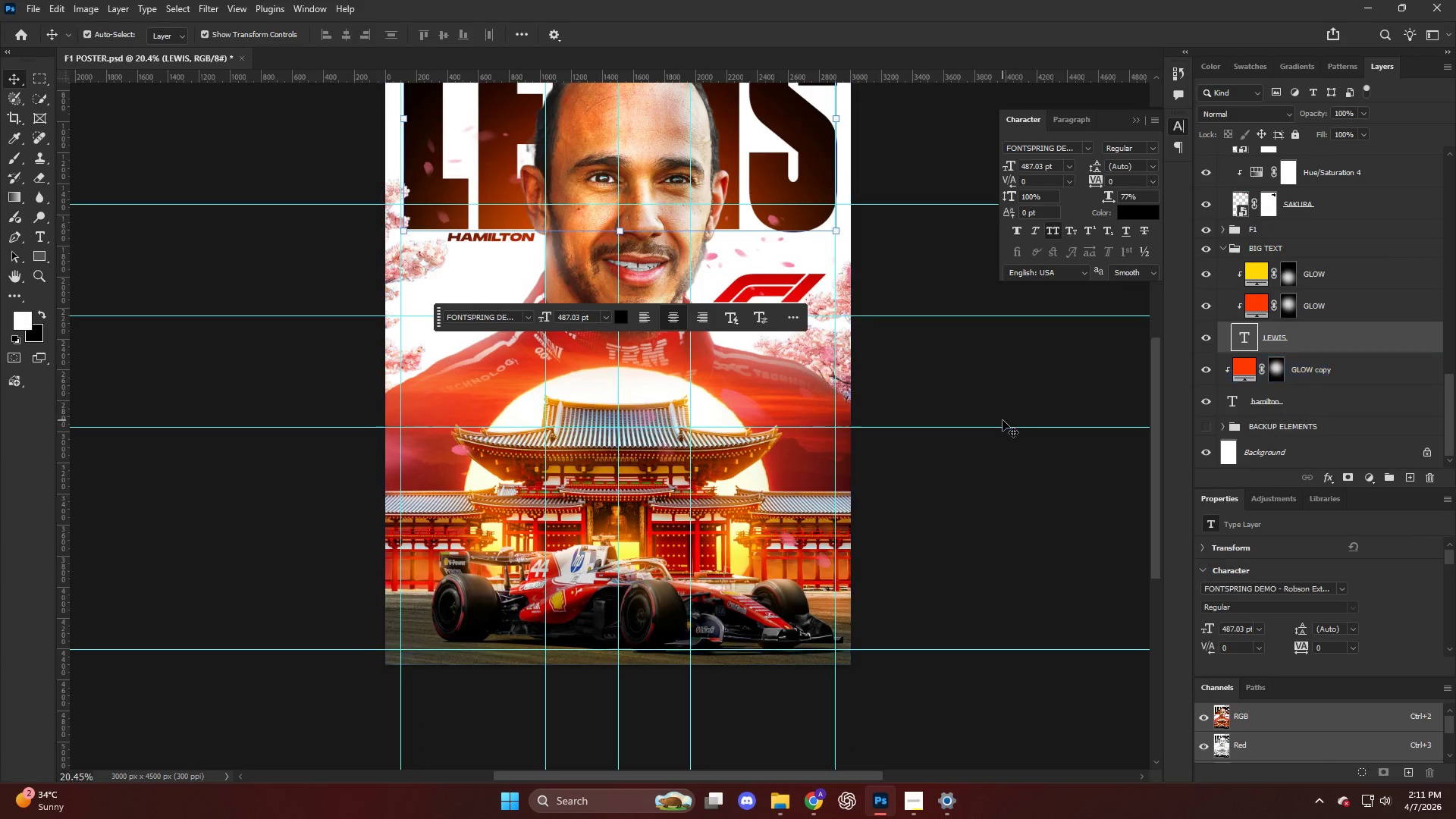 
key(Control+H)
 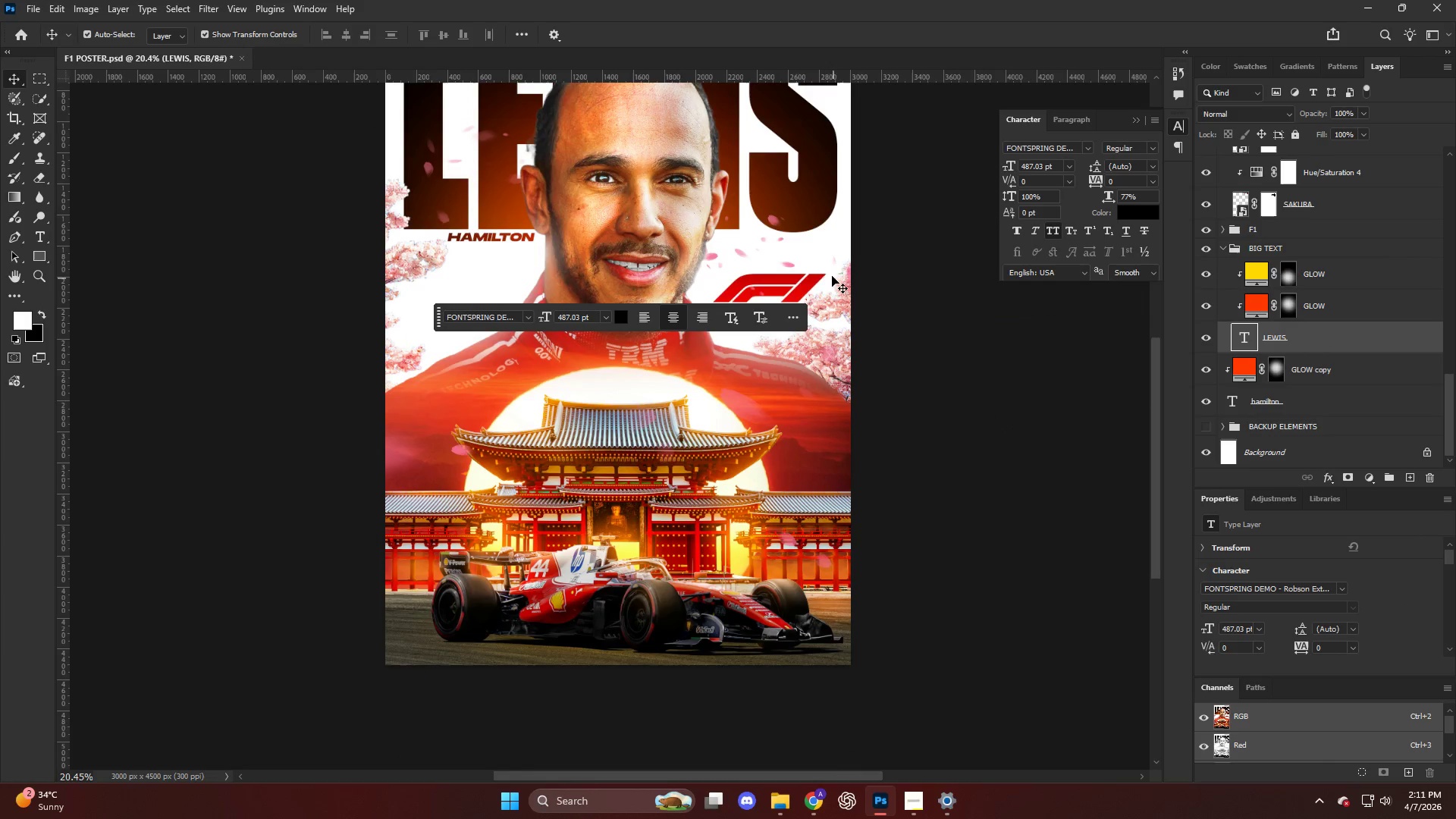 
scroll: coordinate [751, 221], scroll_direction: up, amount: 4.0
 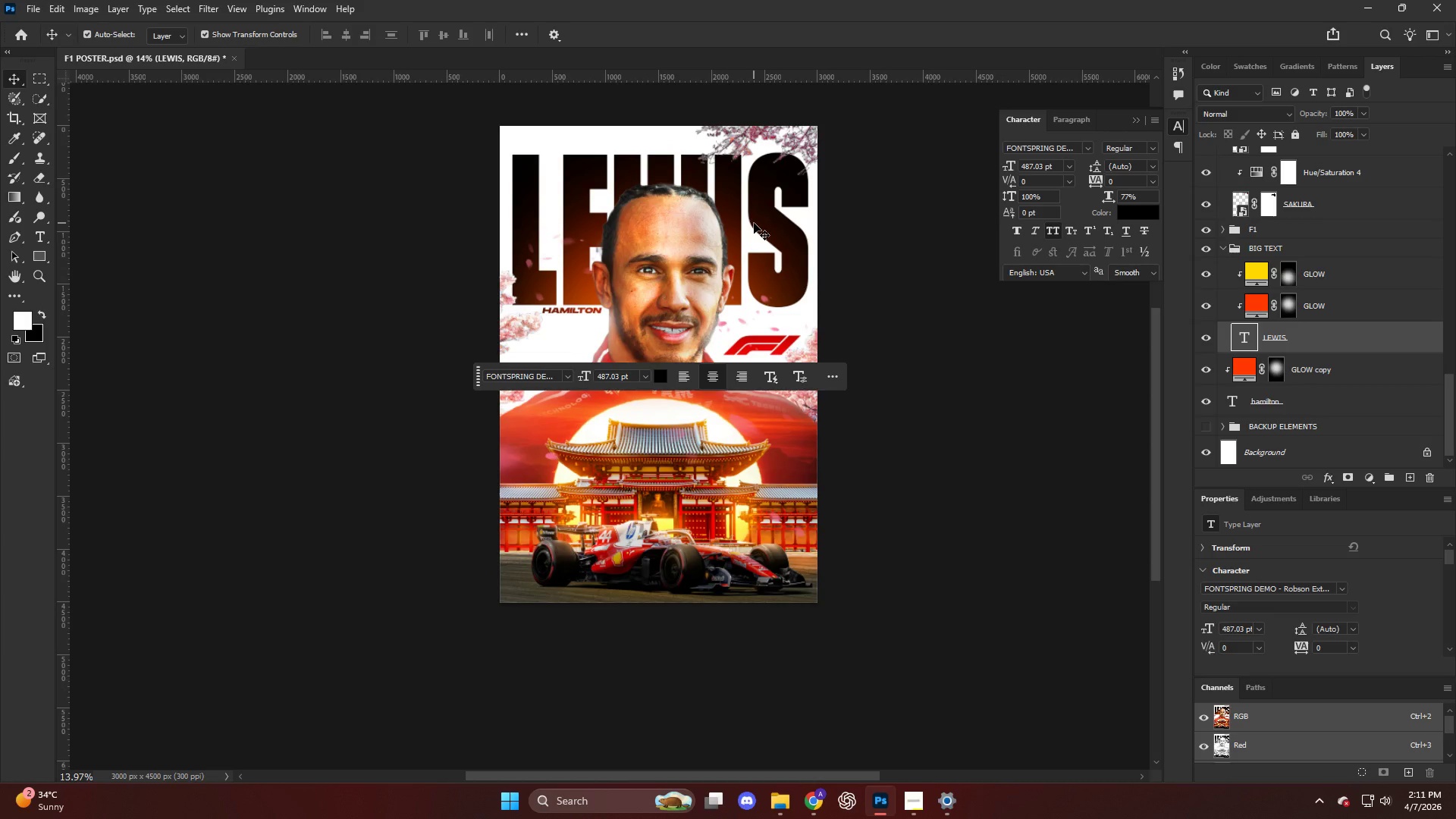 
key(Alt+AltLeft)
 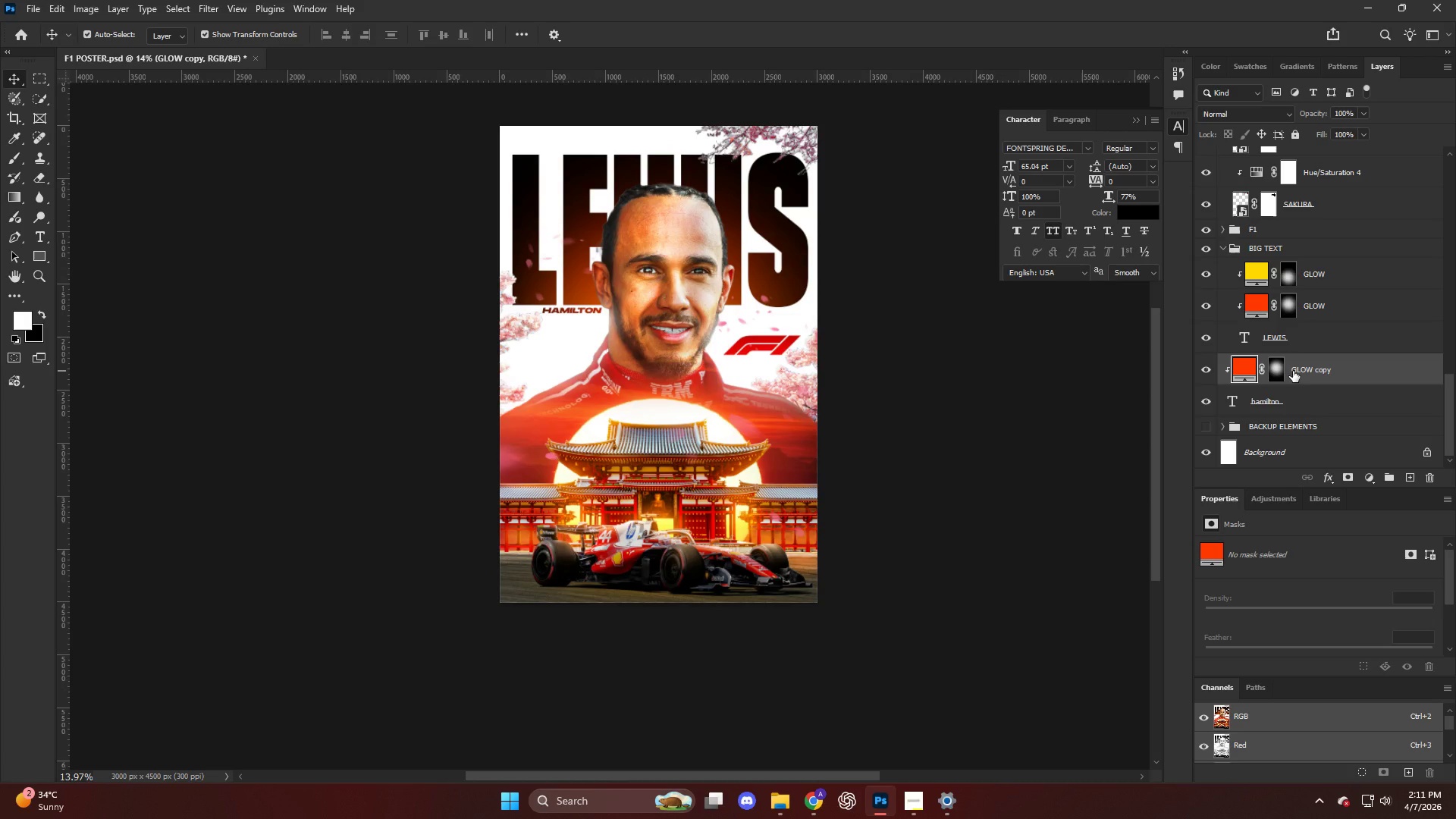 
scroll: coordinate [631, 334], scroll_direction: up, amount: 11.0
 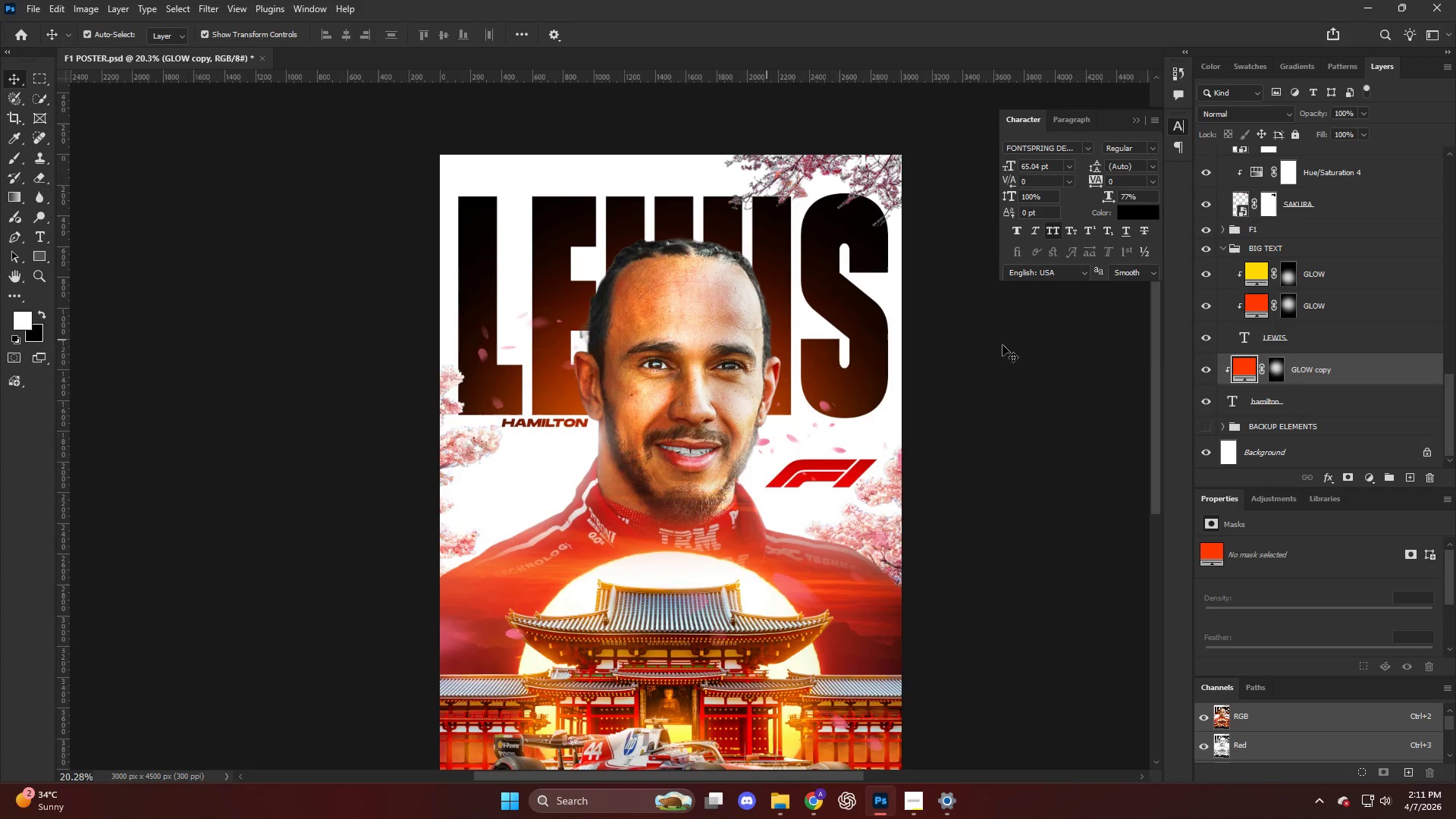 
hold_key(key=AltLeft, duration=0.38)
 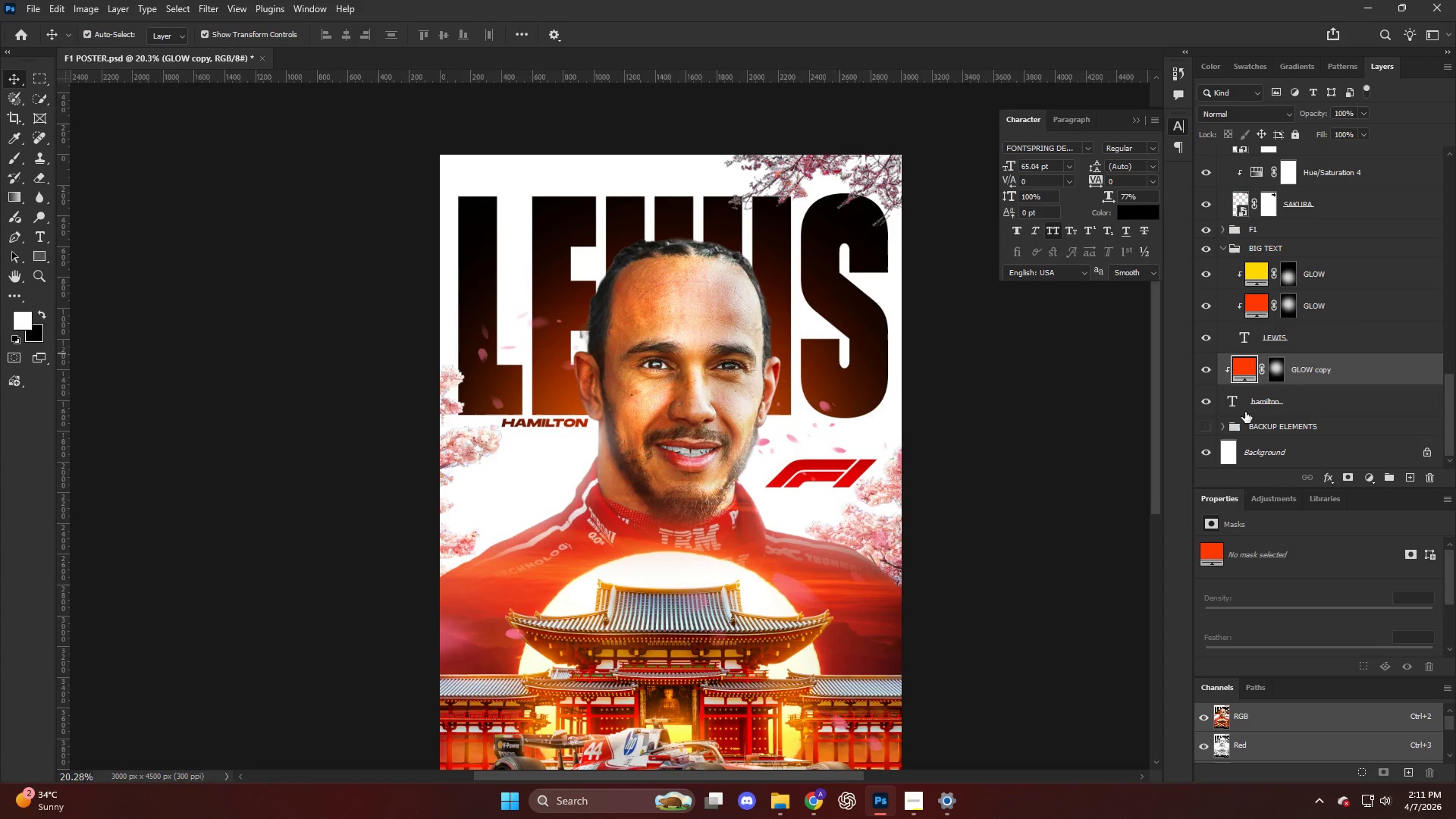 
left_click([1262, 406])
 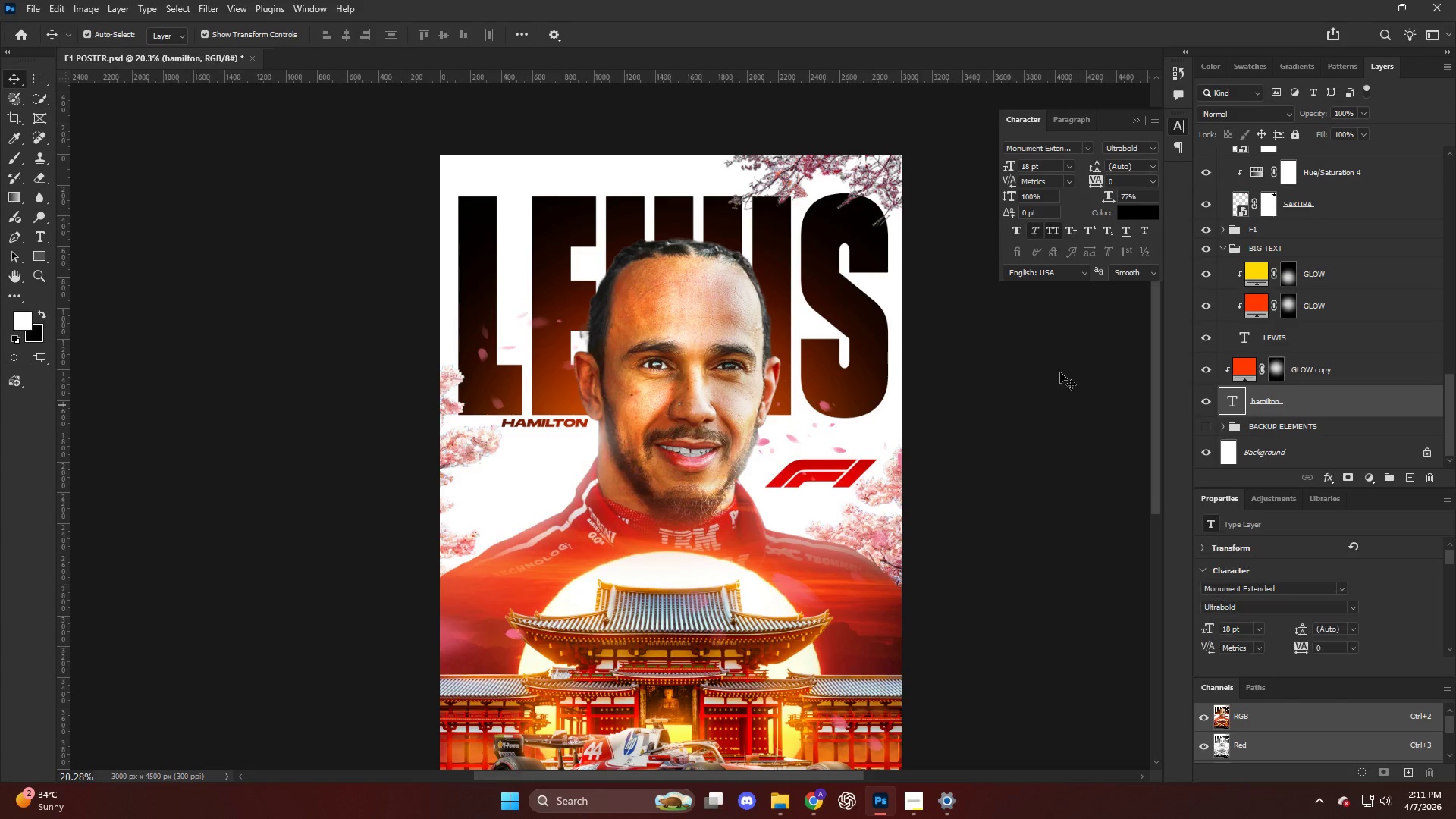 
key(Control+T)
 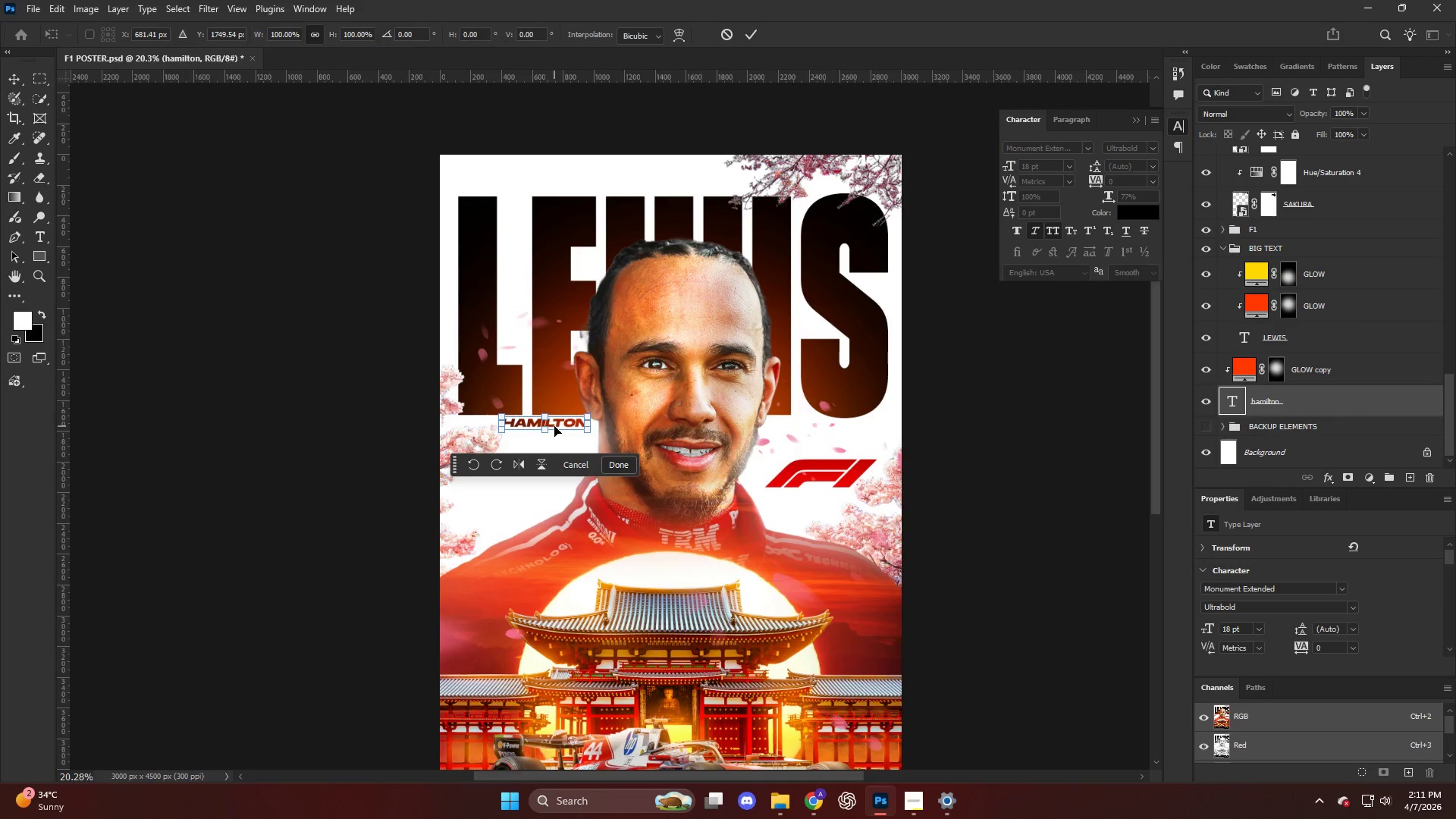 
left_click_drag(start_coordinate=[556, 424], to_coordinate=[509, 183])
 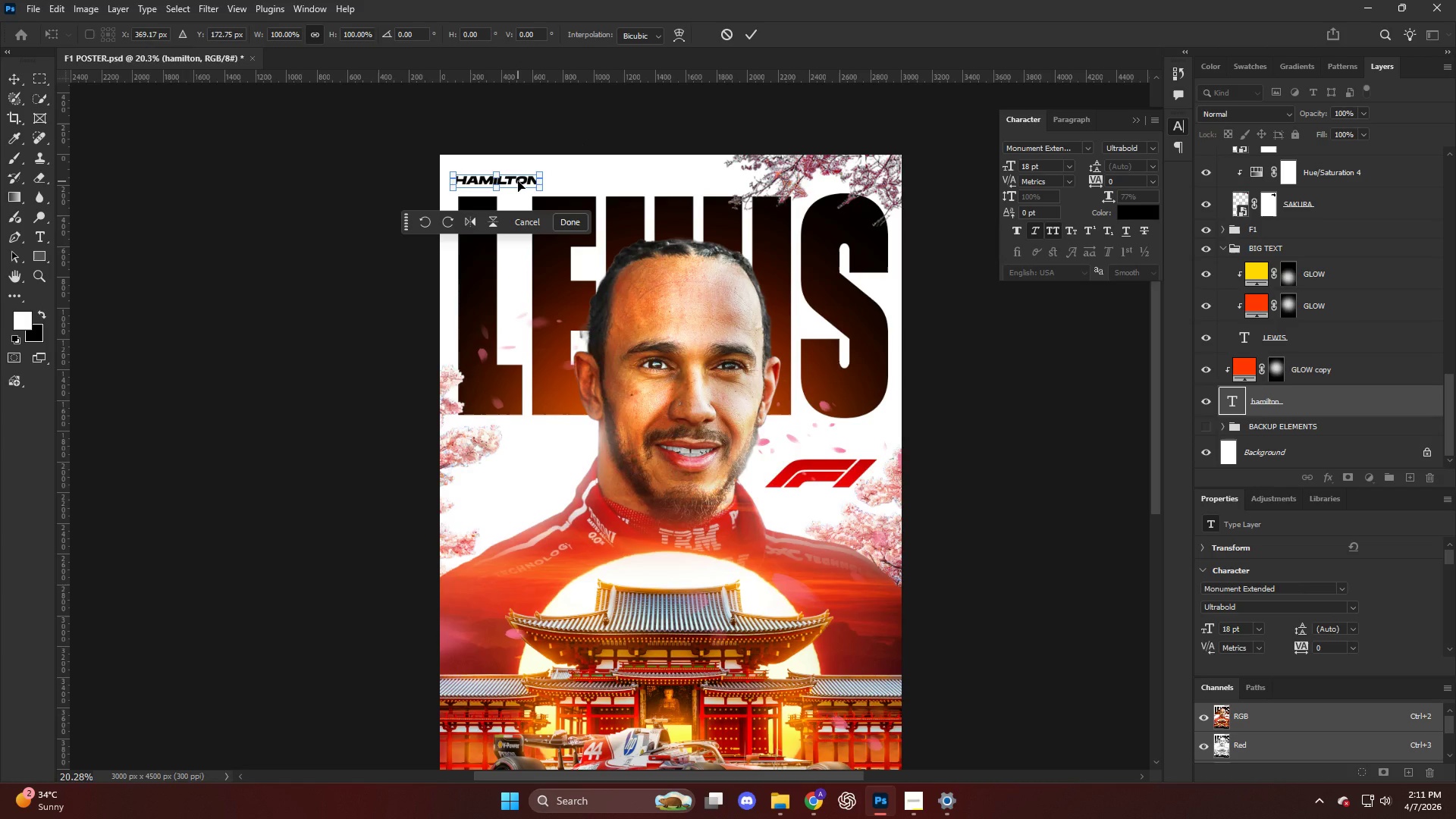 
scroll: coordinate [327, 96], scroll_direction: up, amount: 8.0
 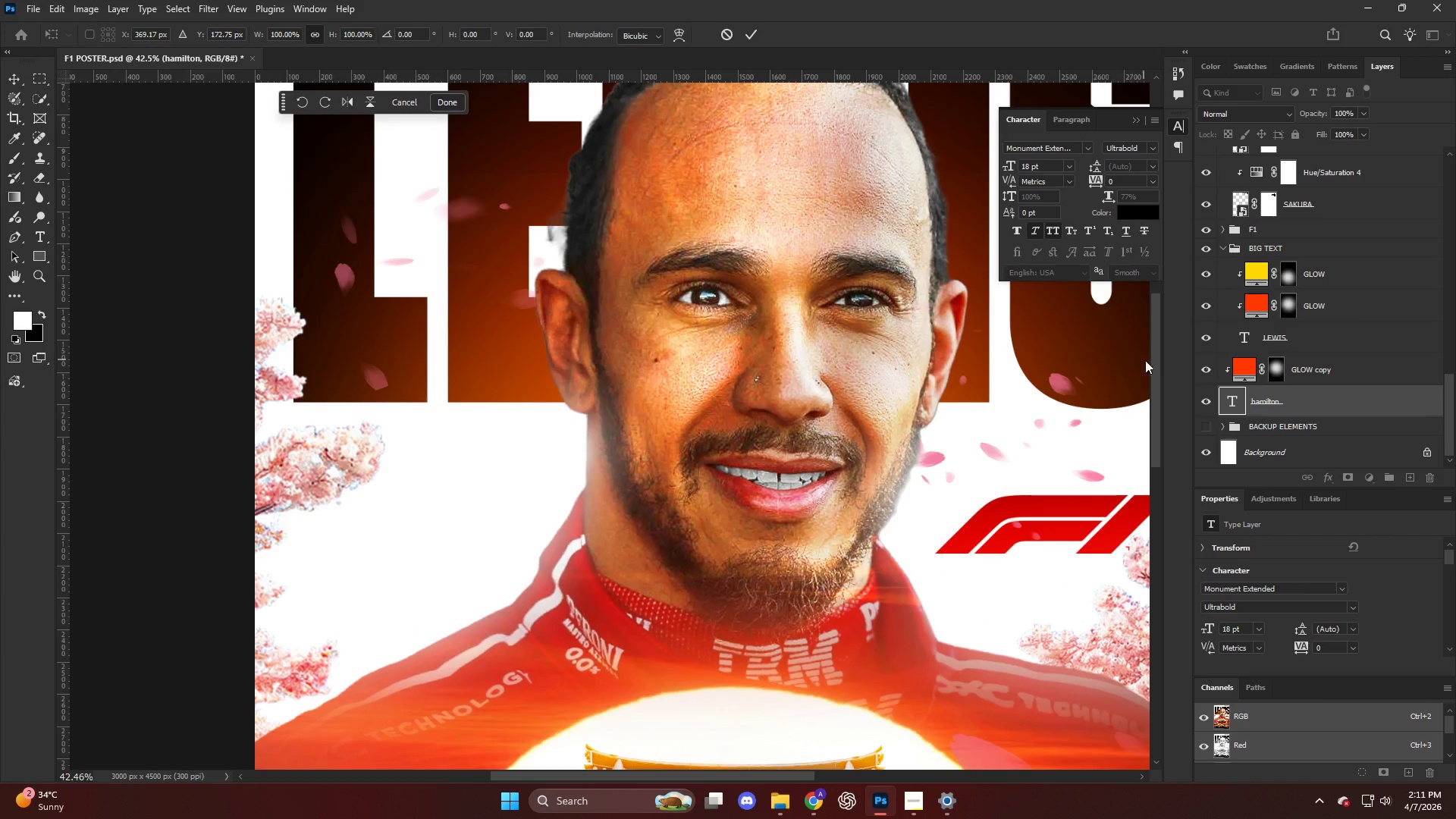 
hold_key(key=AltLeft, duration=0.69)
 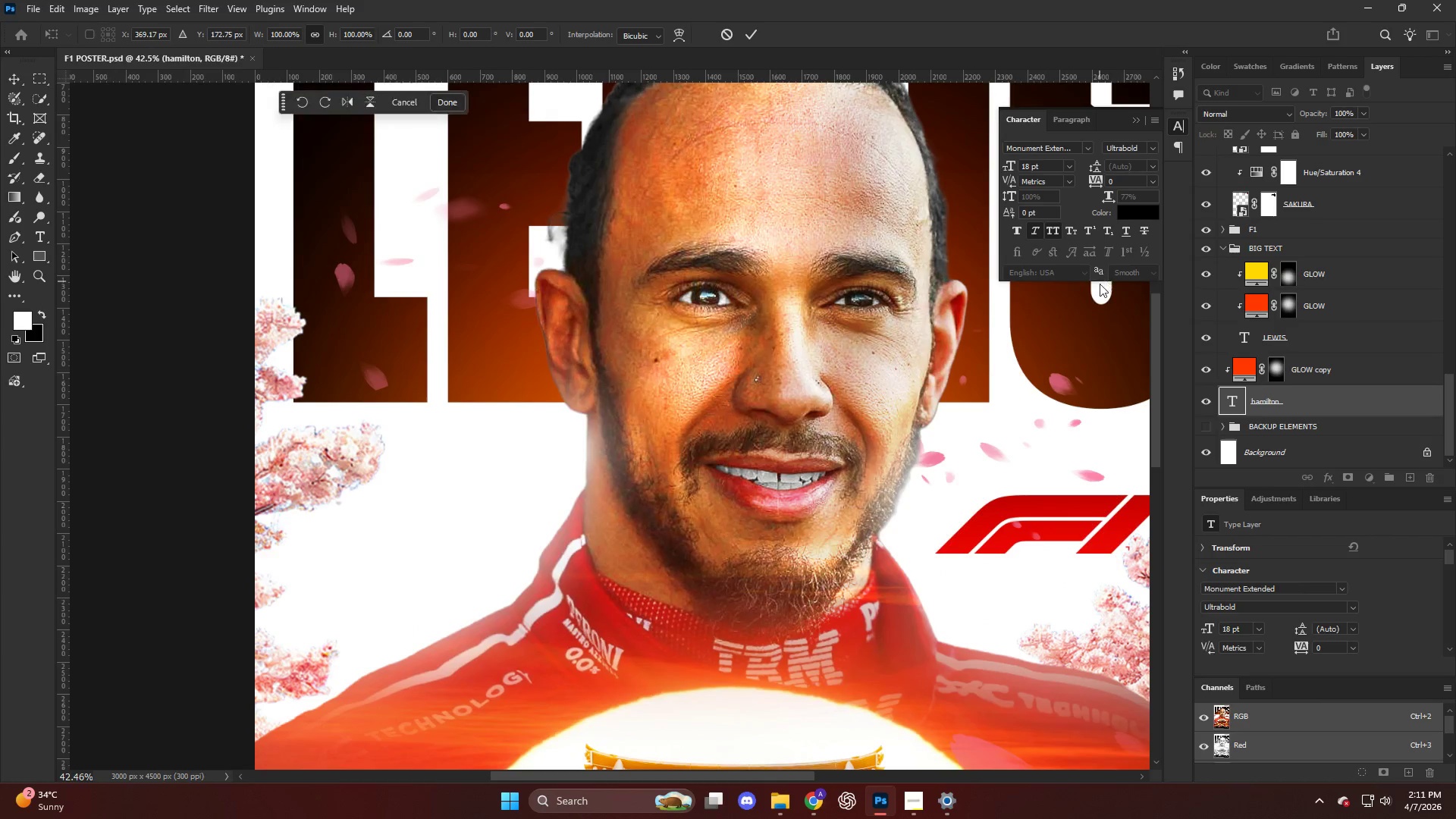 
left_click_drag(start_coordinate=[1156, 363], to_coordinate=[1134, 253])
 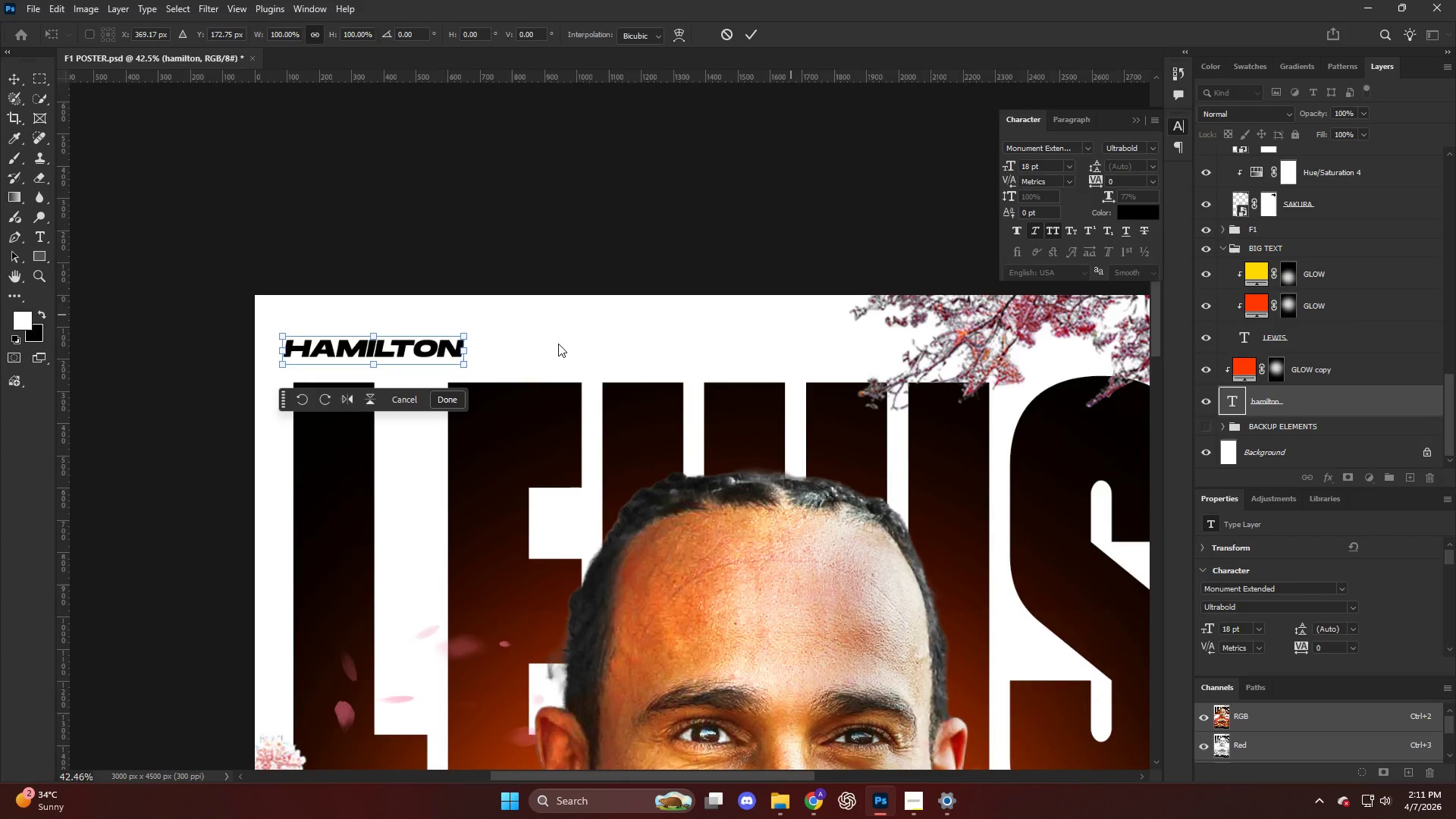 
scroll: coordinate [334, 350], scroll_direction: up, amount: 10.0
 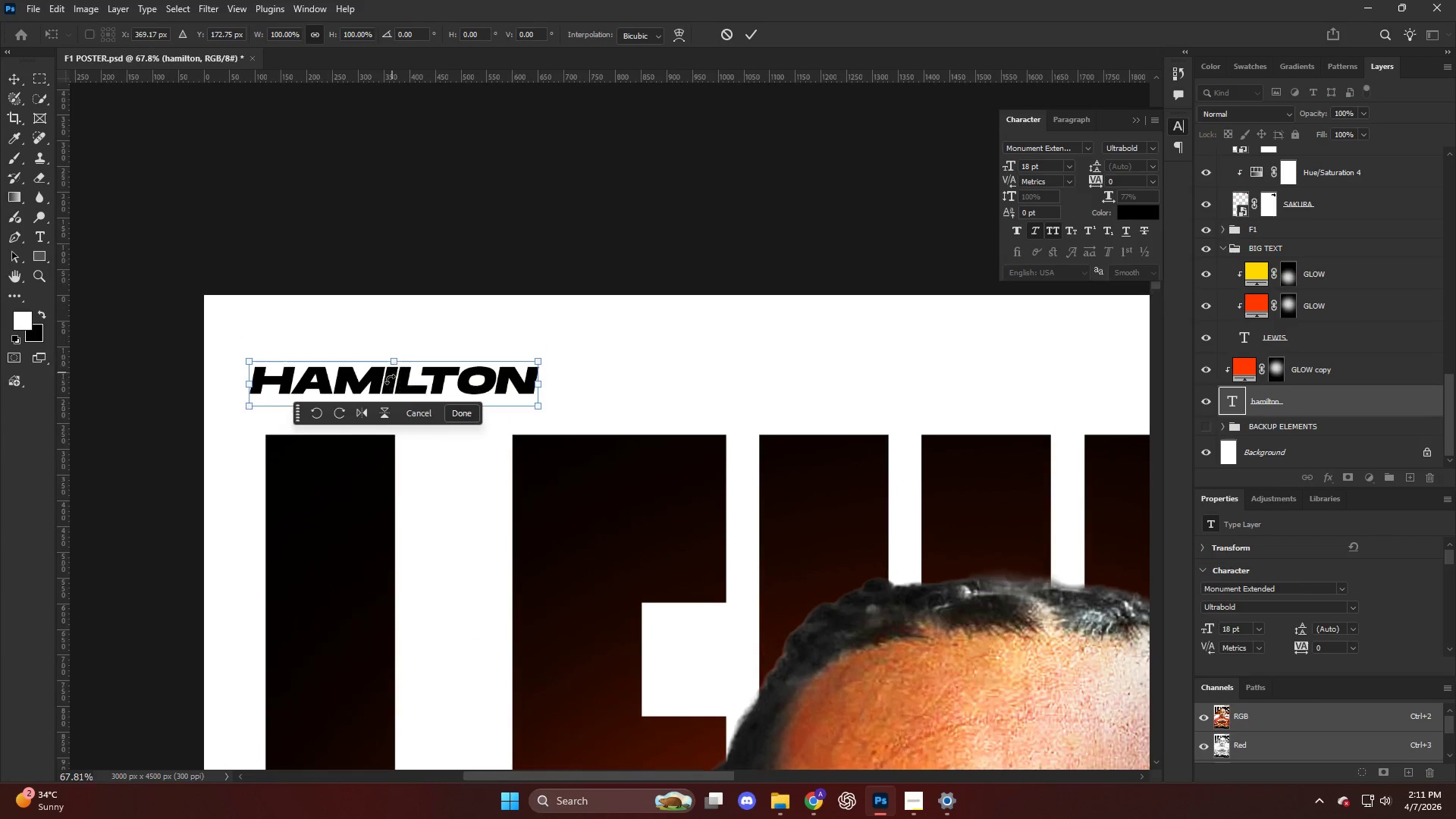 
hold_key(key=AltLeft, duration=0.62)
 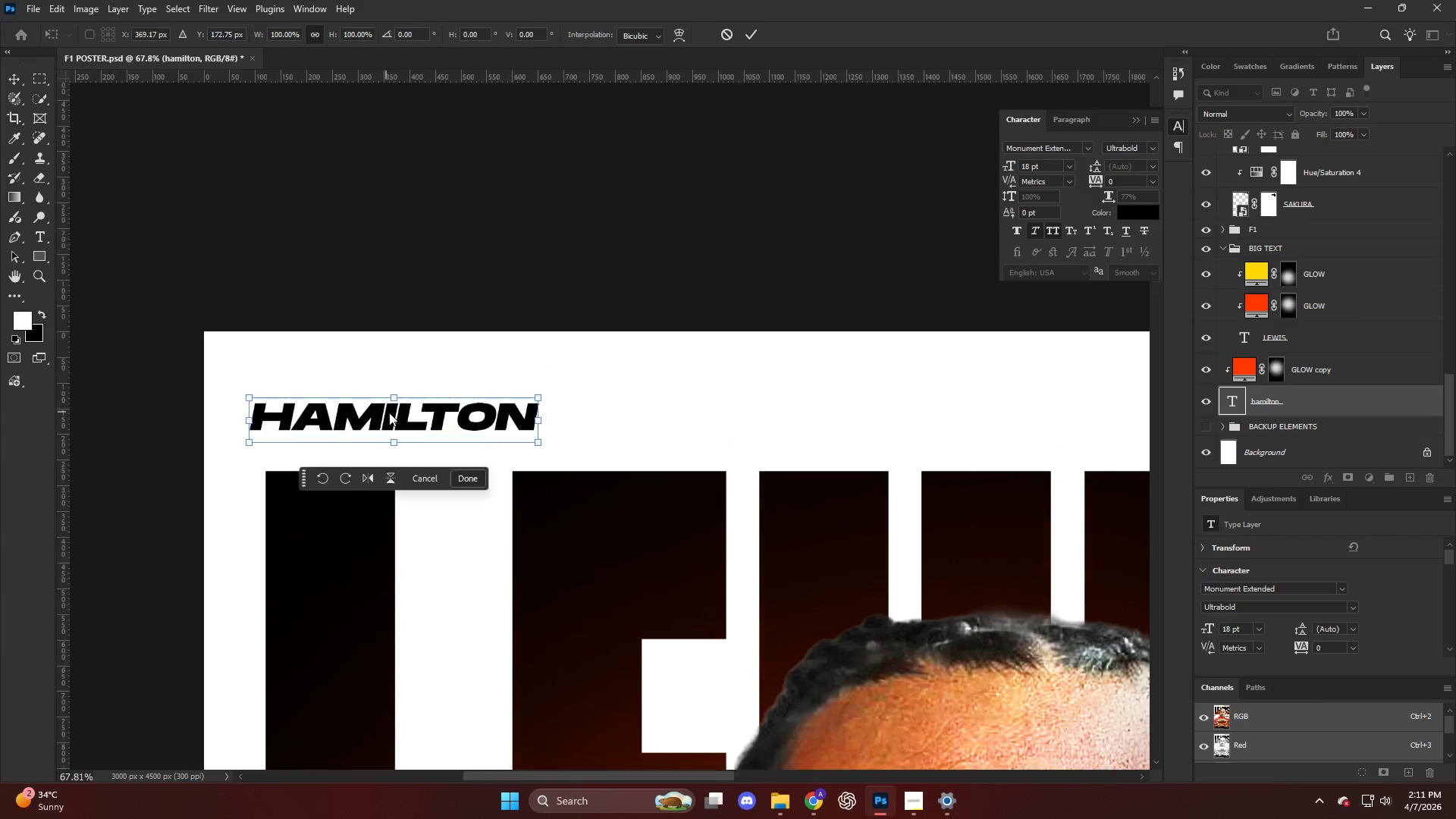 
scroll: coordinate [392, 417], scroll_direction: up, amount: 7.0
 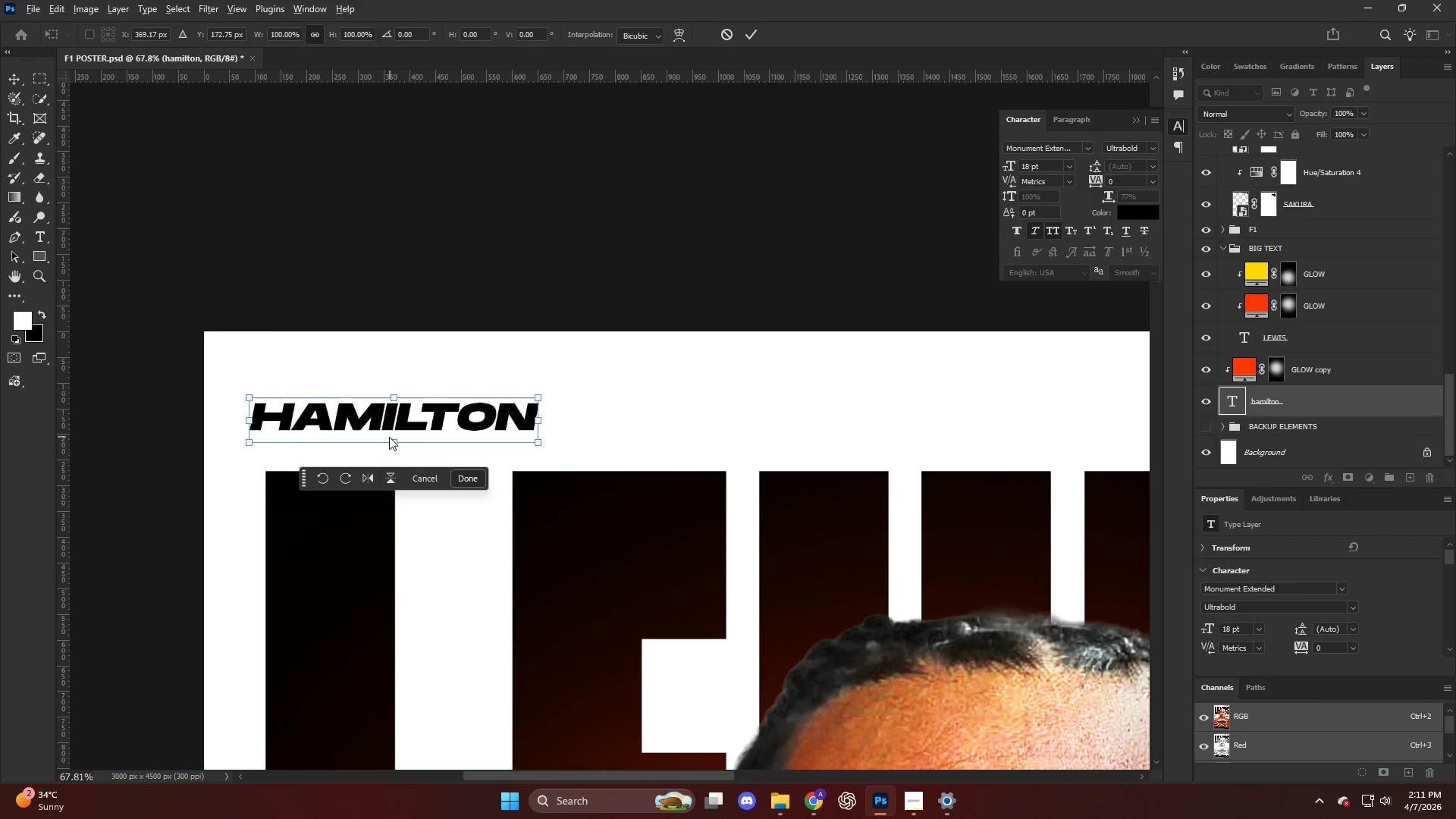 
hold_key(key=AltLeft, duration=0.81)
 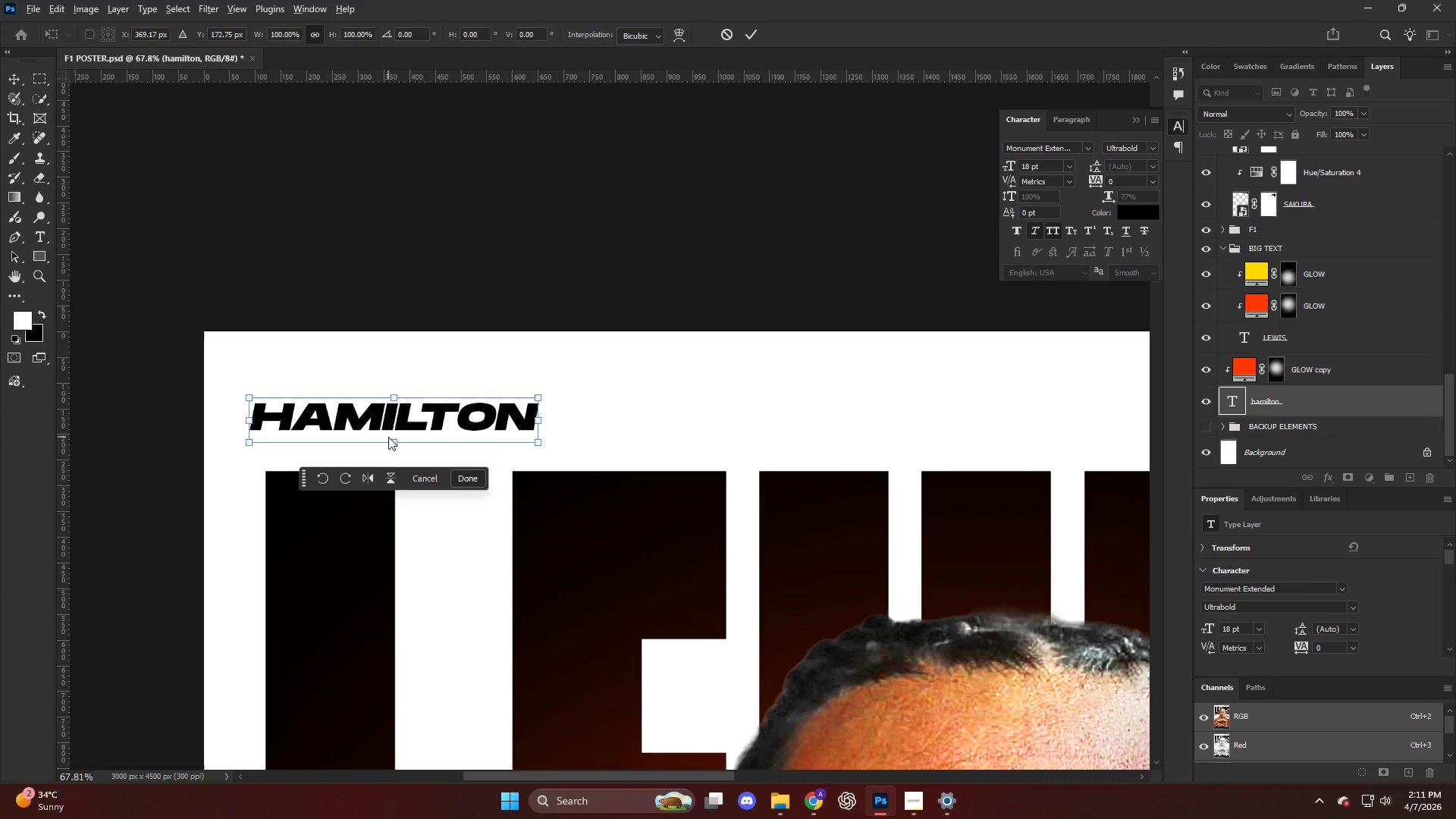 
scroll: coordinate [376, 429], scroll_direction: down, amount: 4.0
 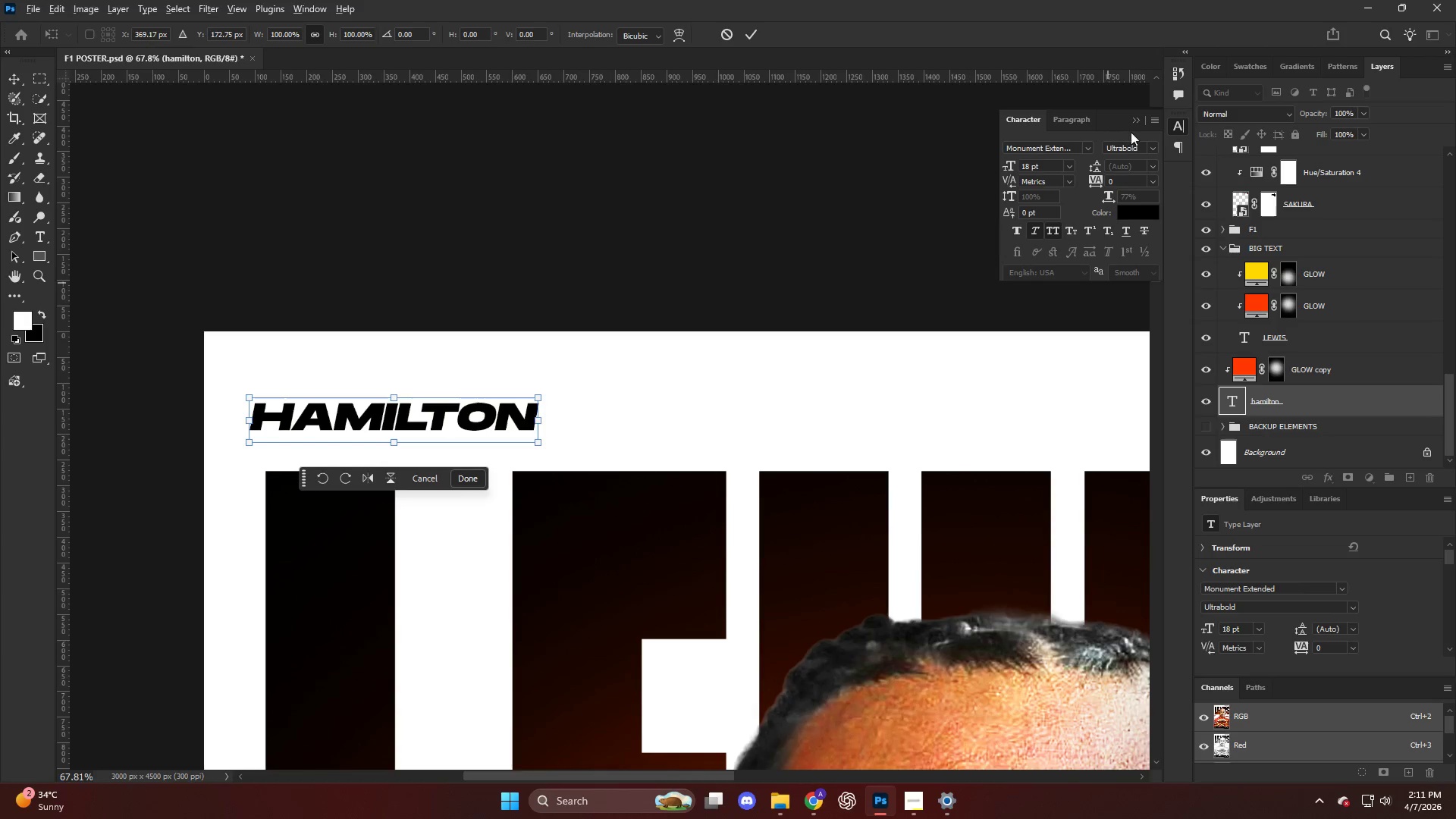 
left_click([1134, 121])
 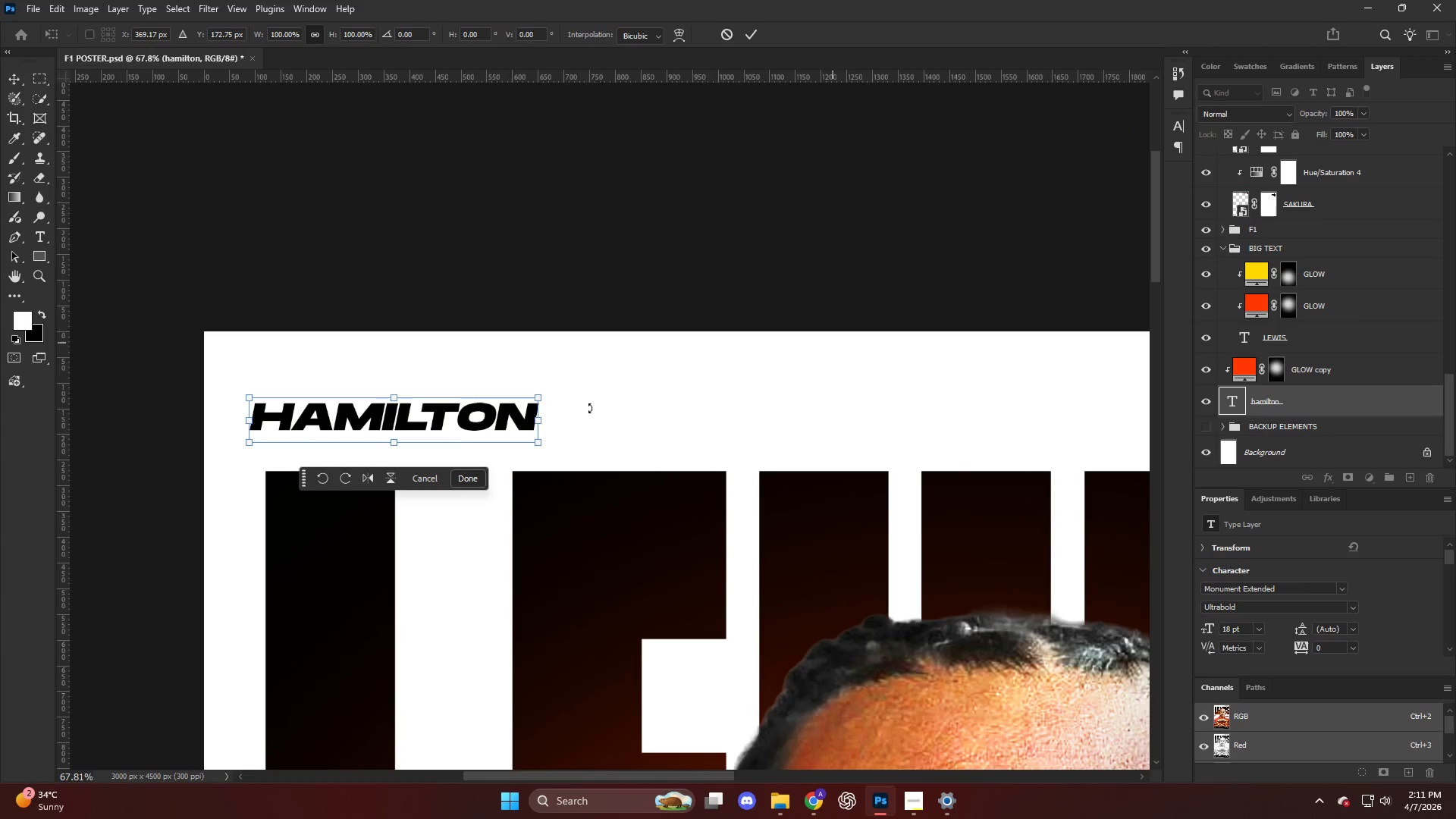 
scroll: coordinate [406, 446], scroll_direction: up, amount: 3.0
 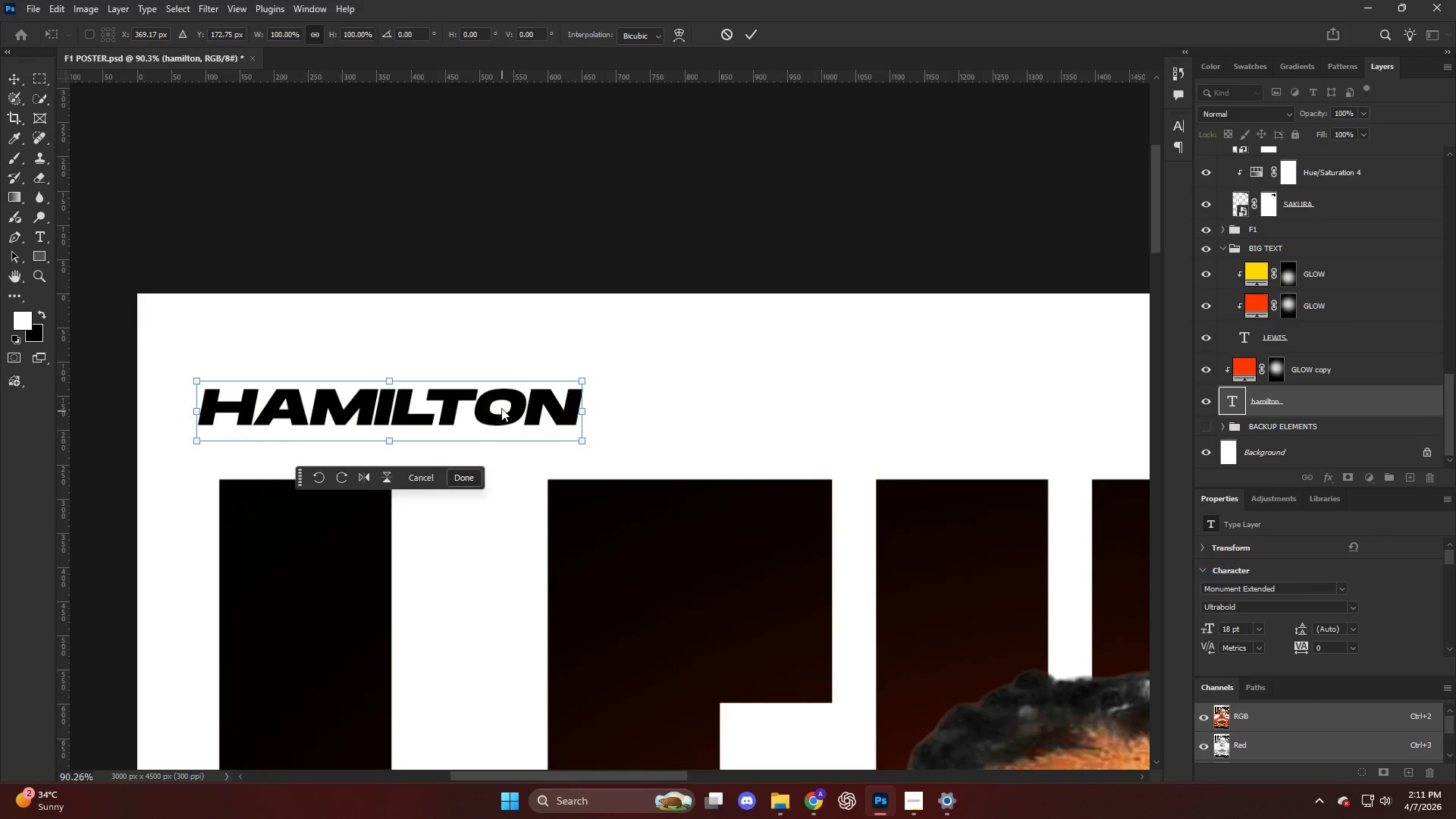 
hold_key(key=AltLeft, duration=0.44)
 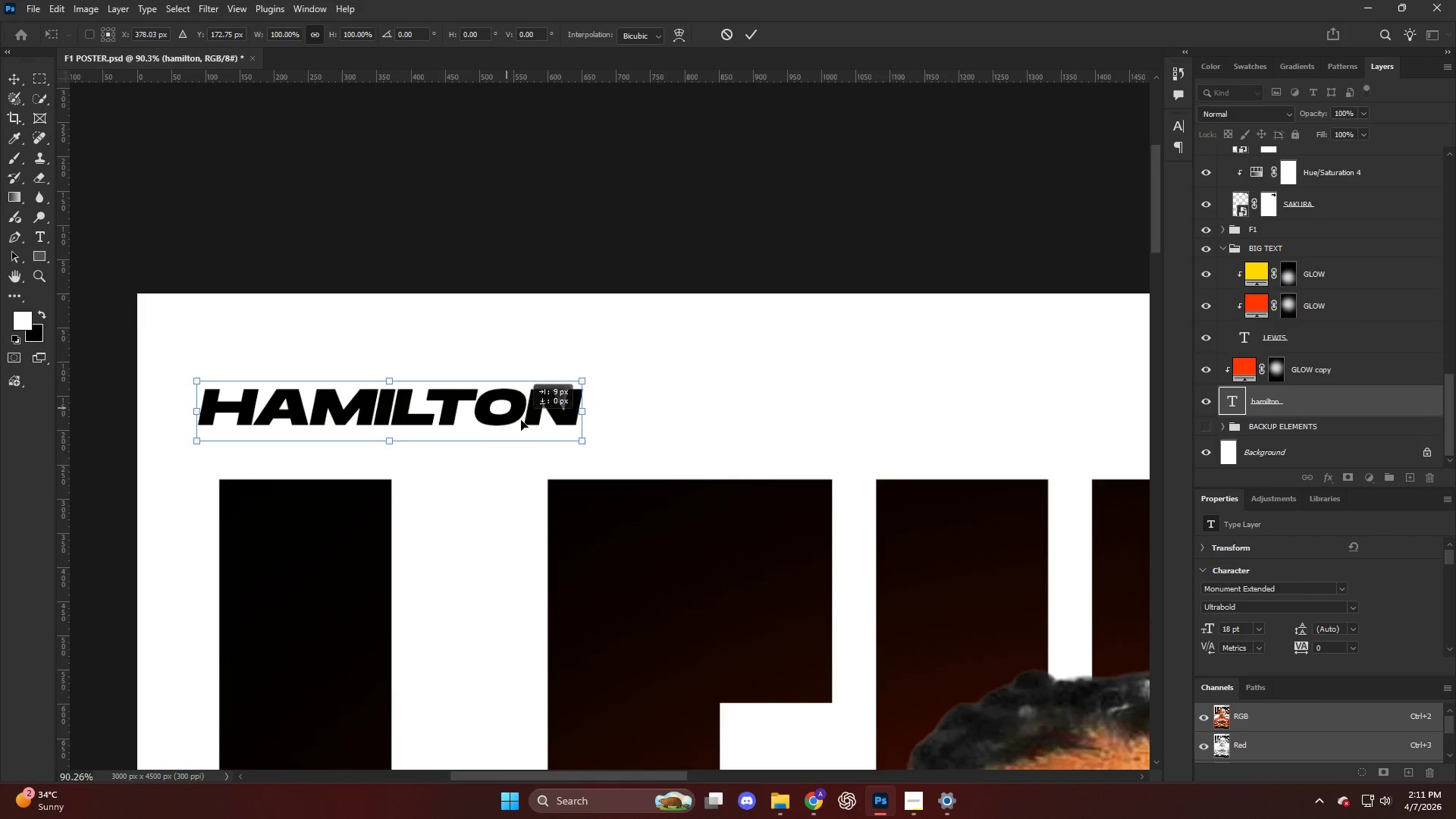 
left_click_drag(start_coordinate=[501, 406], to_coordinate=[521, 421])
 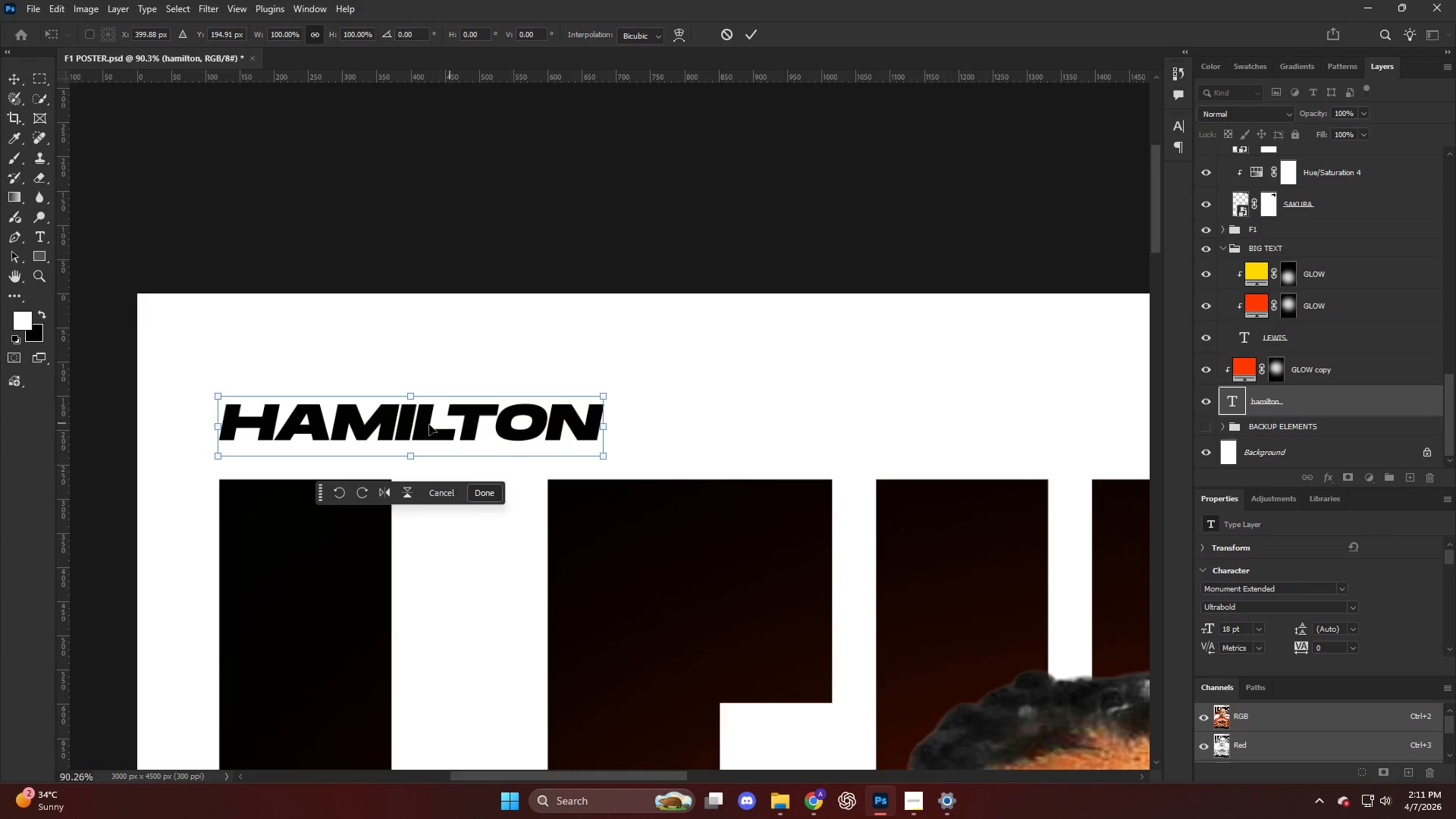 
left_click_drag(start_coordinate=[405, 423], to_coordinate=[409, 447])
 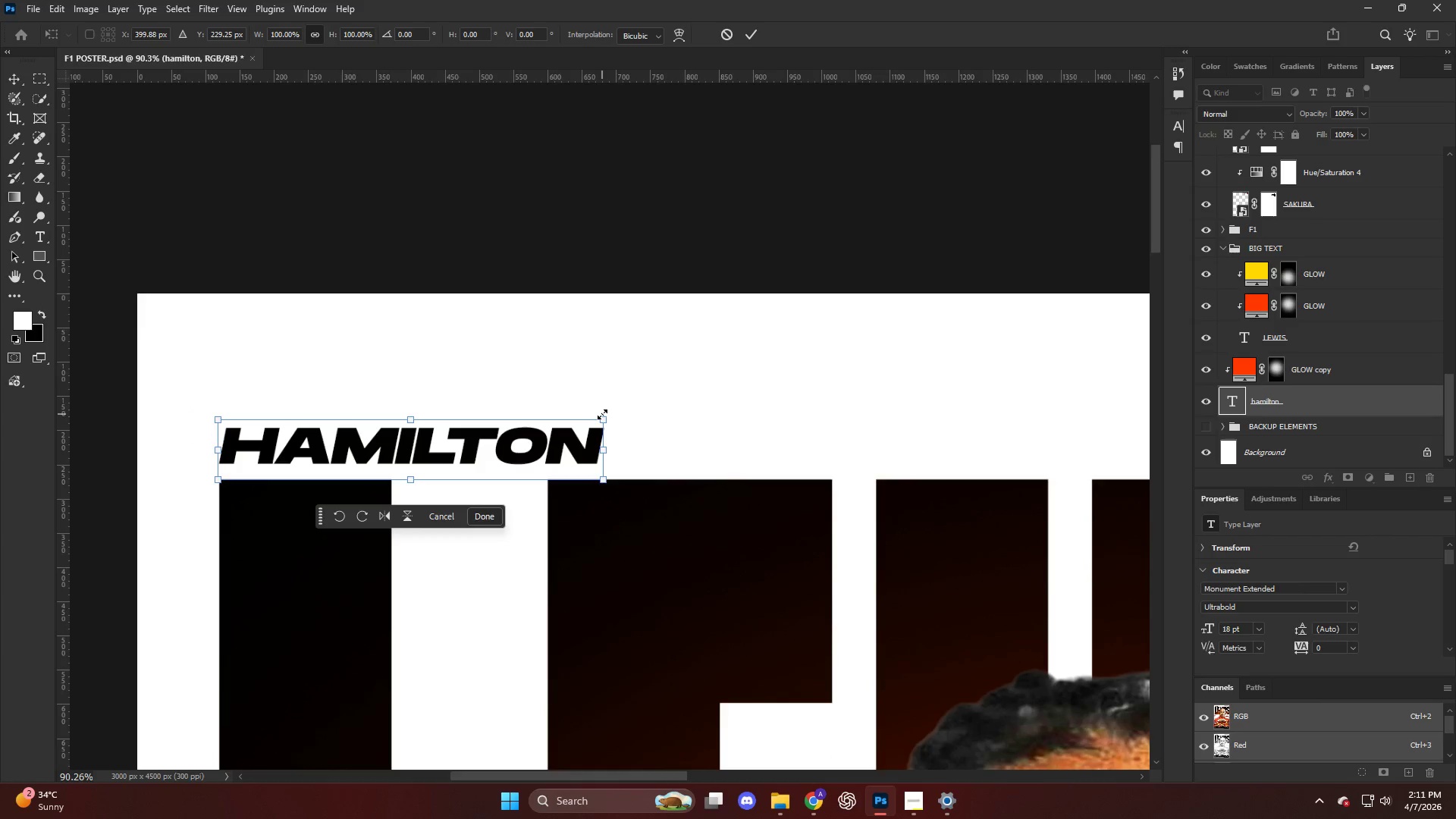 
left_click_drag(start_coordinate=[604, 414], to_coordinate=[858, 362])
 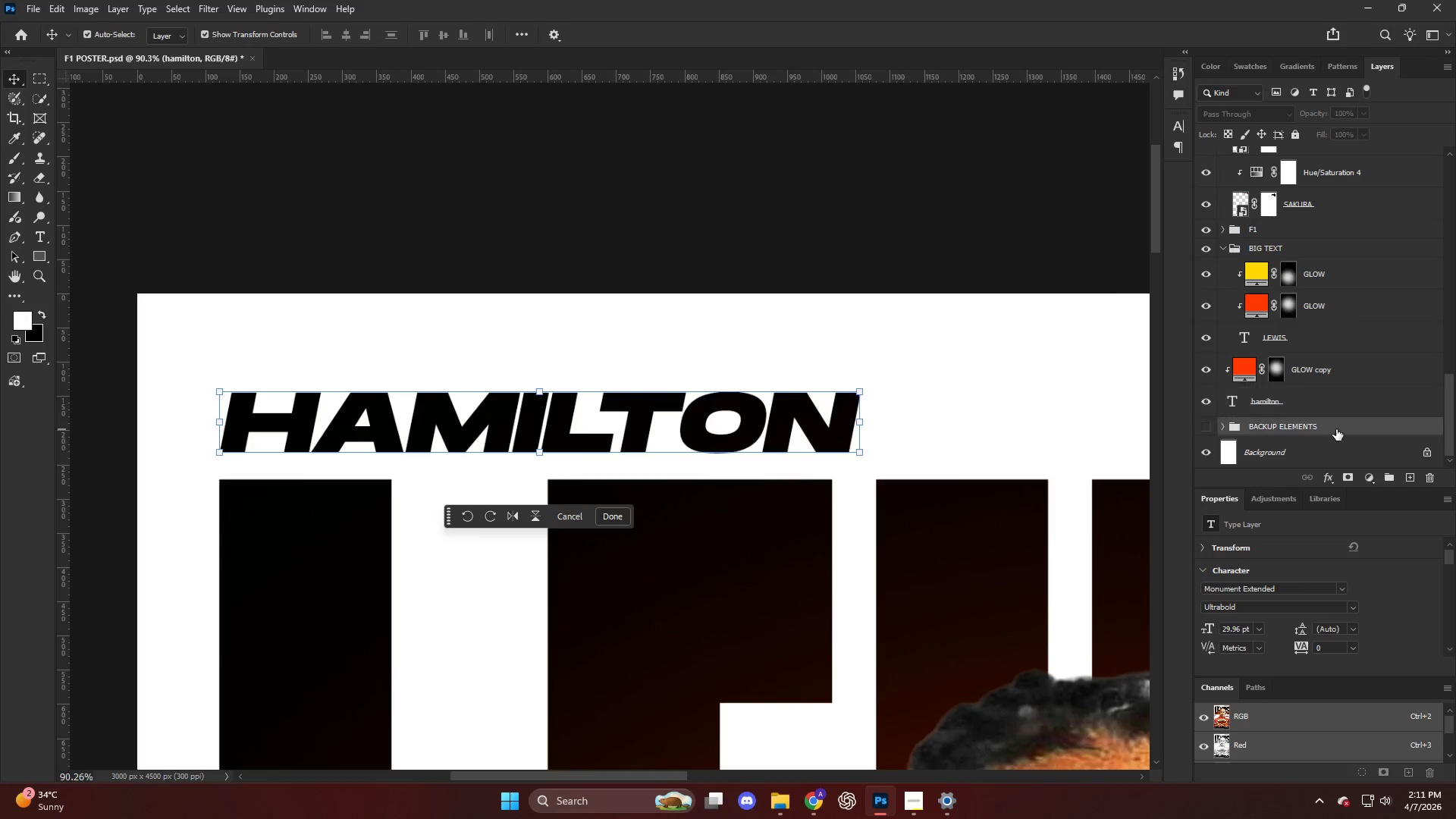 
hold_key(key=AltLeft, duration=0.91)
scroll: coordinate [519, 419], scroll_direction: down, amount: 28.0
 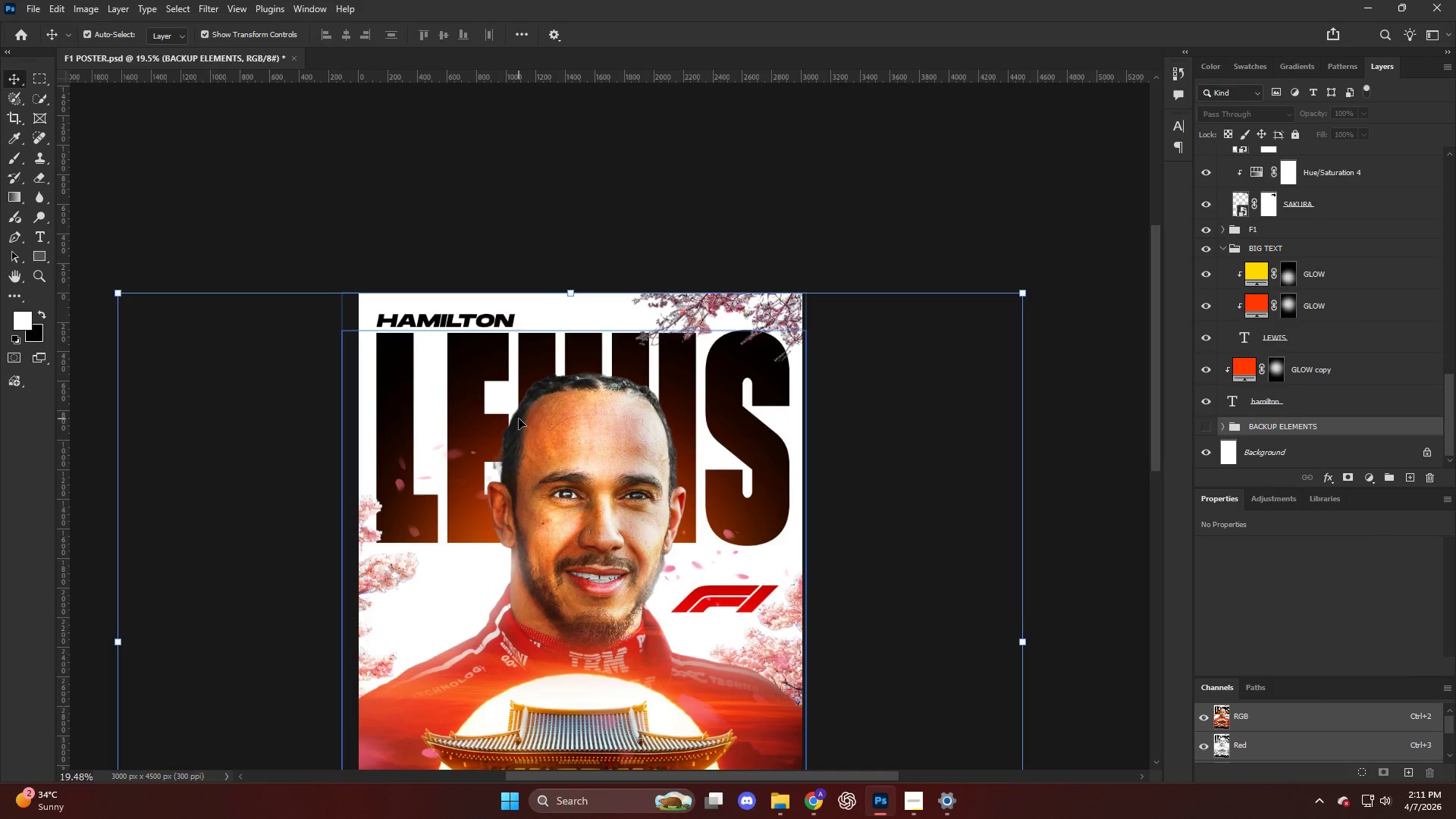 
key(ArrowDown)
 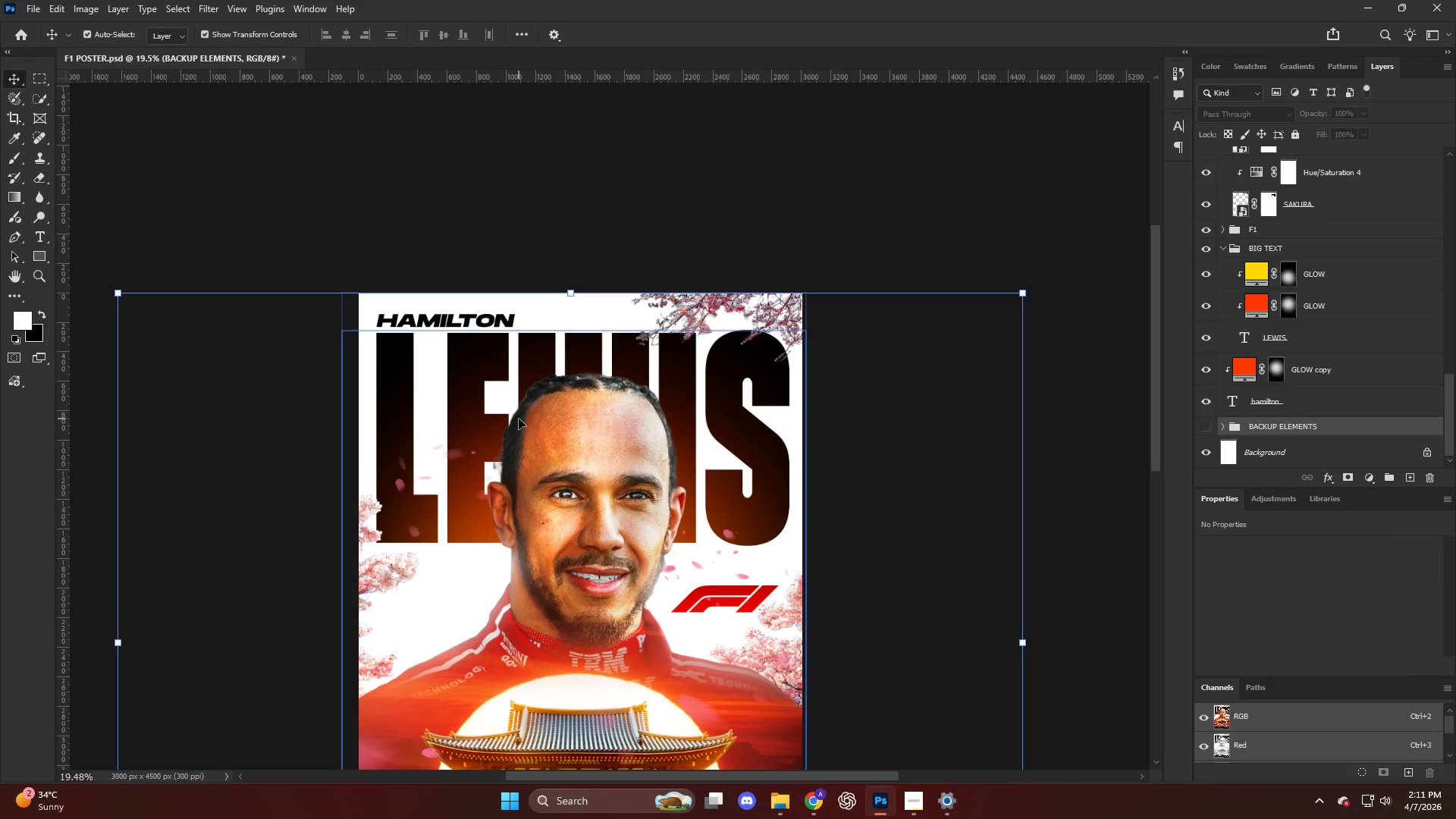 
key(ArrowDown)
 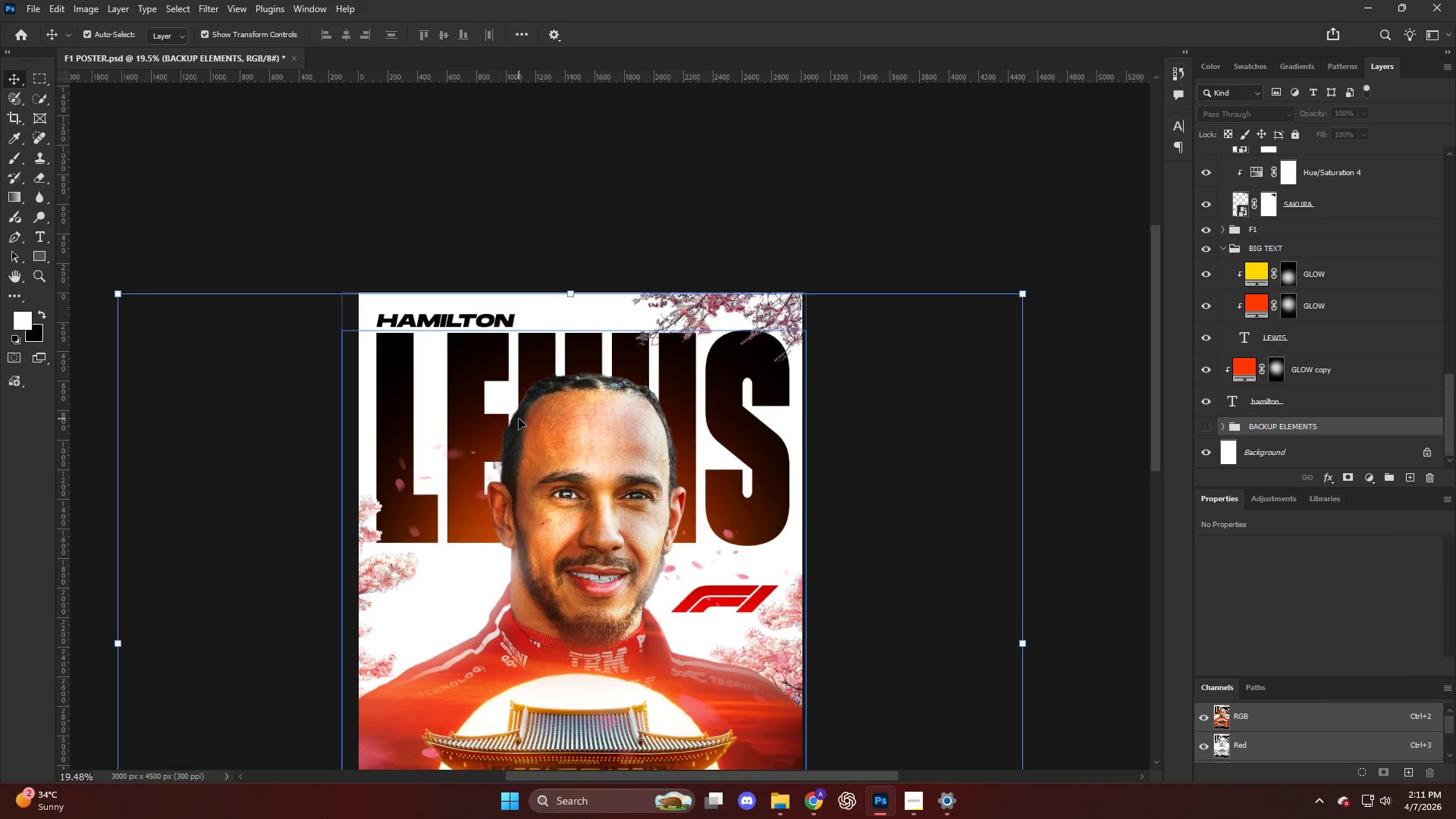 
key(ArrowDown)
 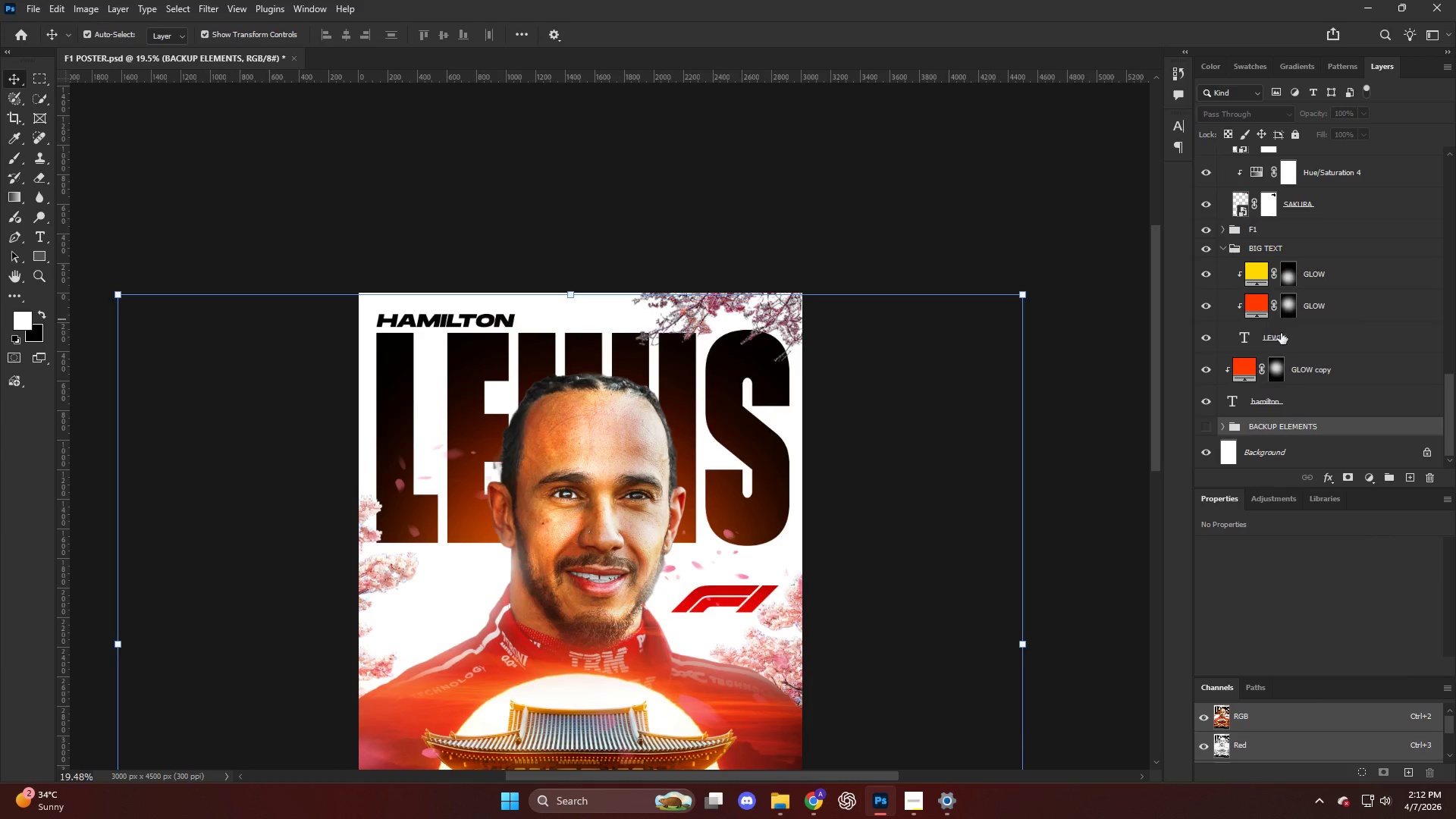 
left_click([1313, 367])
 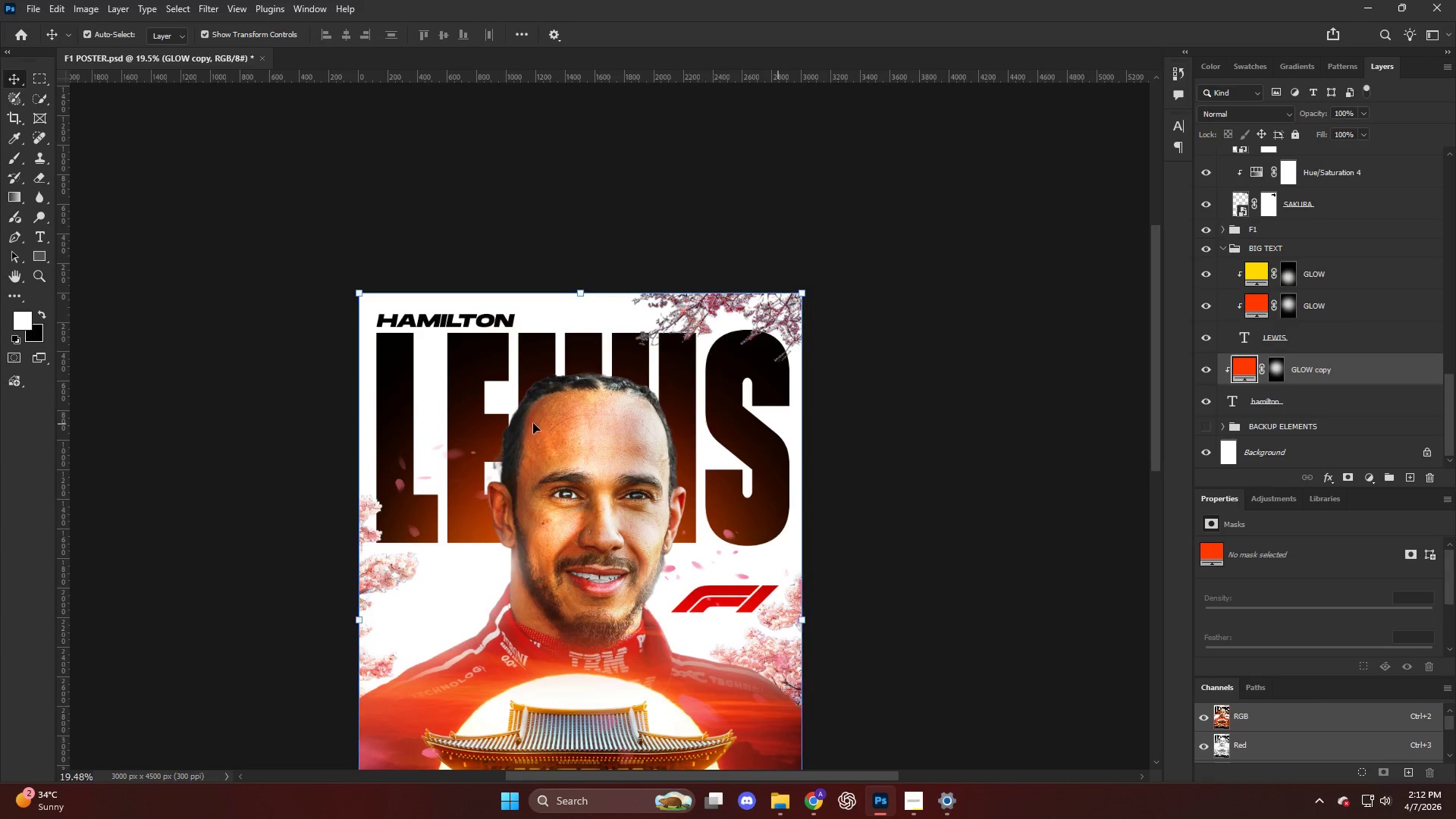 
scroll: coordinate [450, 381], scroll_direction: up, amount: 8.0
 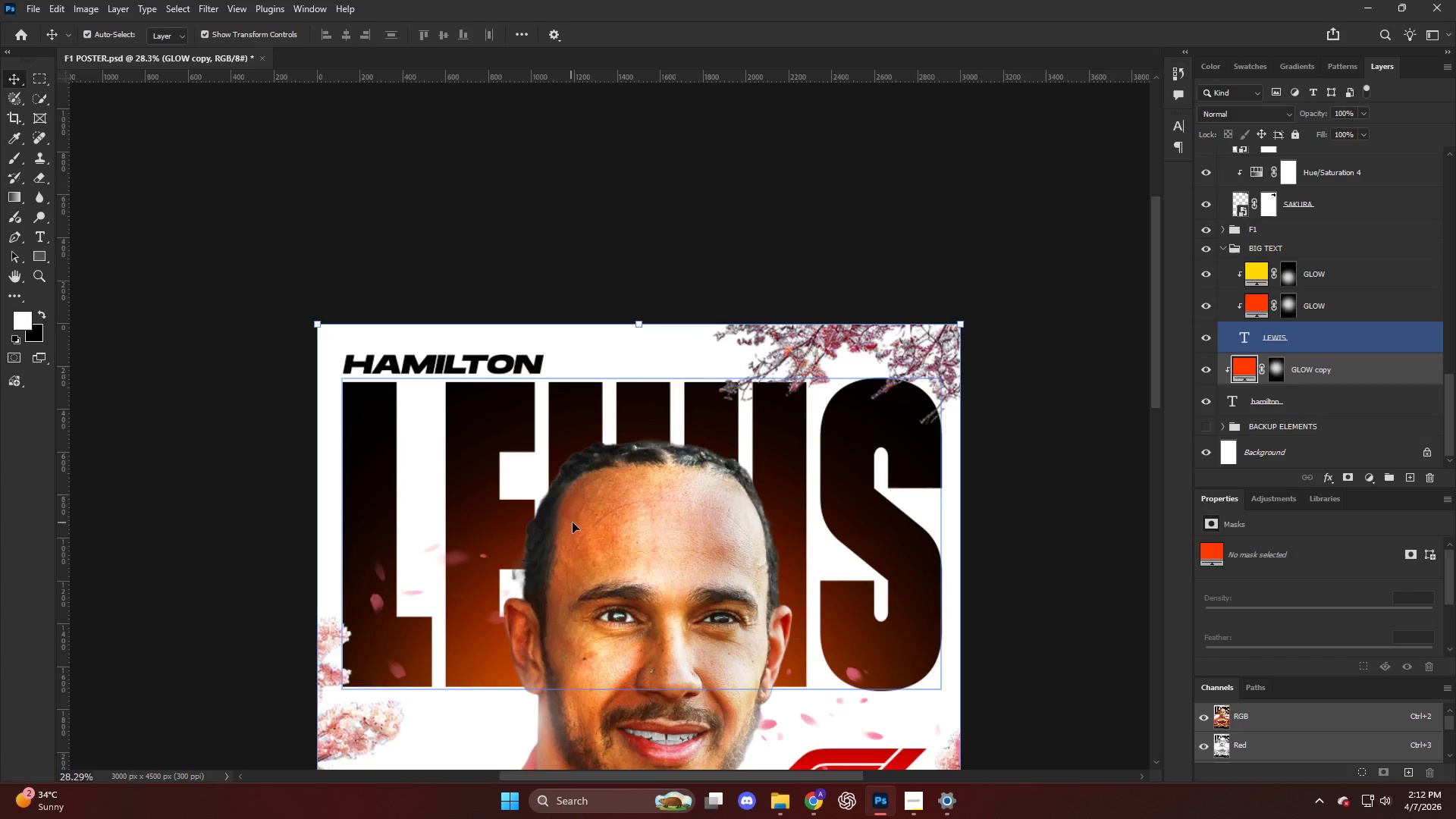 
key(Alt+AltLeft)
 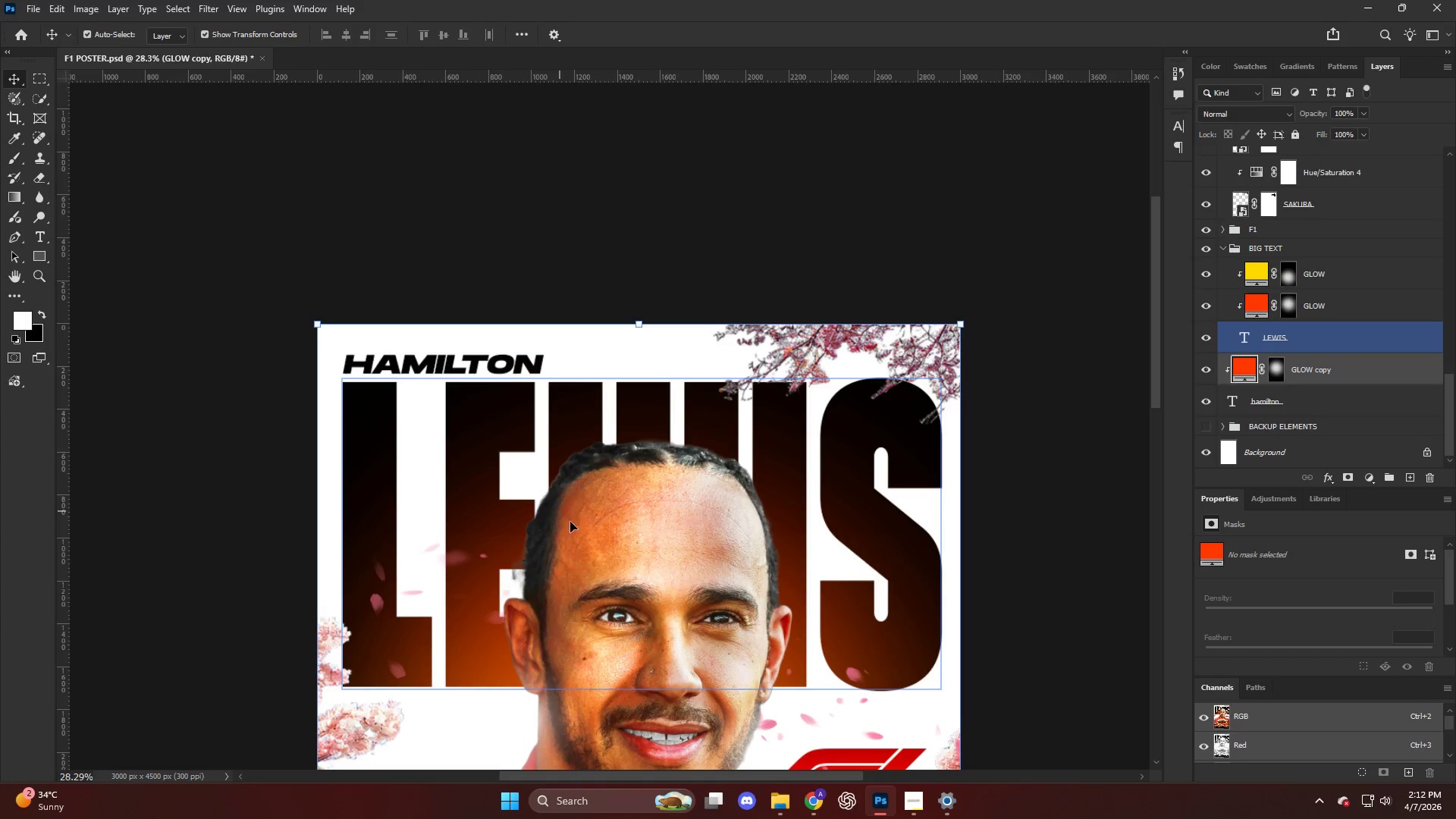 
left_click_drag(start_coordinate=[573, 520], to_coordinate=[569, 477])
 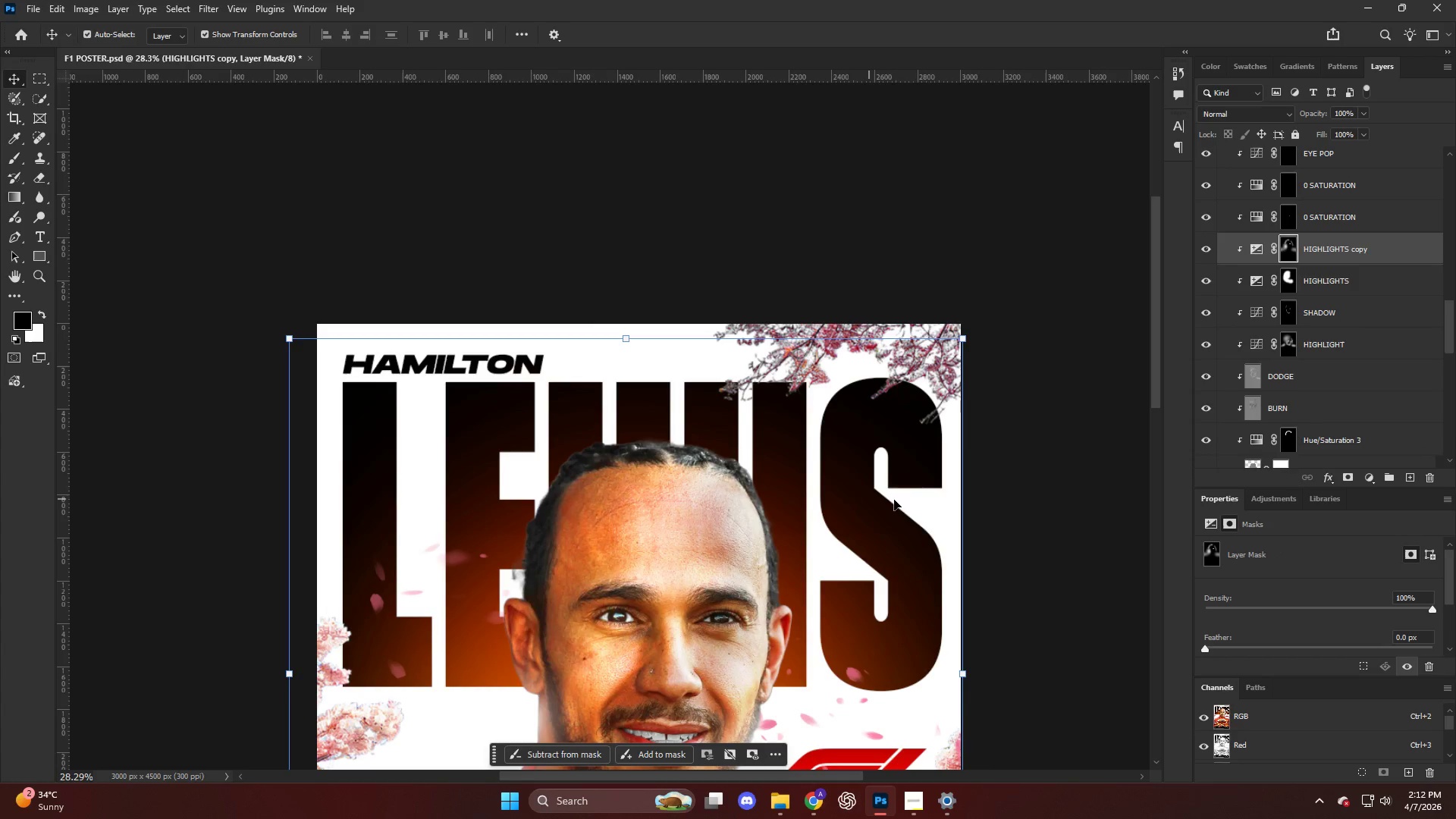 
key(Control+ControlLeft)
 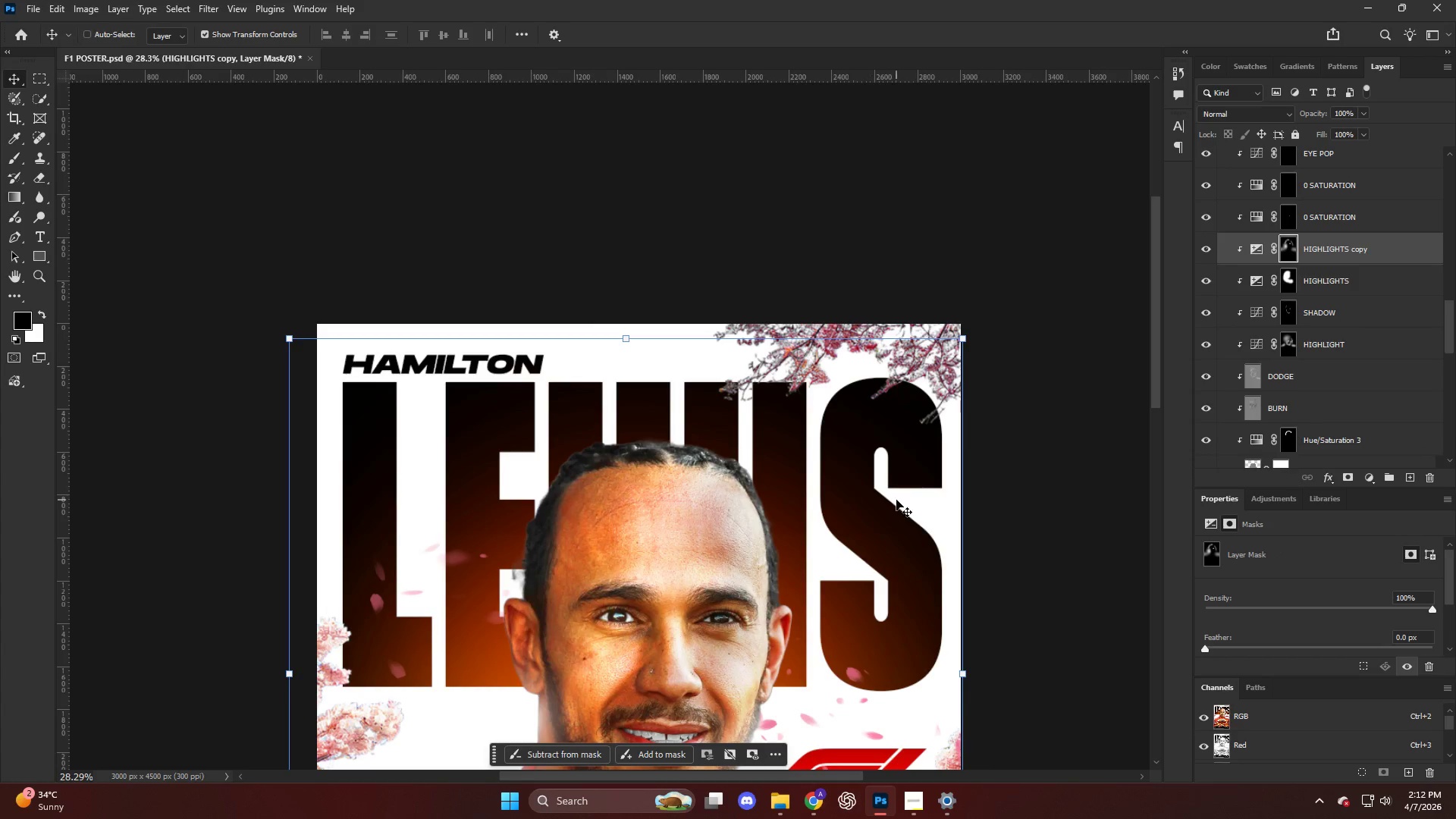 
key(Control+Z)
 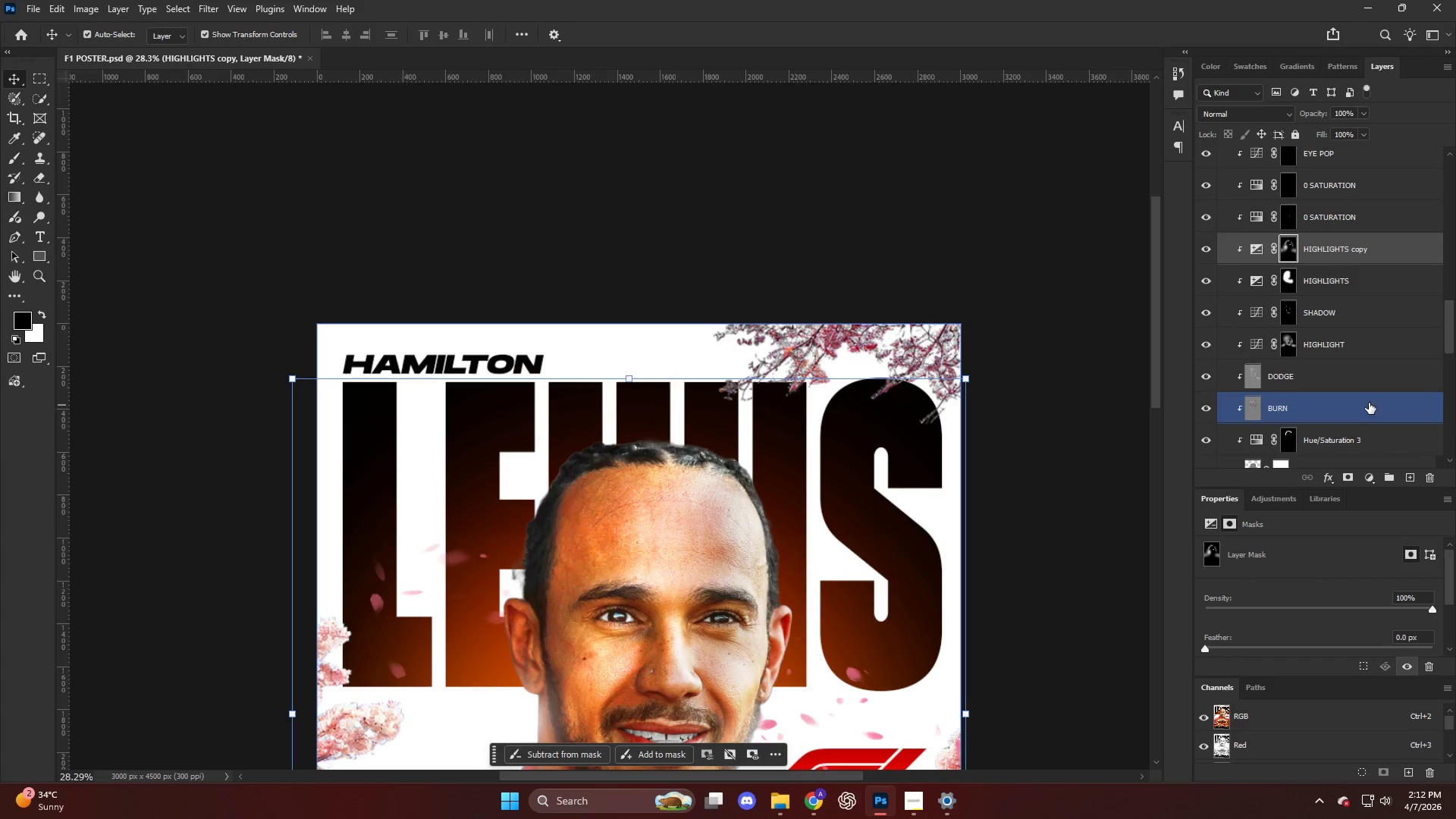 
scroll: coordinate [1357, 406], scroll_direction: down, amount: 29.0
 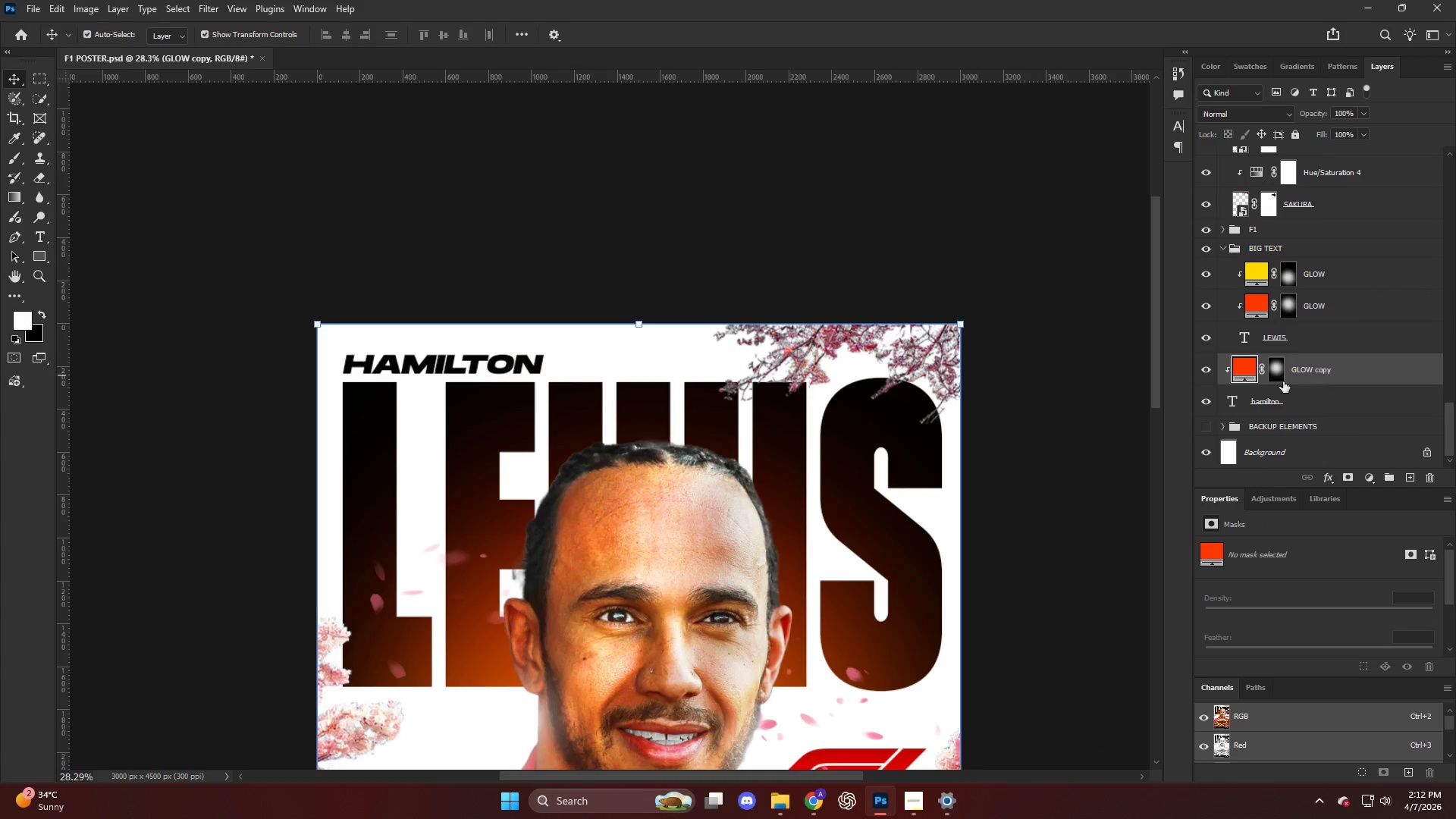 
key(Control+T)
 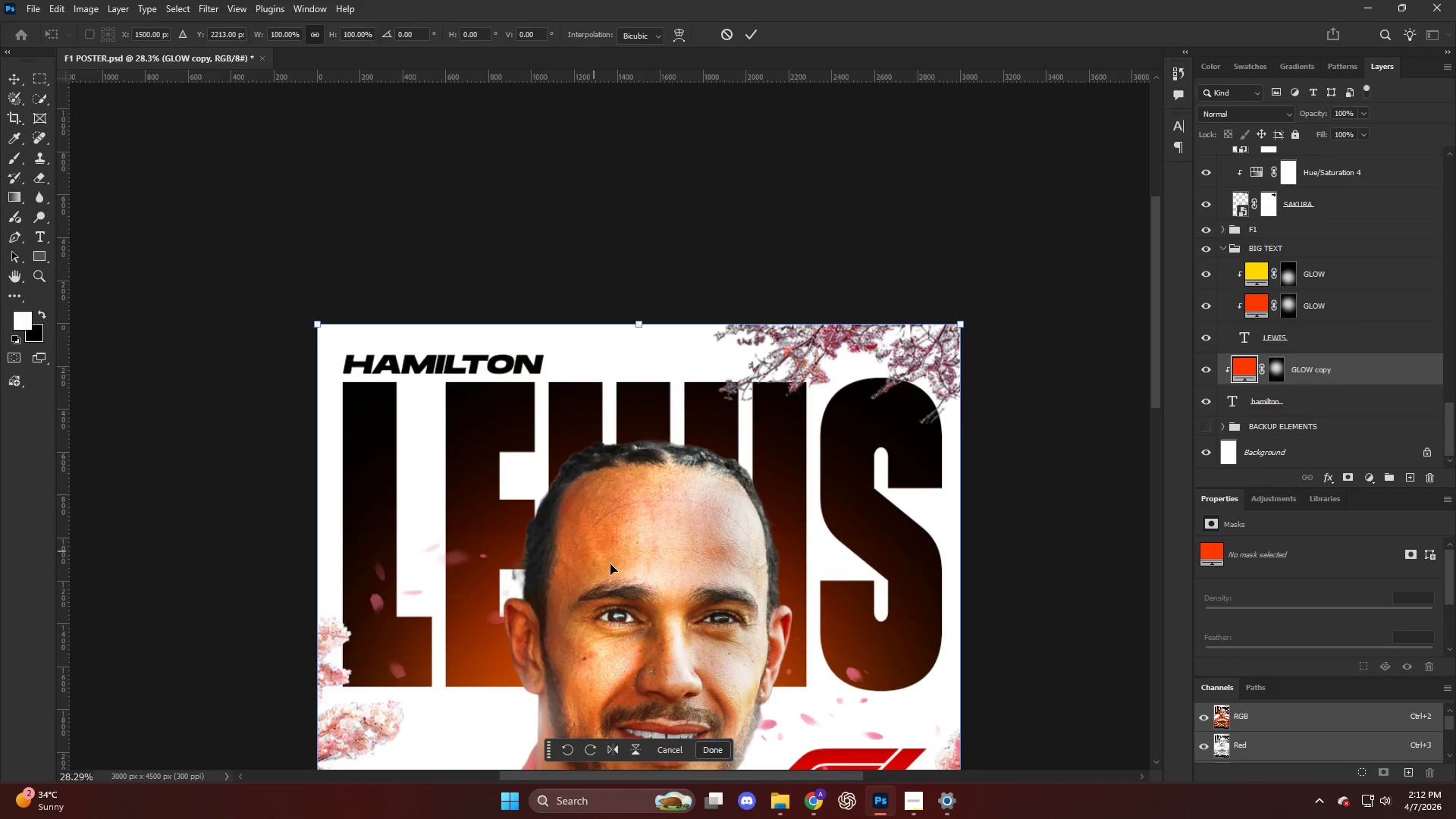 
left_click_drag(start_coordinate=[607, 558], to_coordinate=[492, 425])
 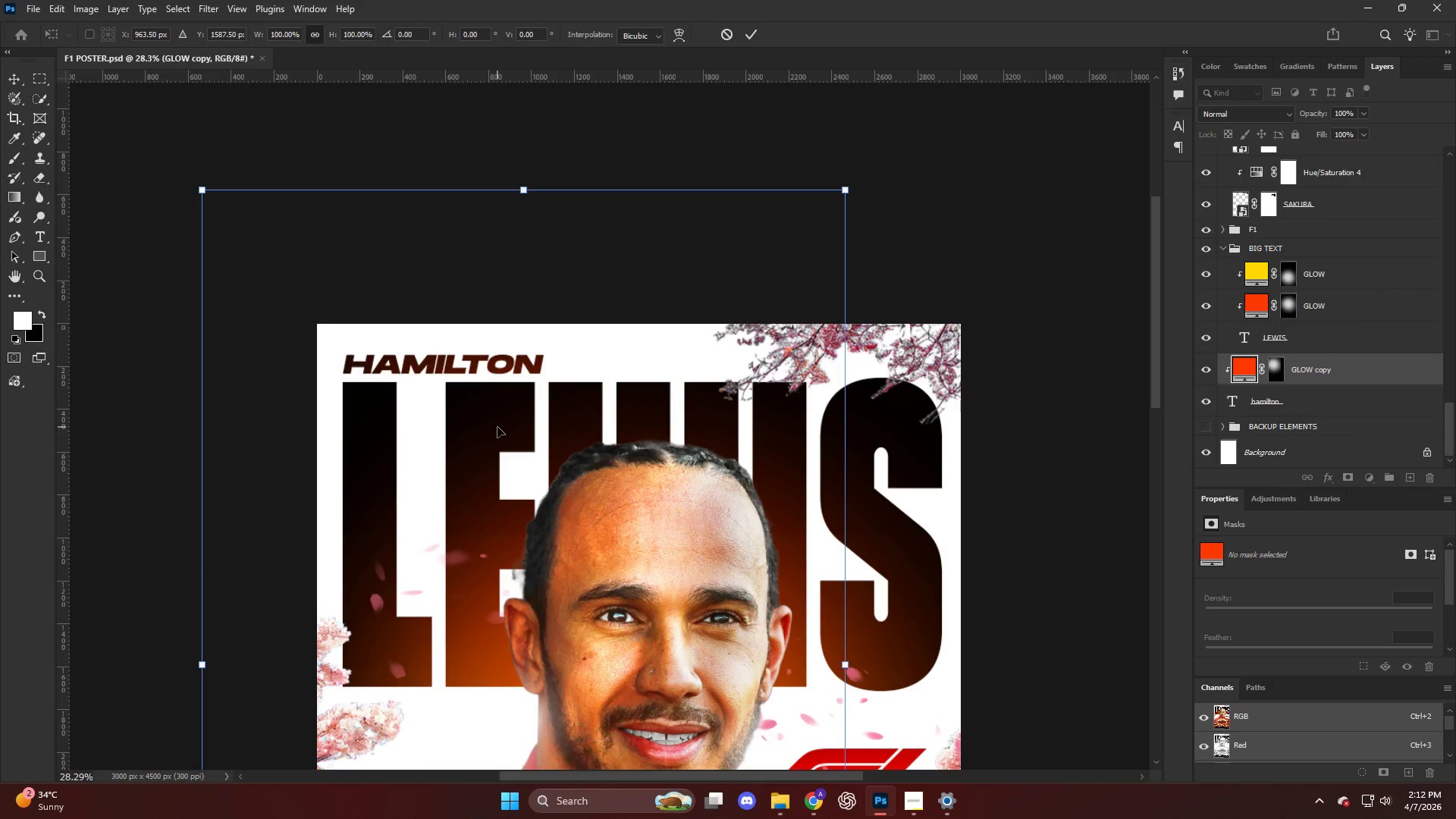 
left_click_drag(start_coordinate=[497, 427], to_coordinate=[497, 441])
 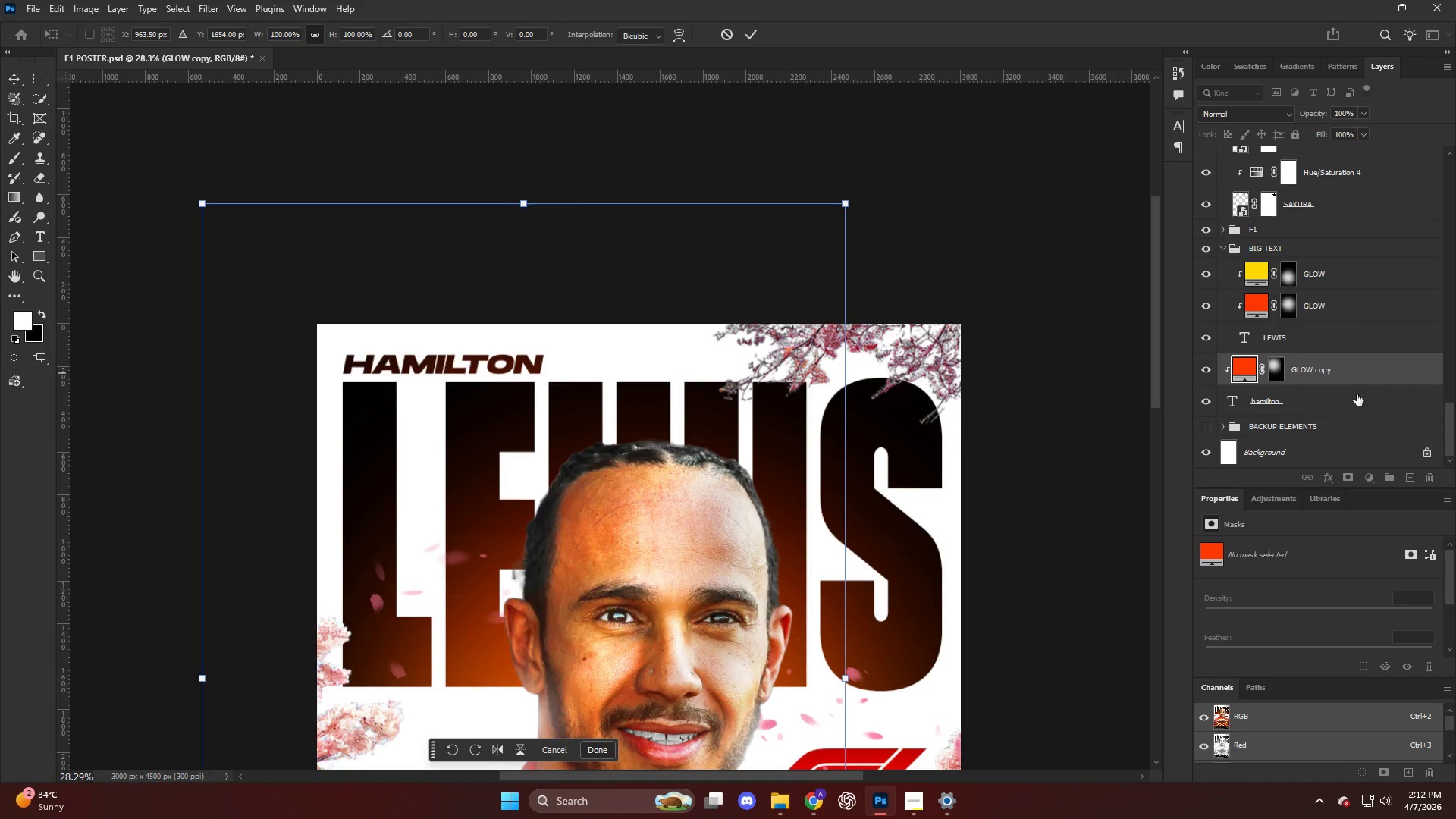 
left_click([1308, 391])
 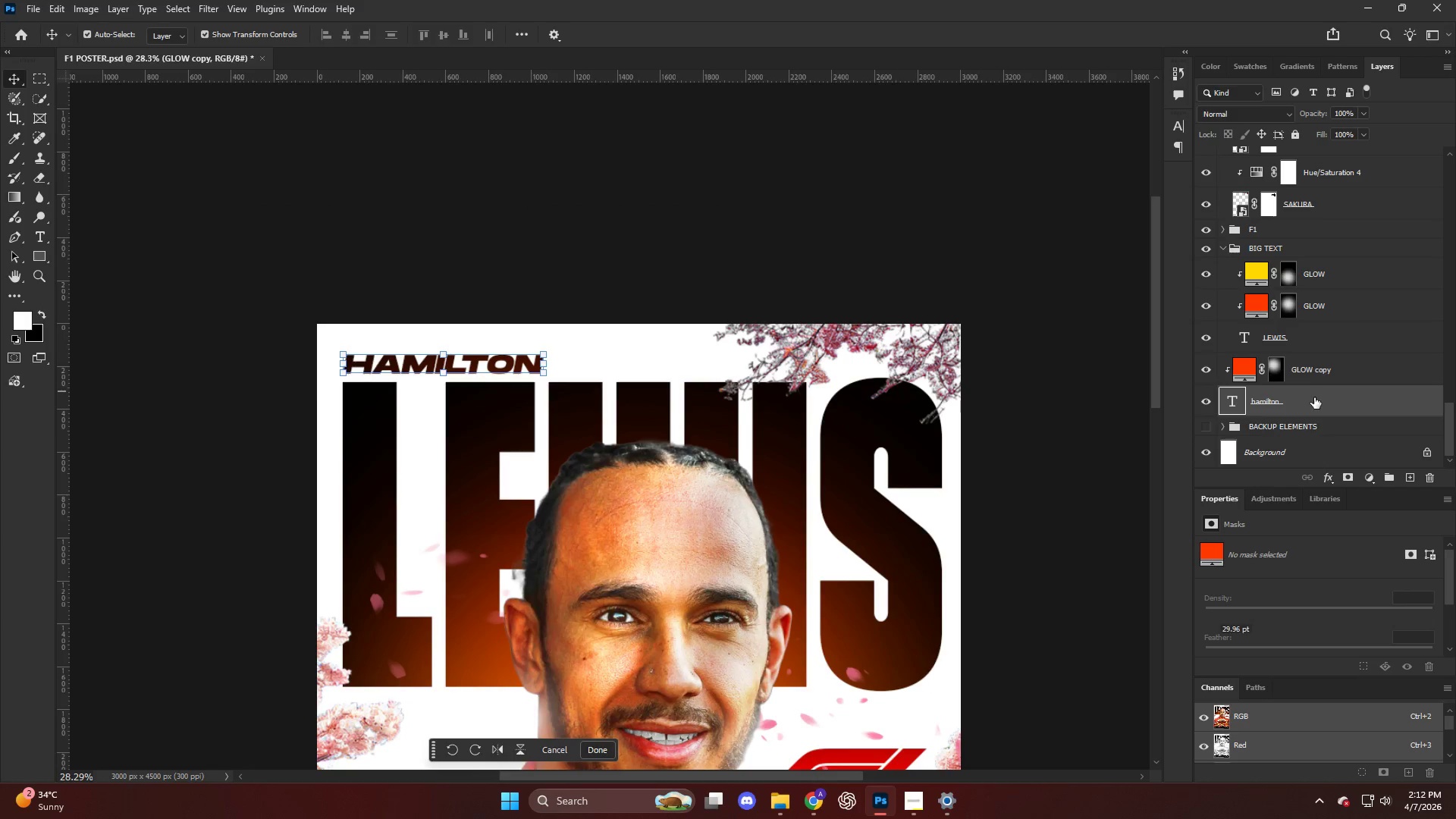 
hold_key(key=ShiftLeft, duration=0.36)
 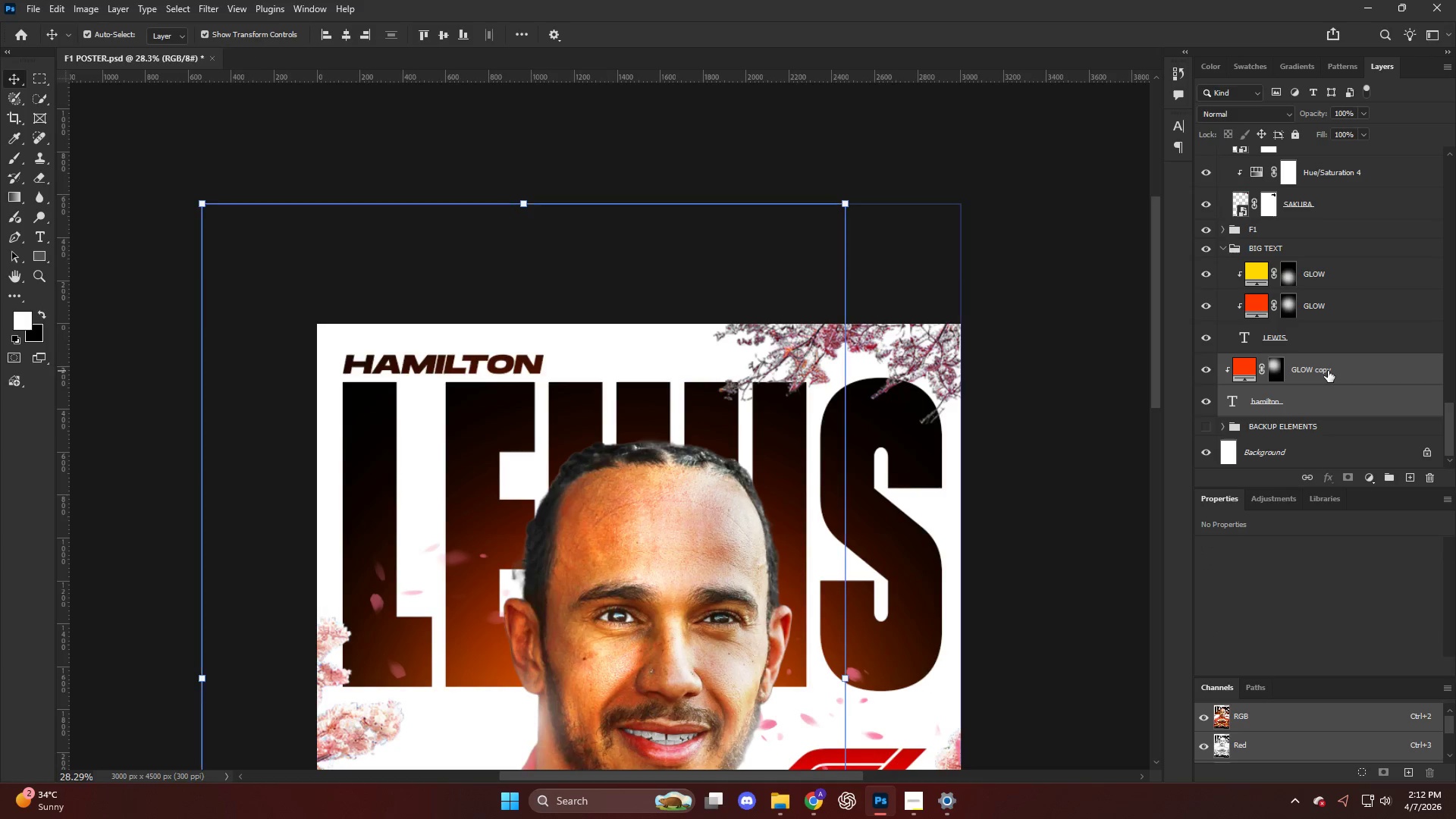 
key(Control+T)
 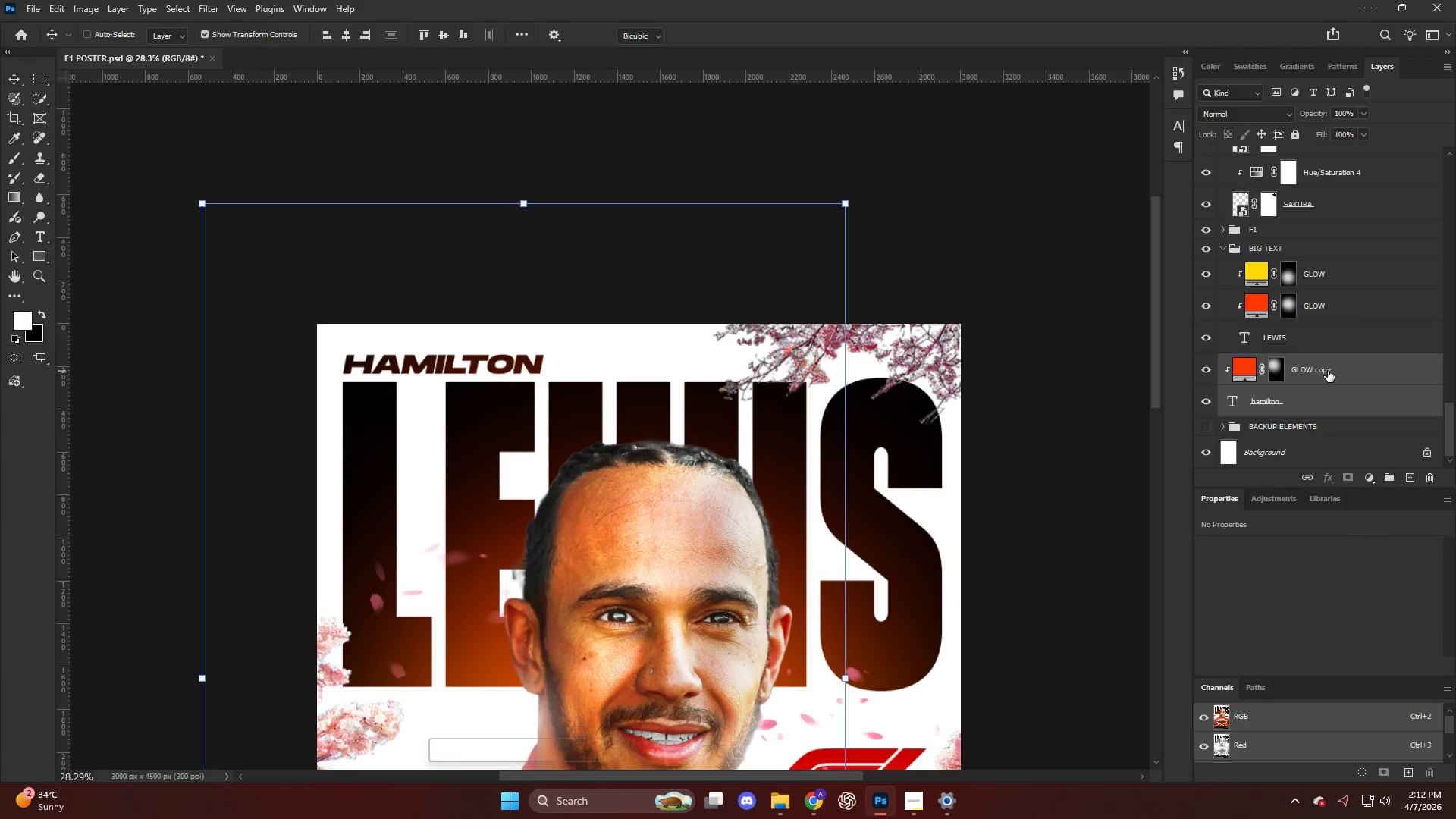 
key(ArrowDown)
 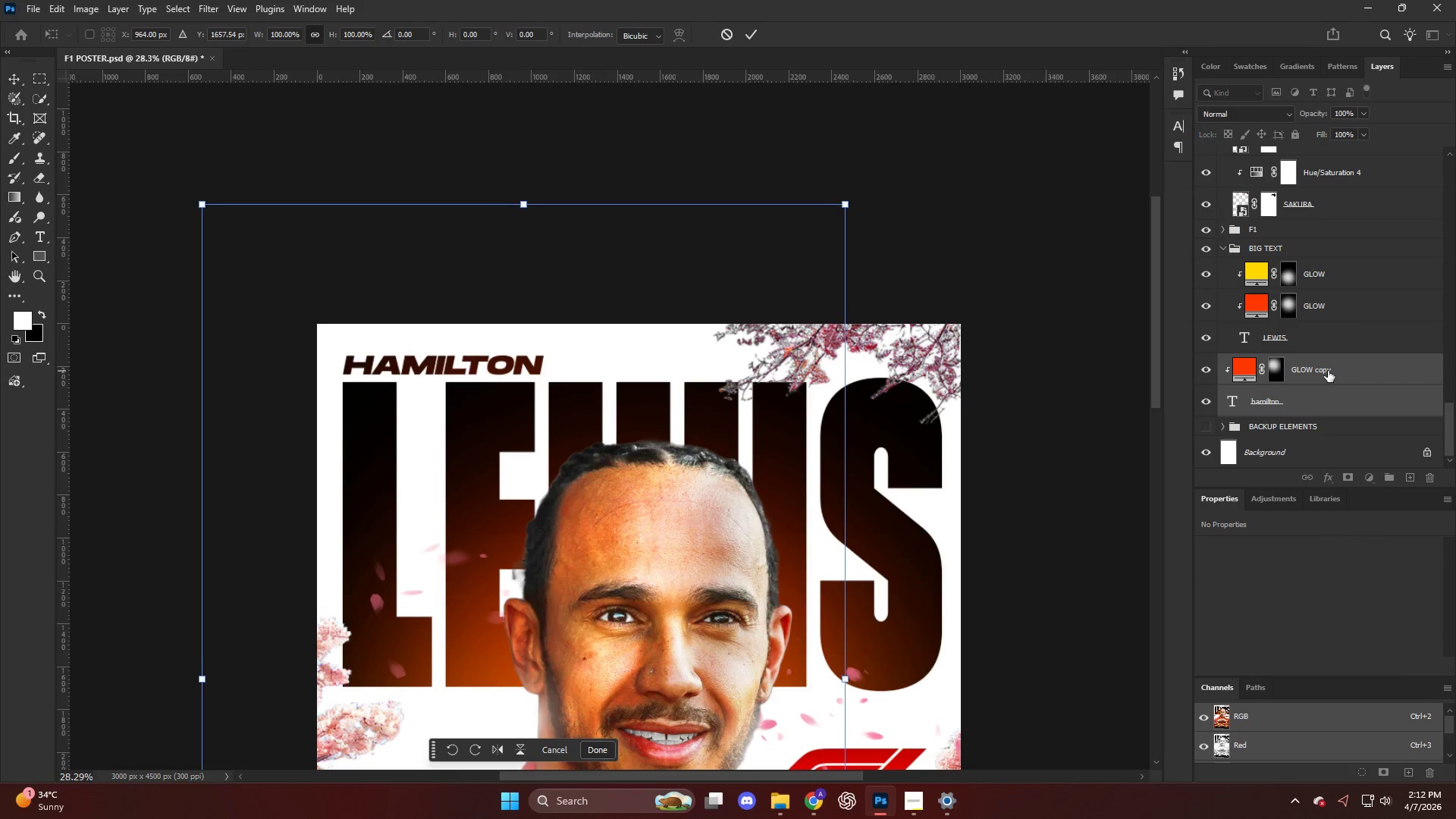 
key(ArrowDown)
 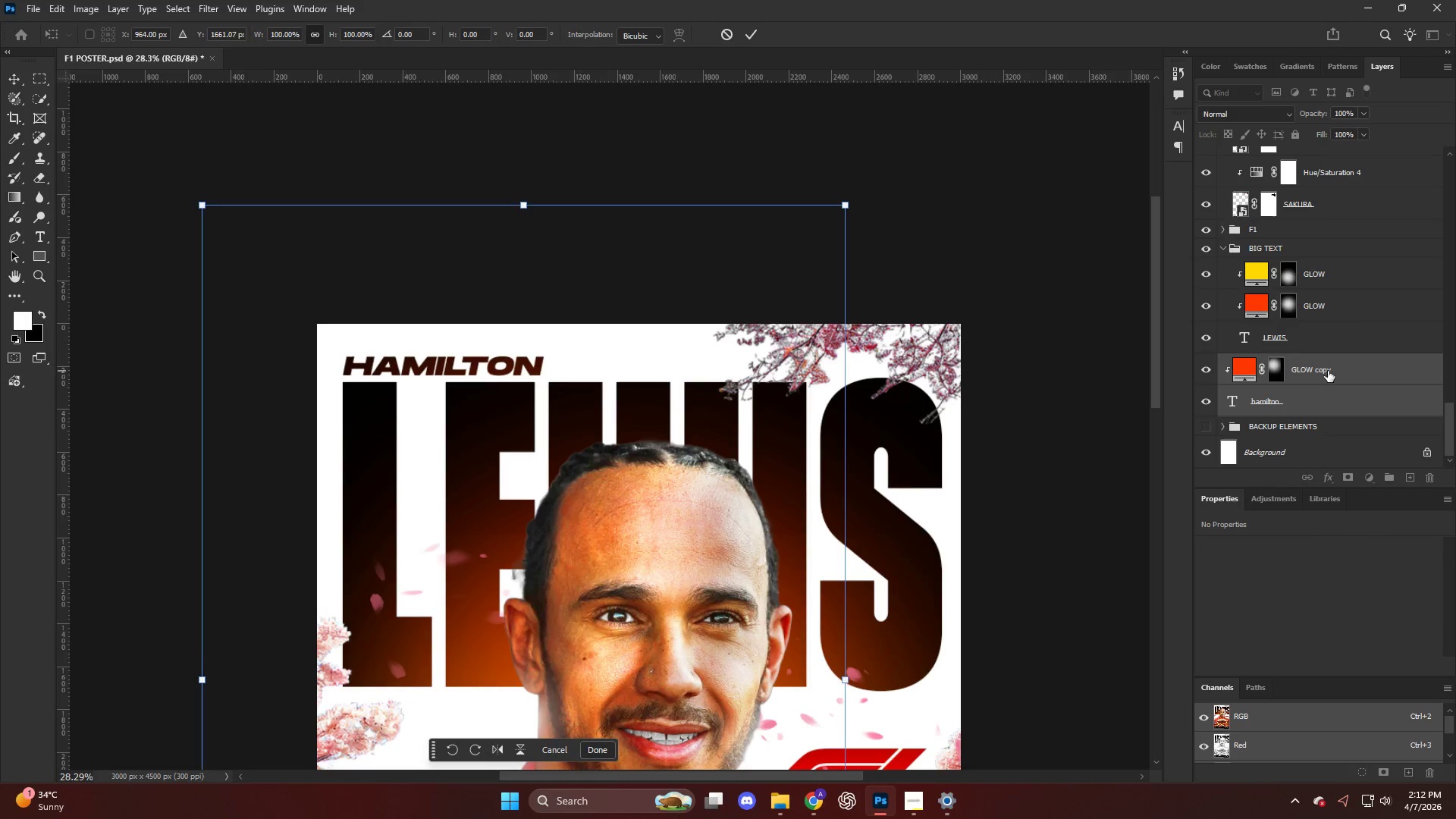 
key(ArrowDown)
 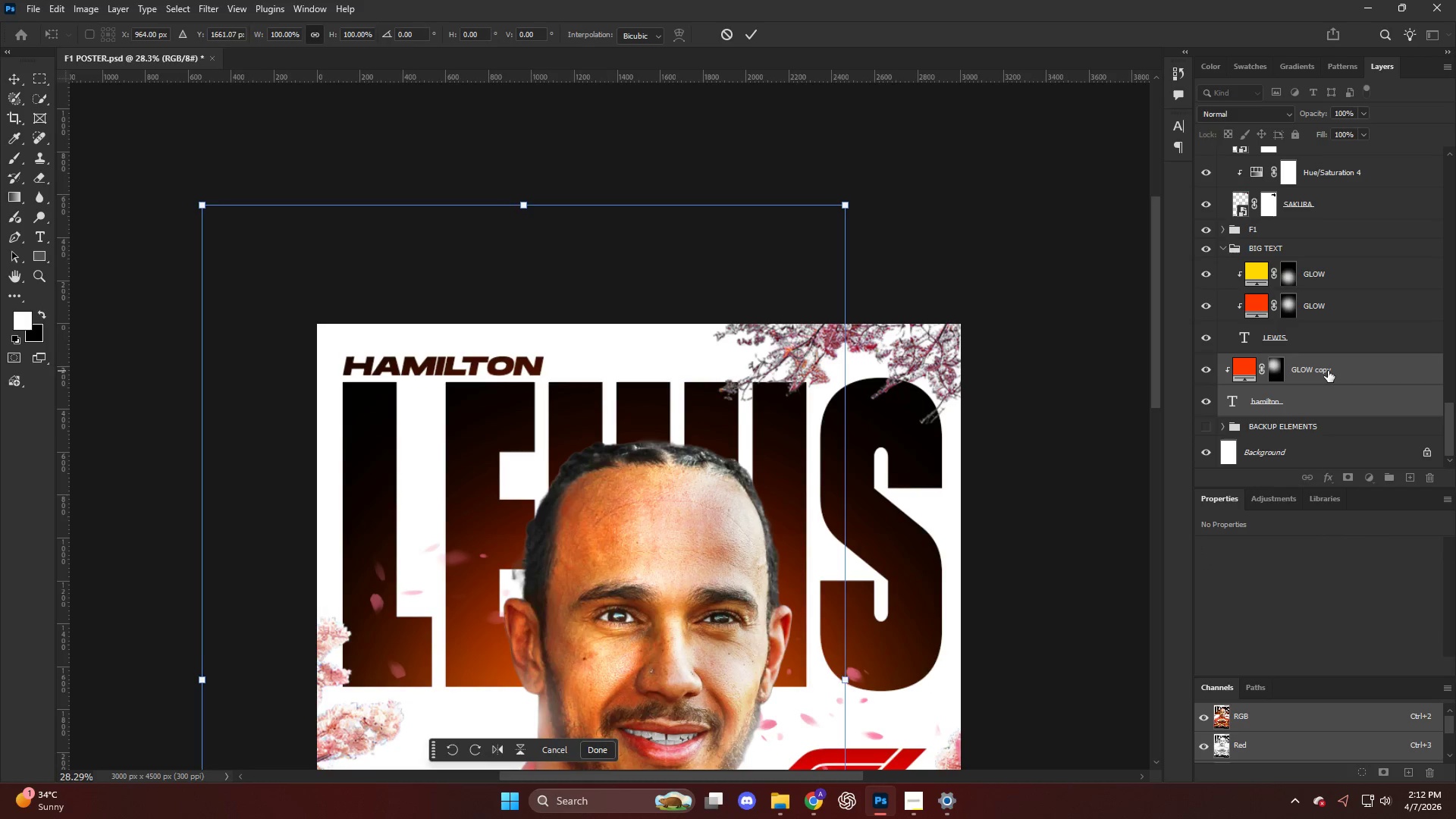 
key(ArrowRight)
 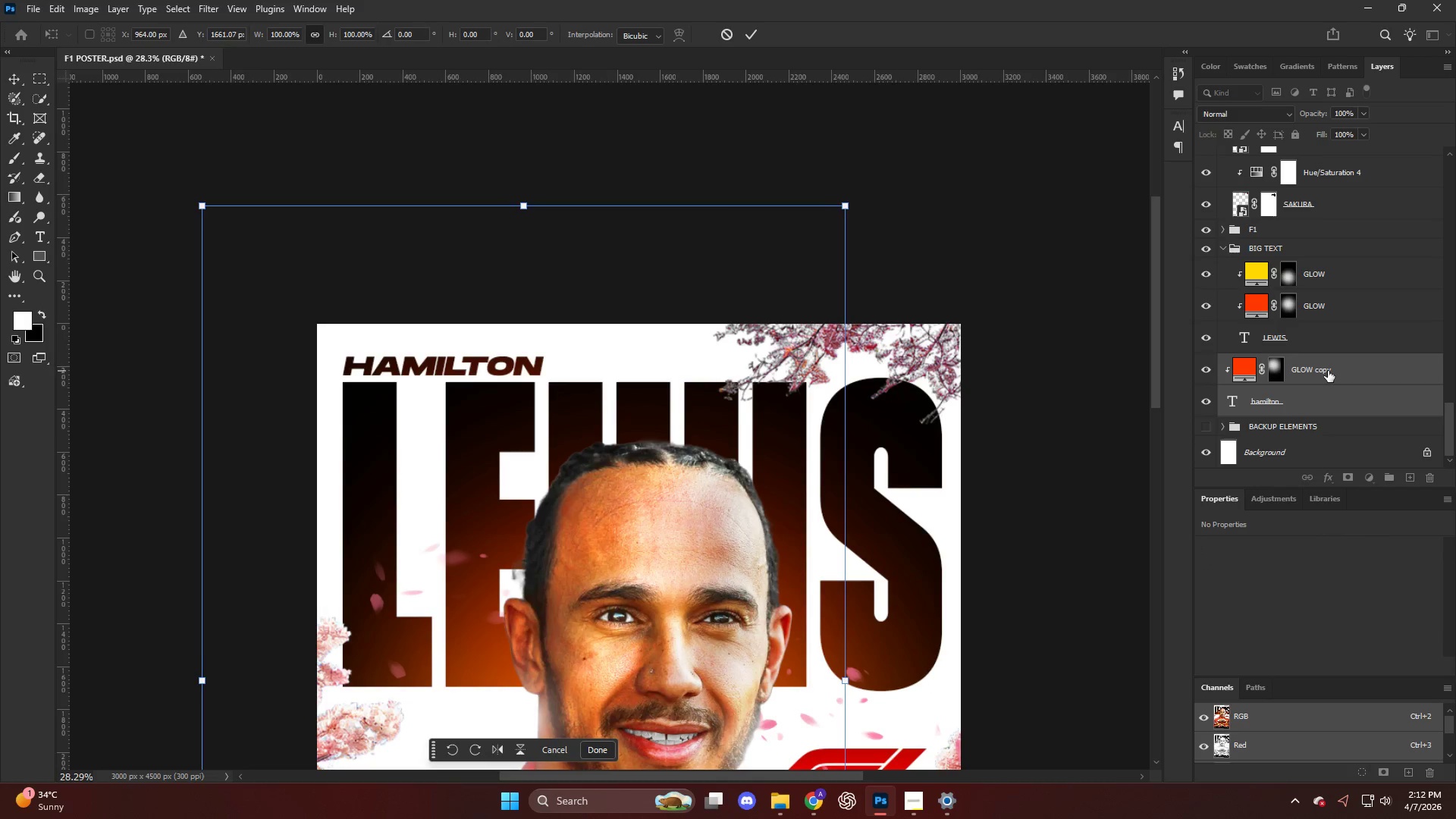 
key(ArrowRight)
 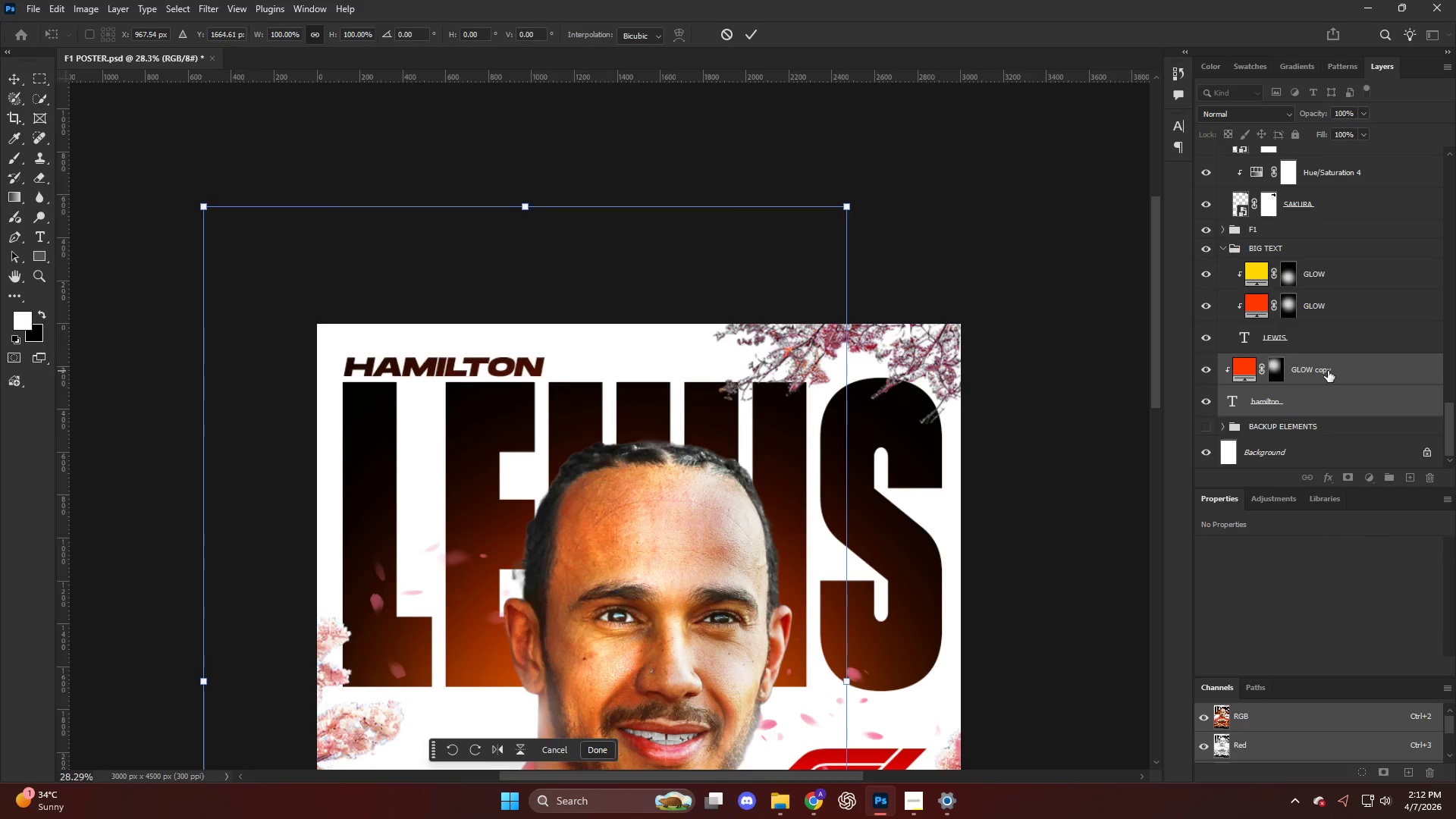 
key(ArrowDown)
 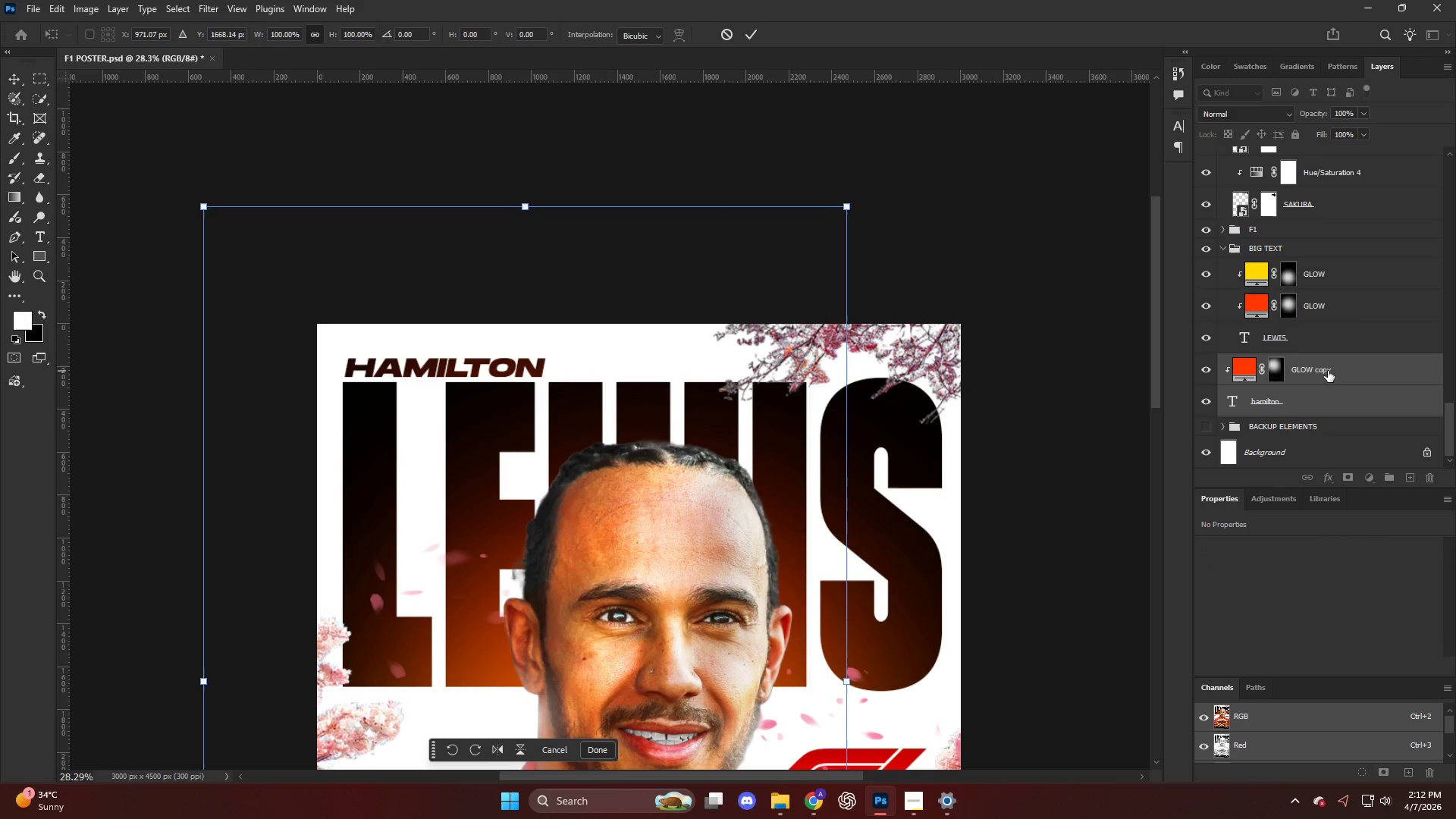 
key(ArrowRight)
 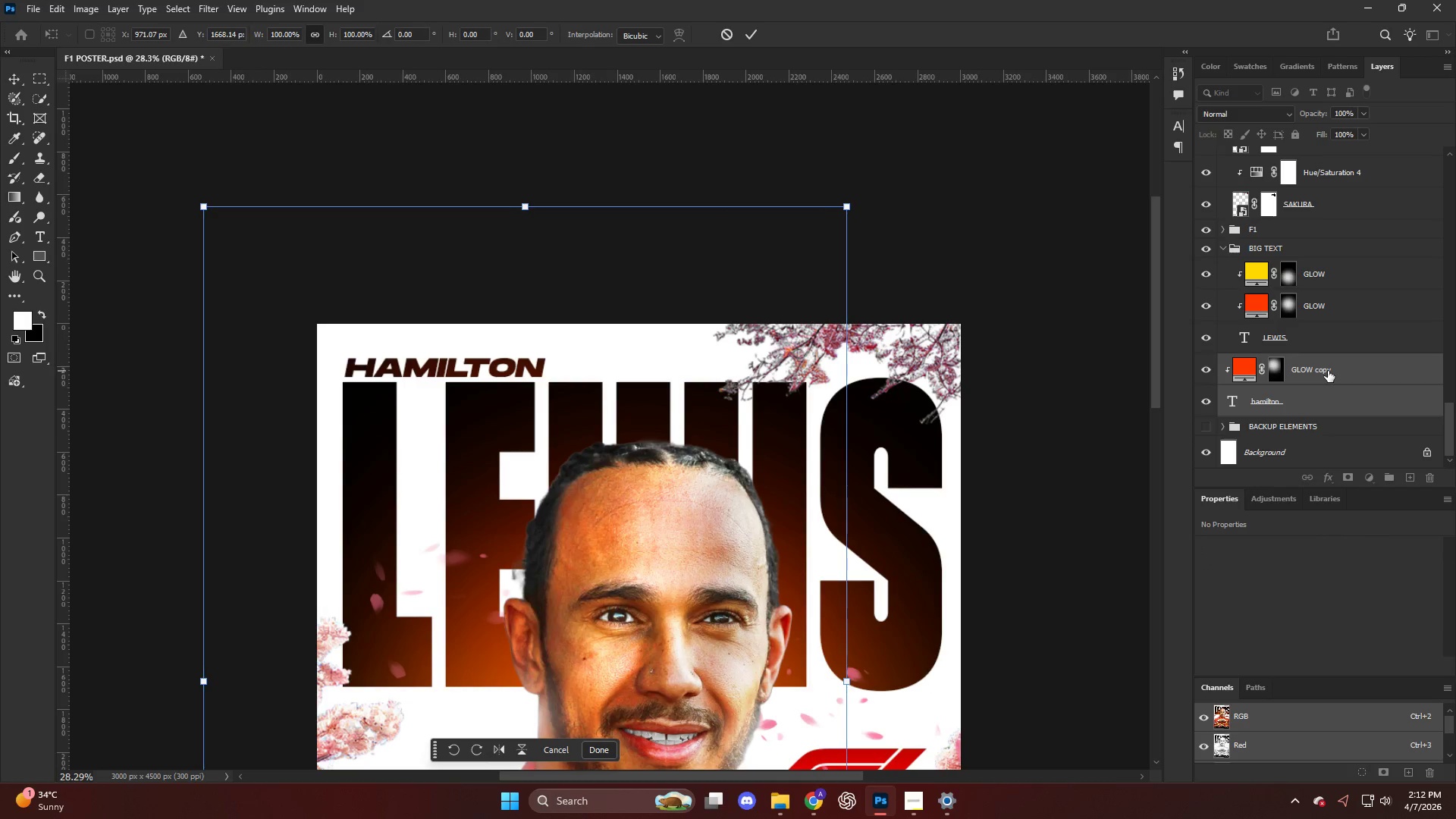 
key(ArrowDown)
 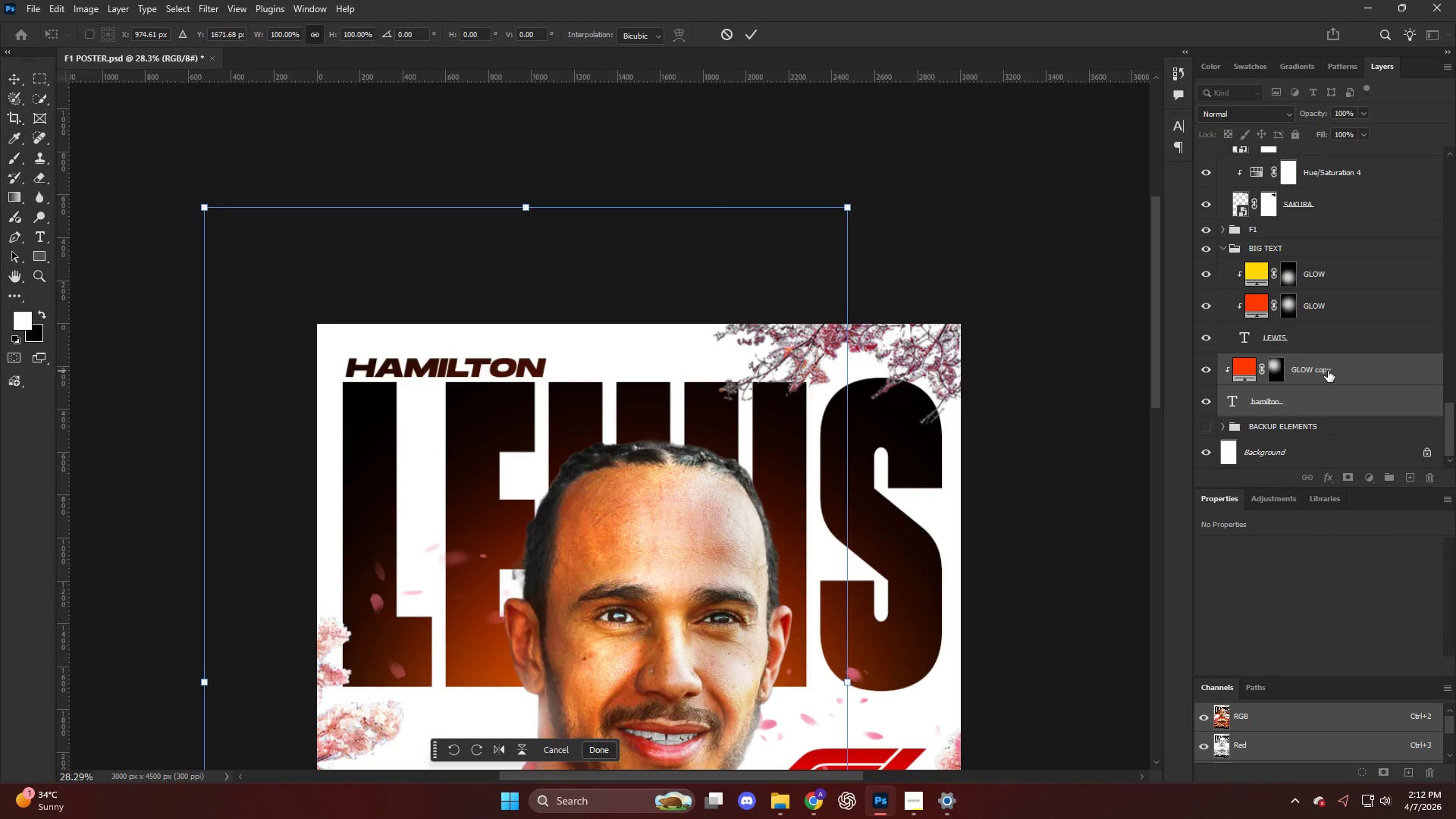 
key(ArrowLeft)
 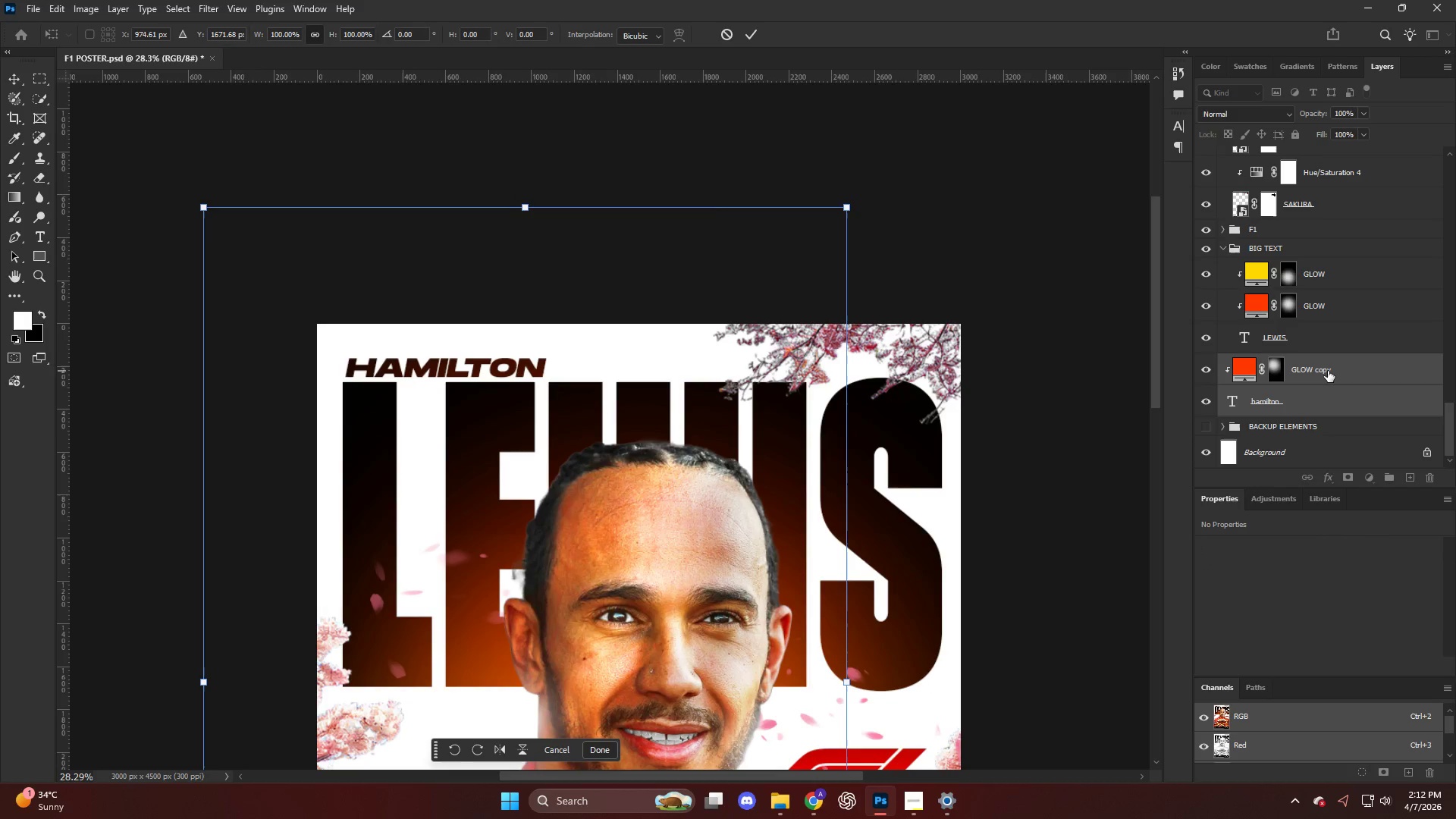 
key(ArrowLeft)
 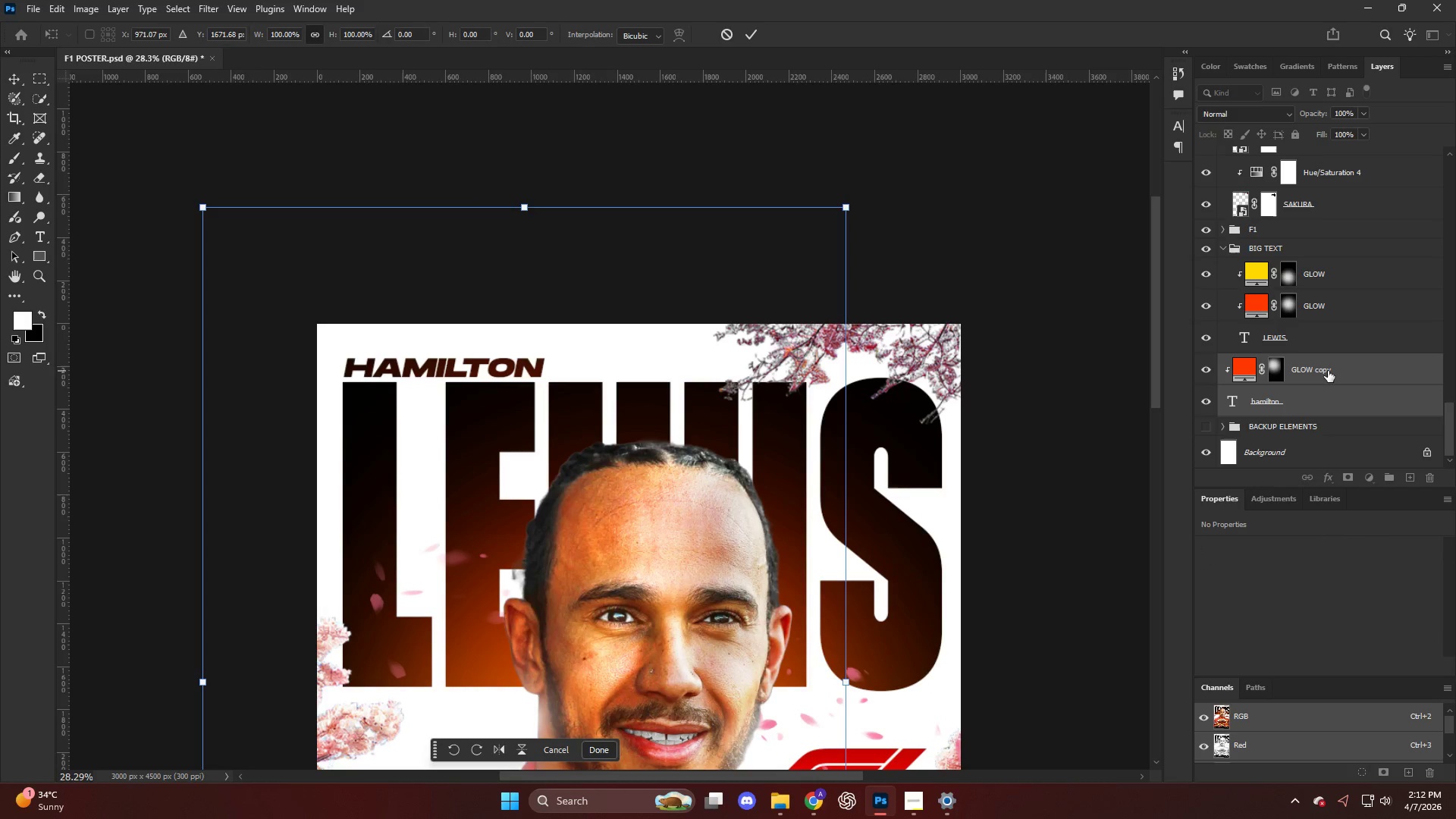 
key(ArrowLeft)
 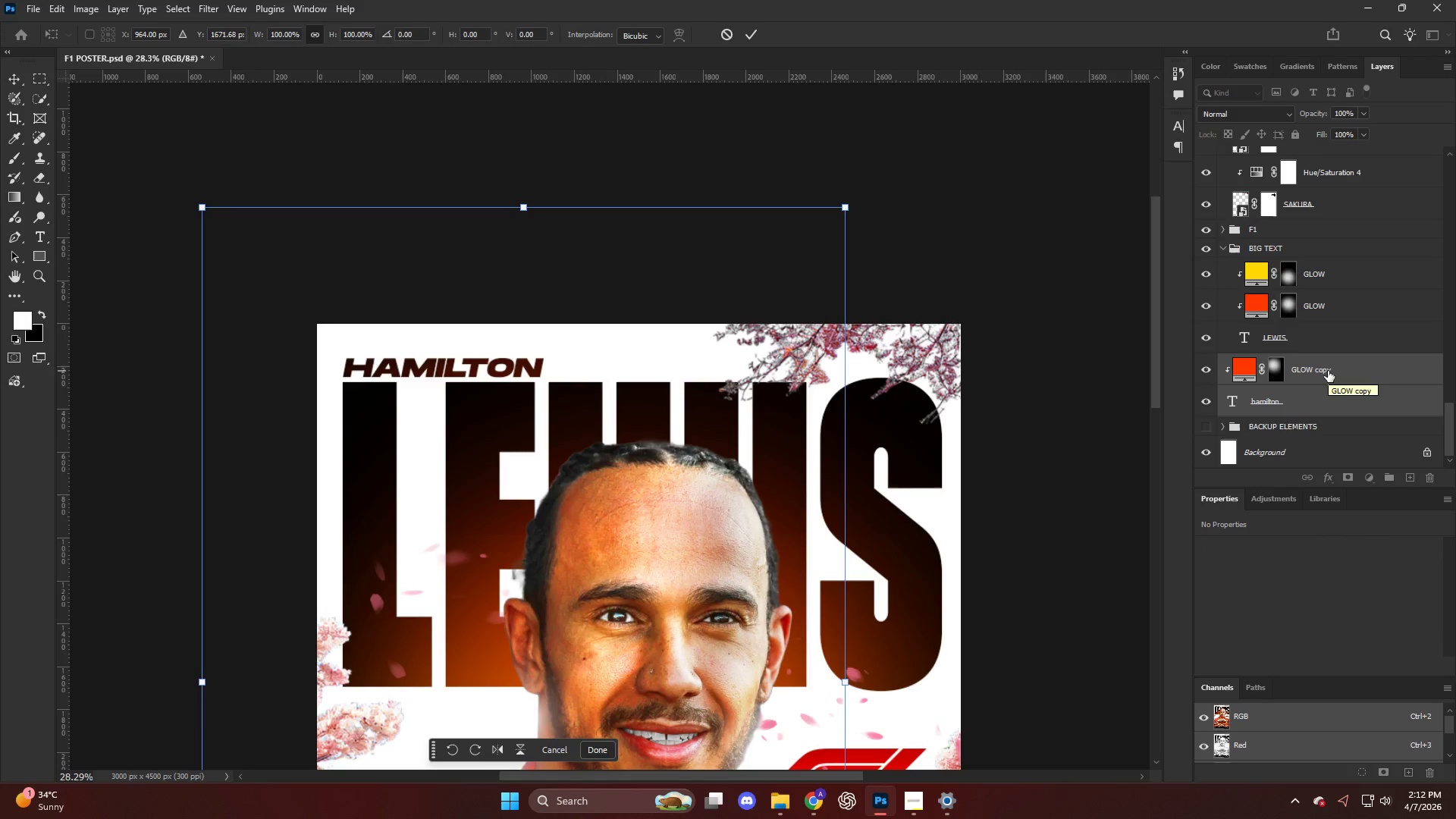 
key(ArrowDown)
 